 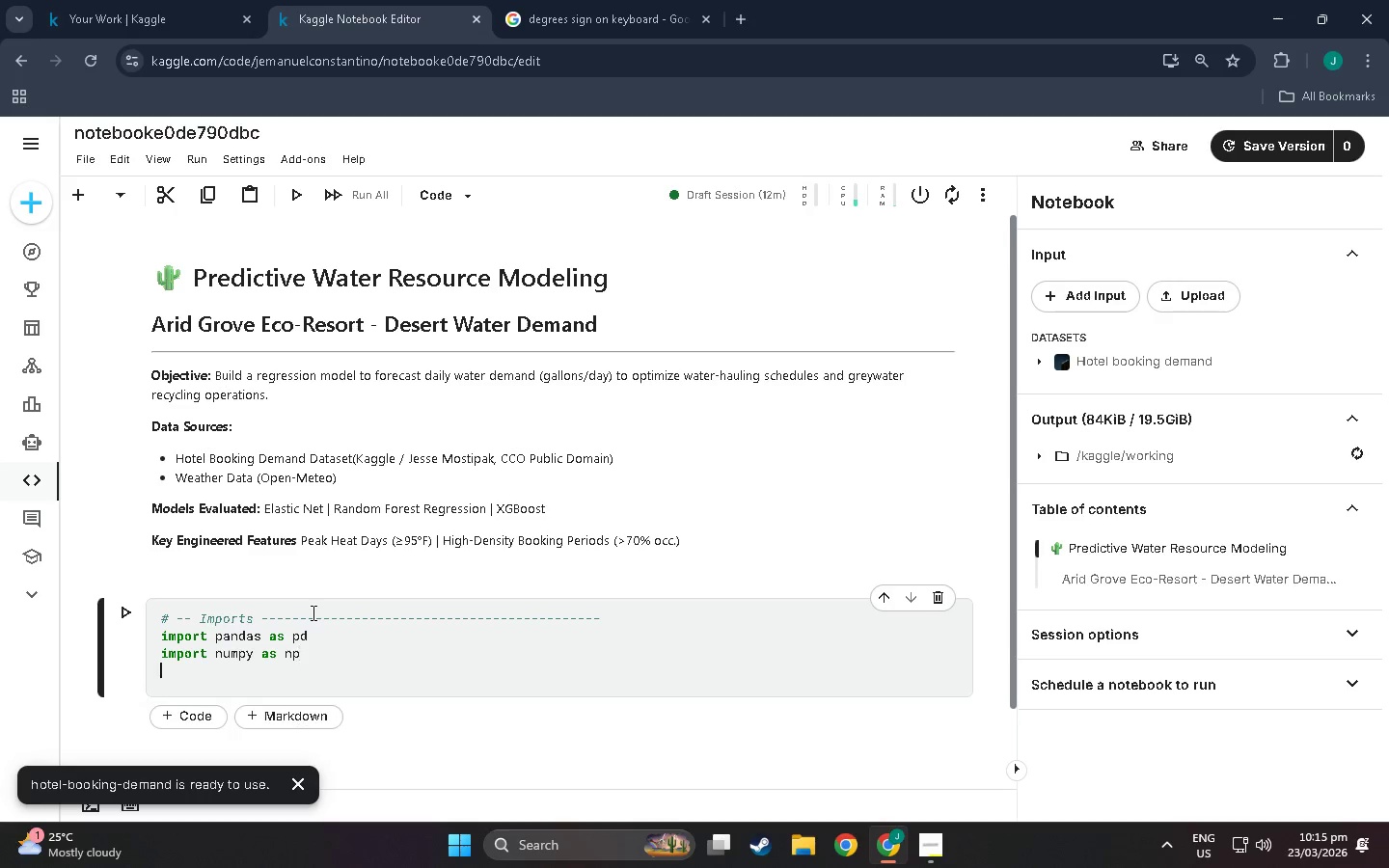 
key(Enter)
 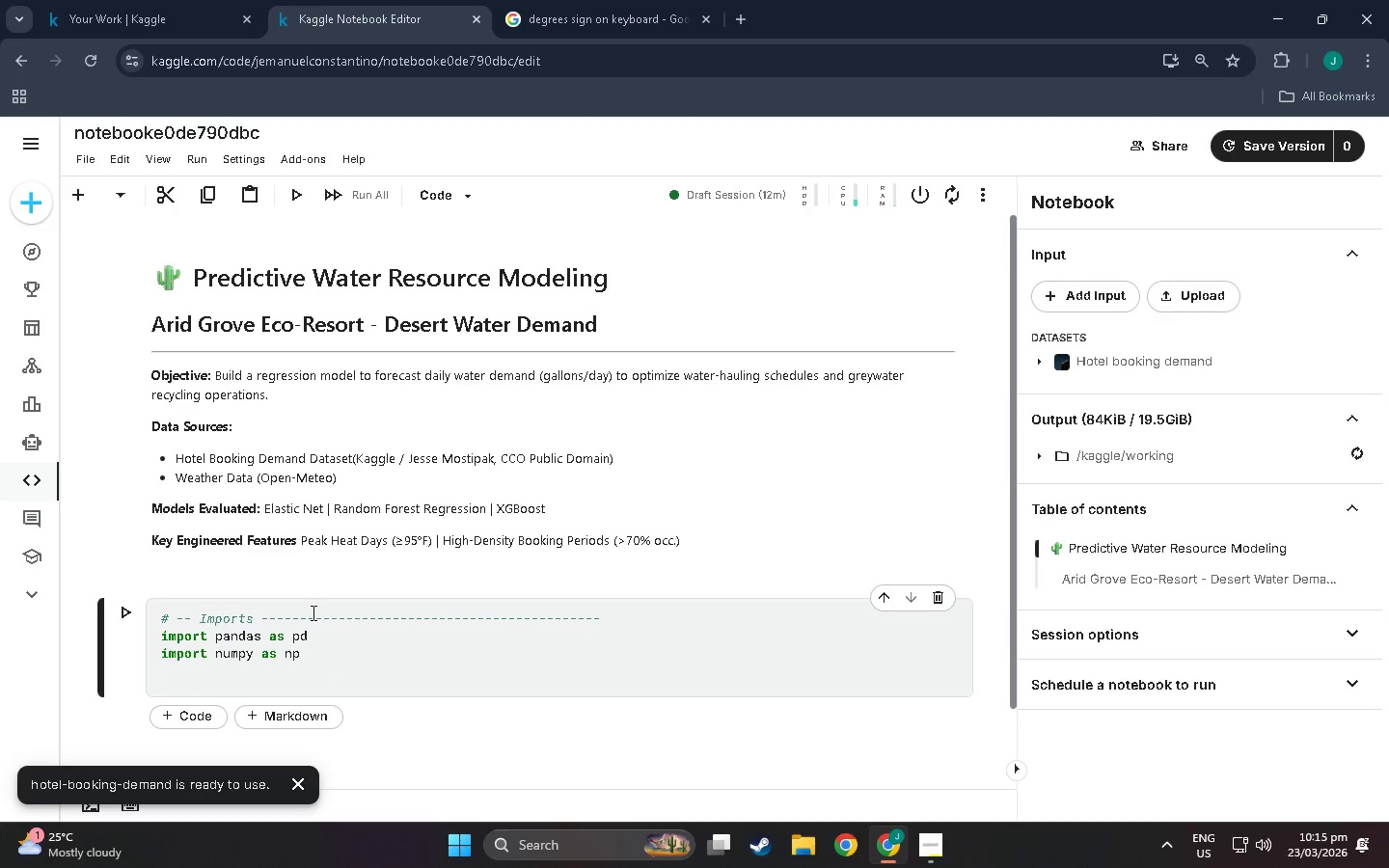 
type(import matplot)
 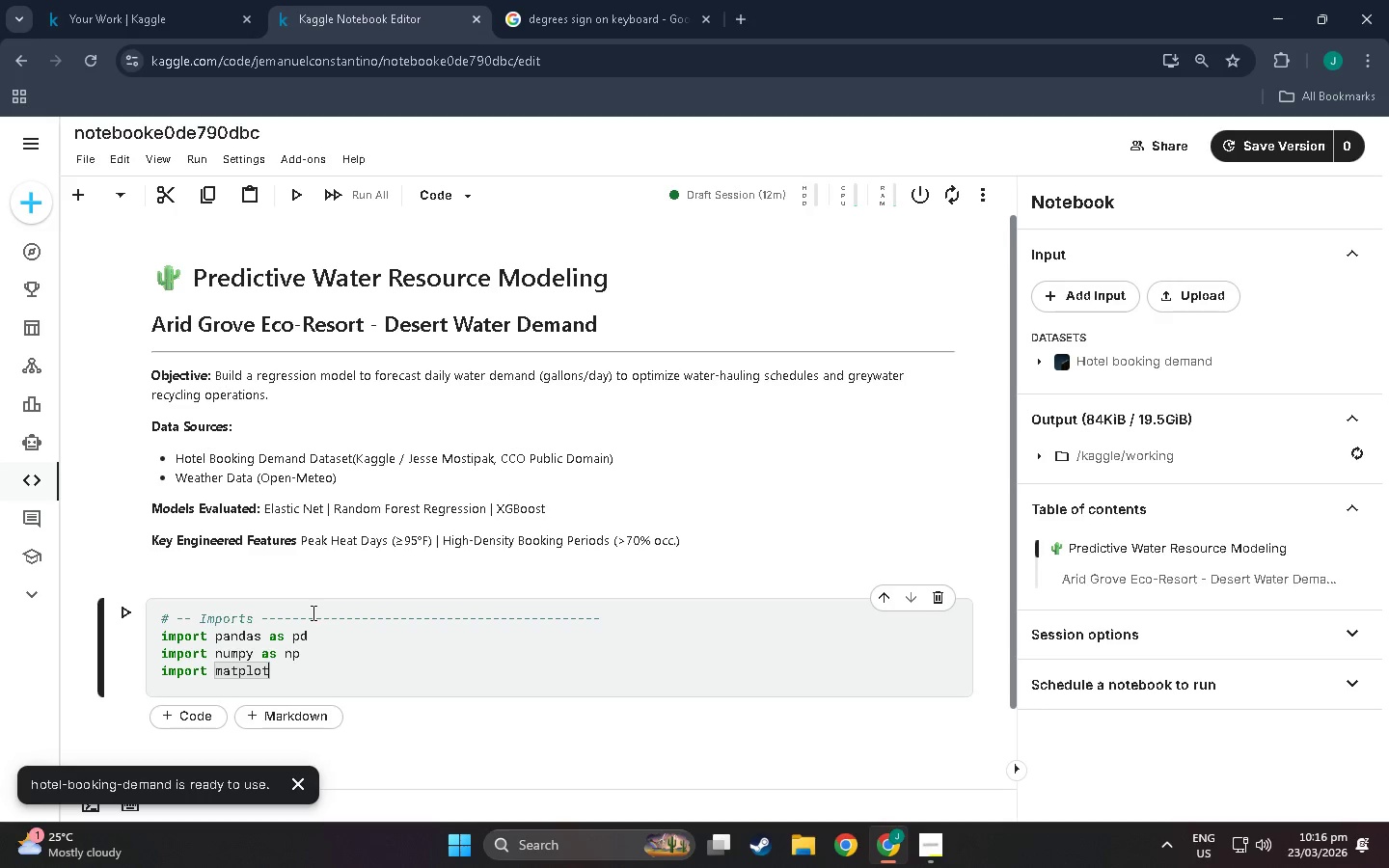 
type(lib.pyplot as plt)
 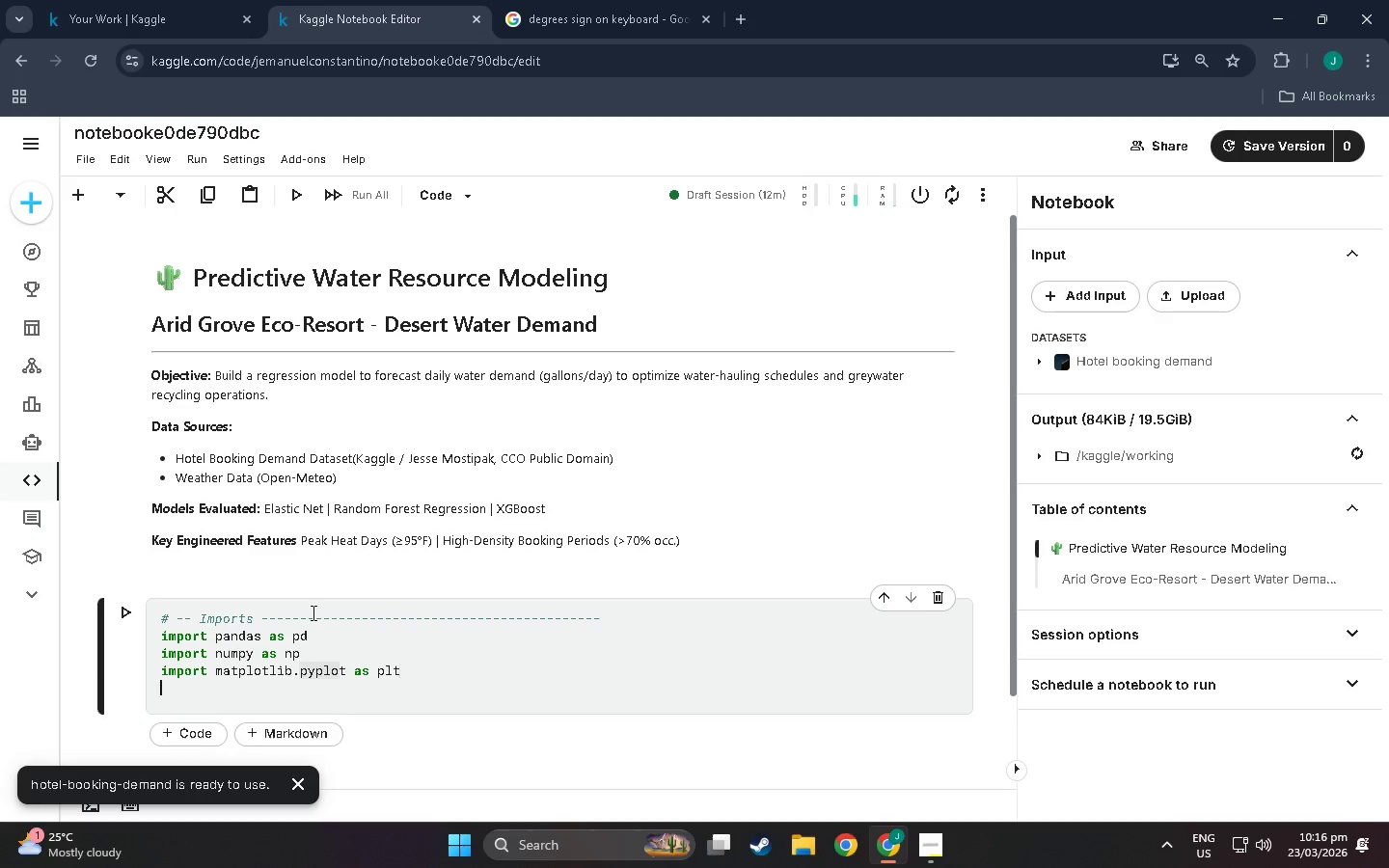 
key(Enter)
 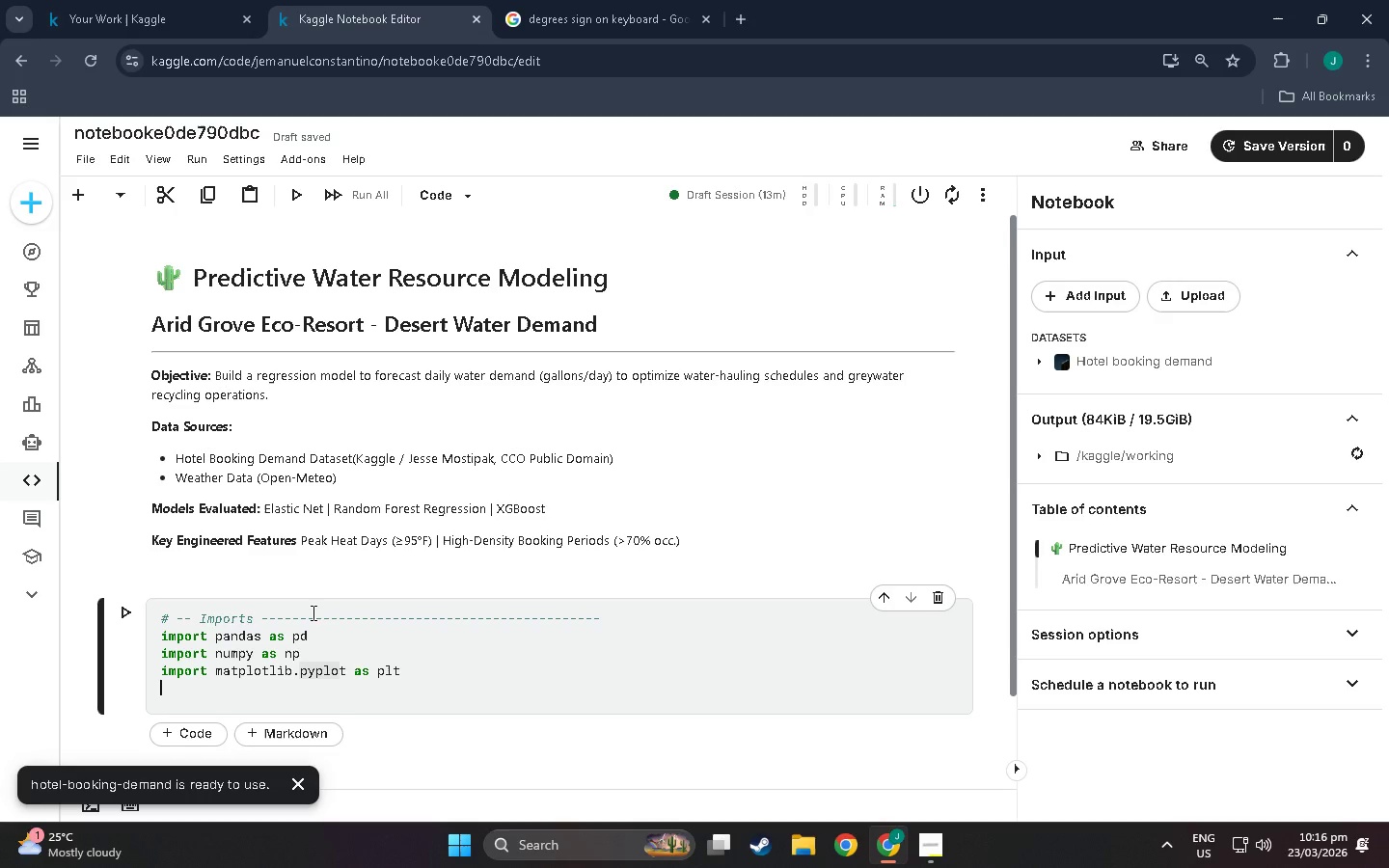 
wait(42.38)
 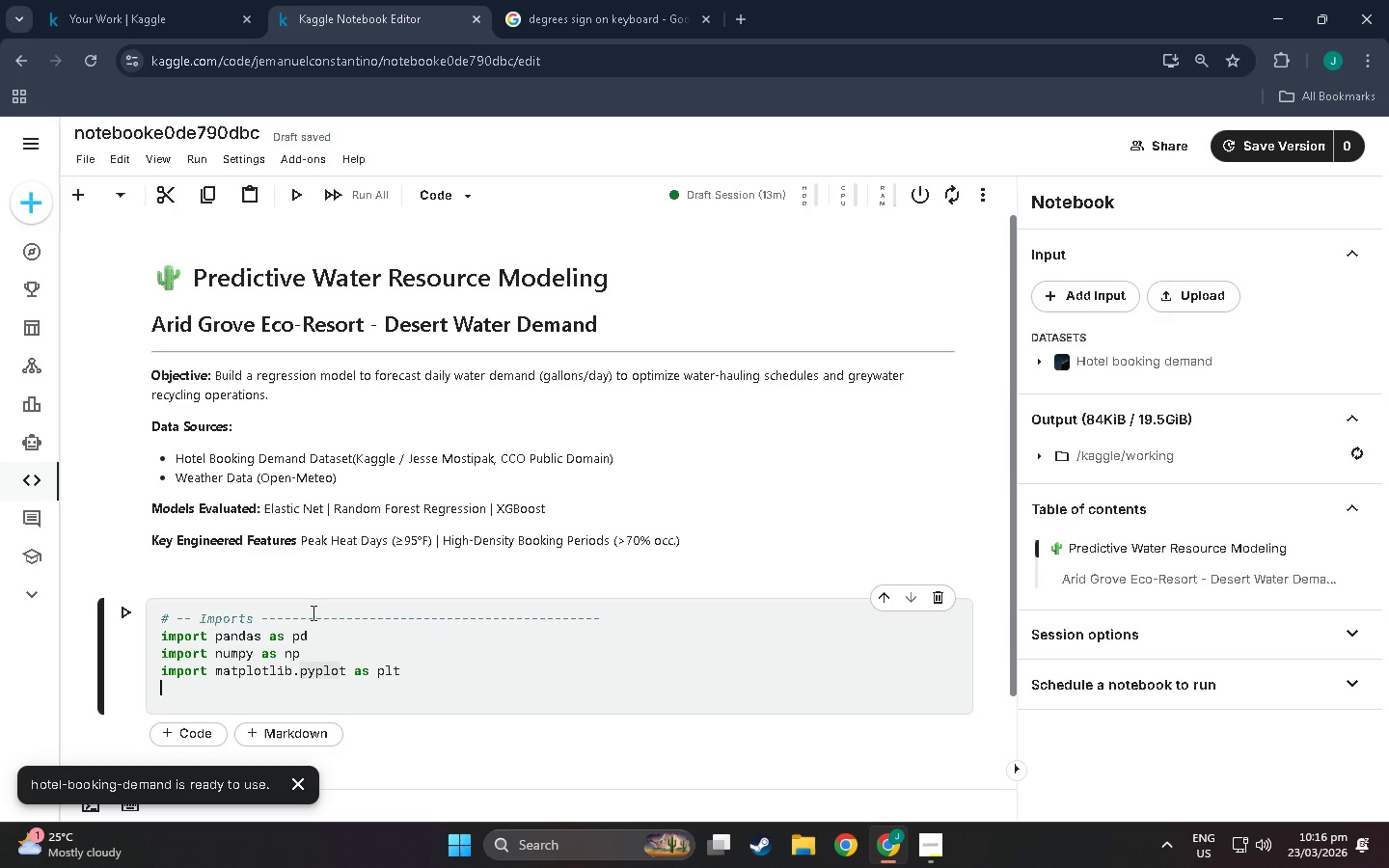 
type(import matplotlib.patches as mpatches)
 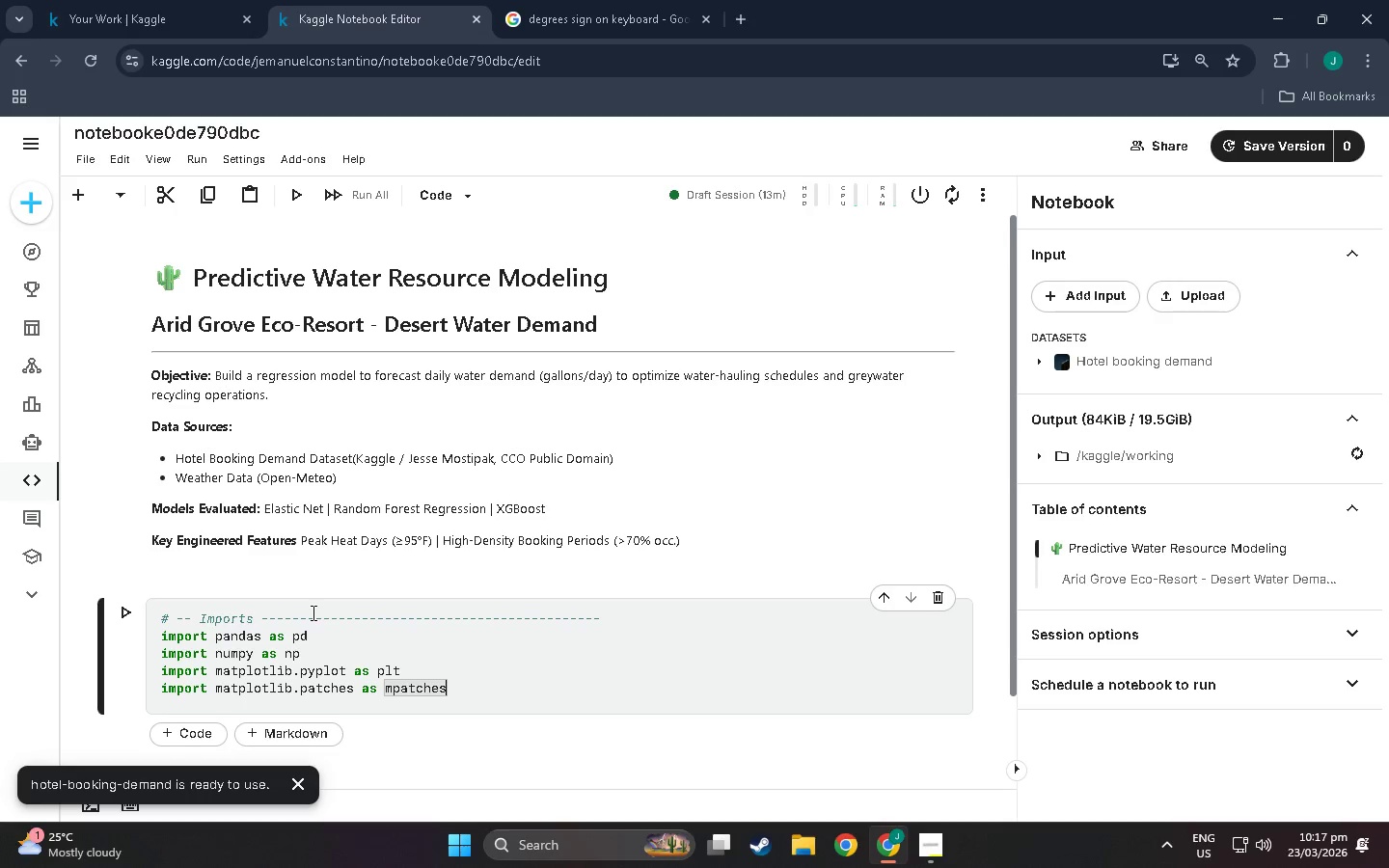 
wait(6.44)
 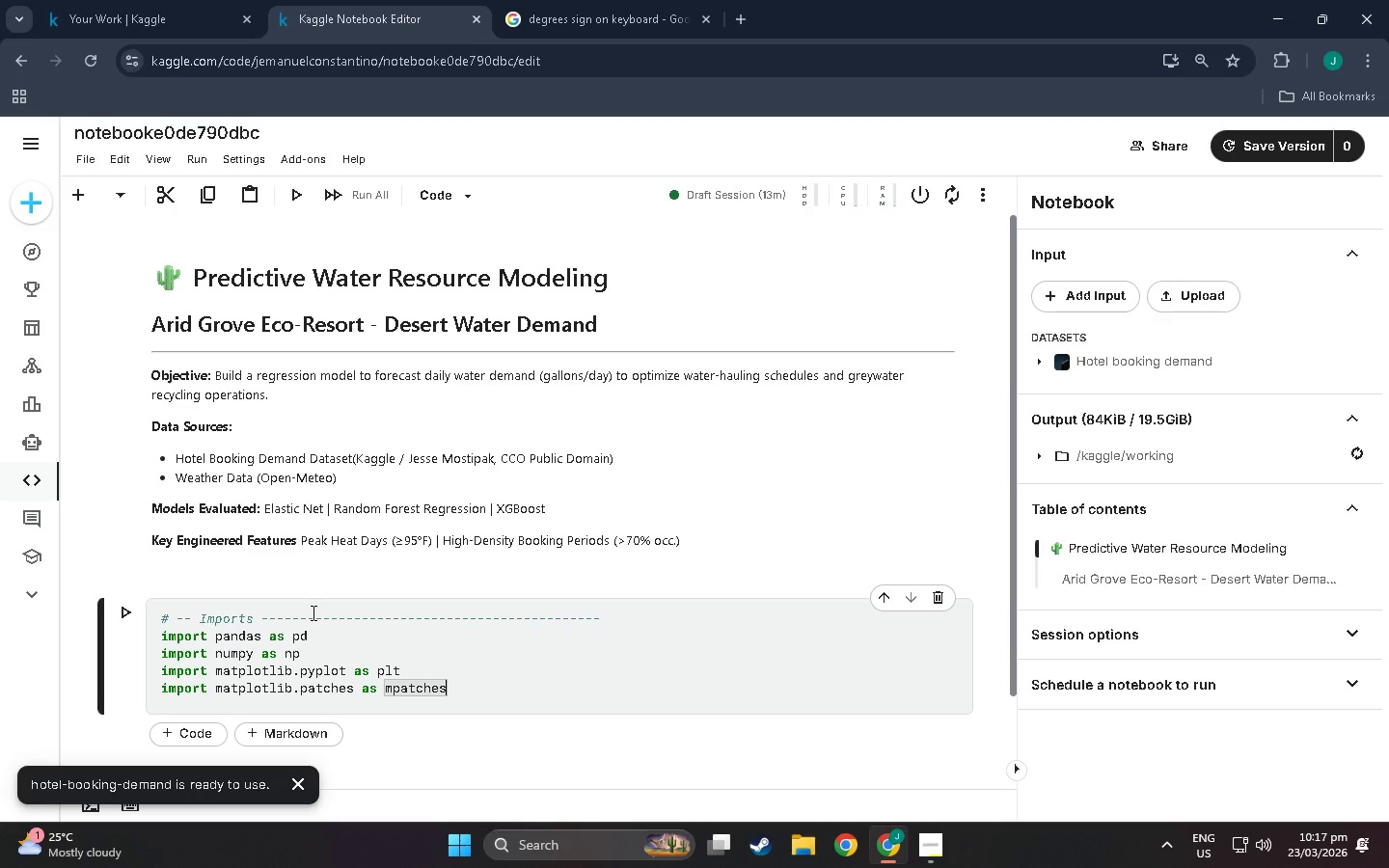 
key(Enter)
 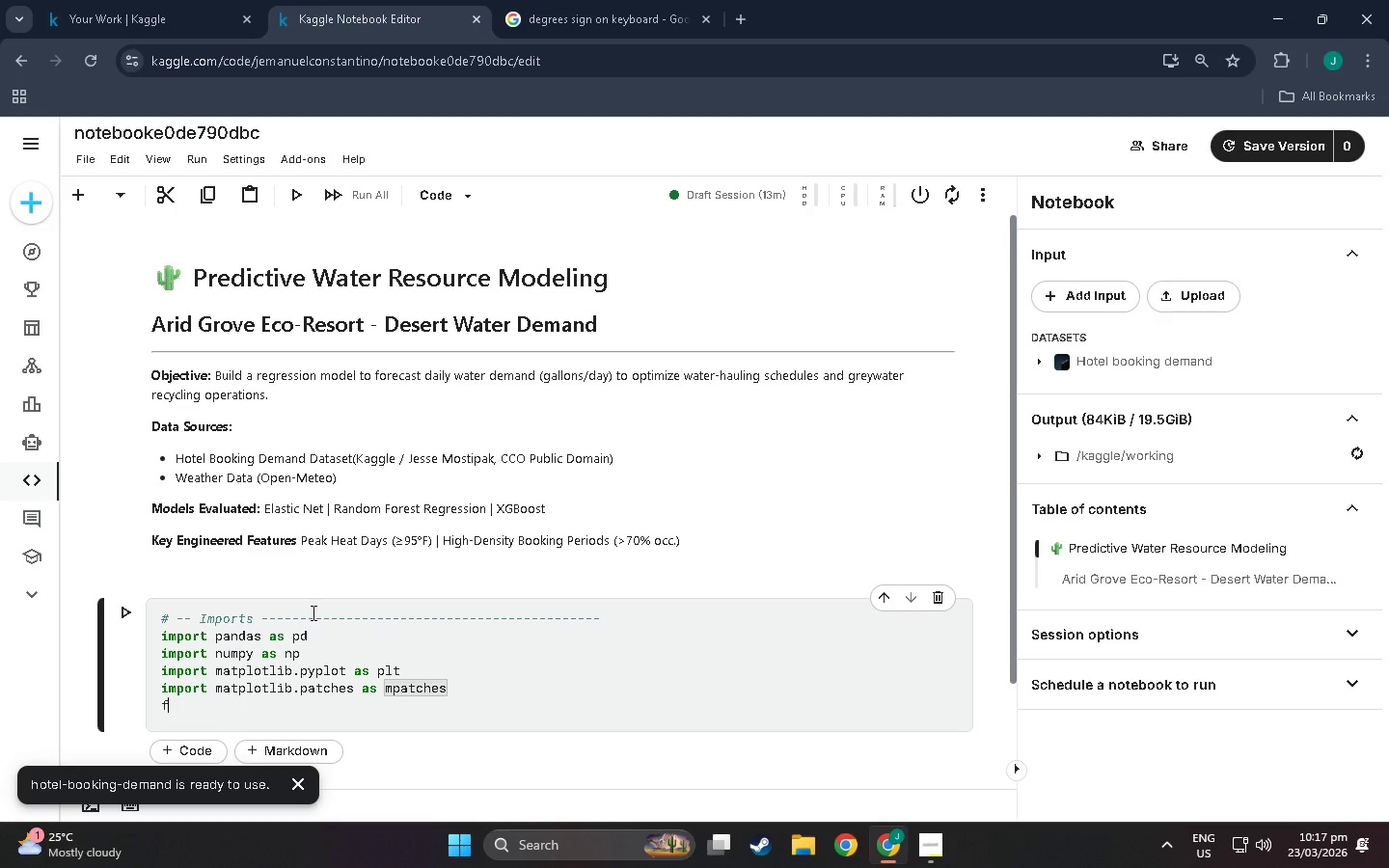 
type(from matplotlib./)
key(Backspace)
type(backends.)
 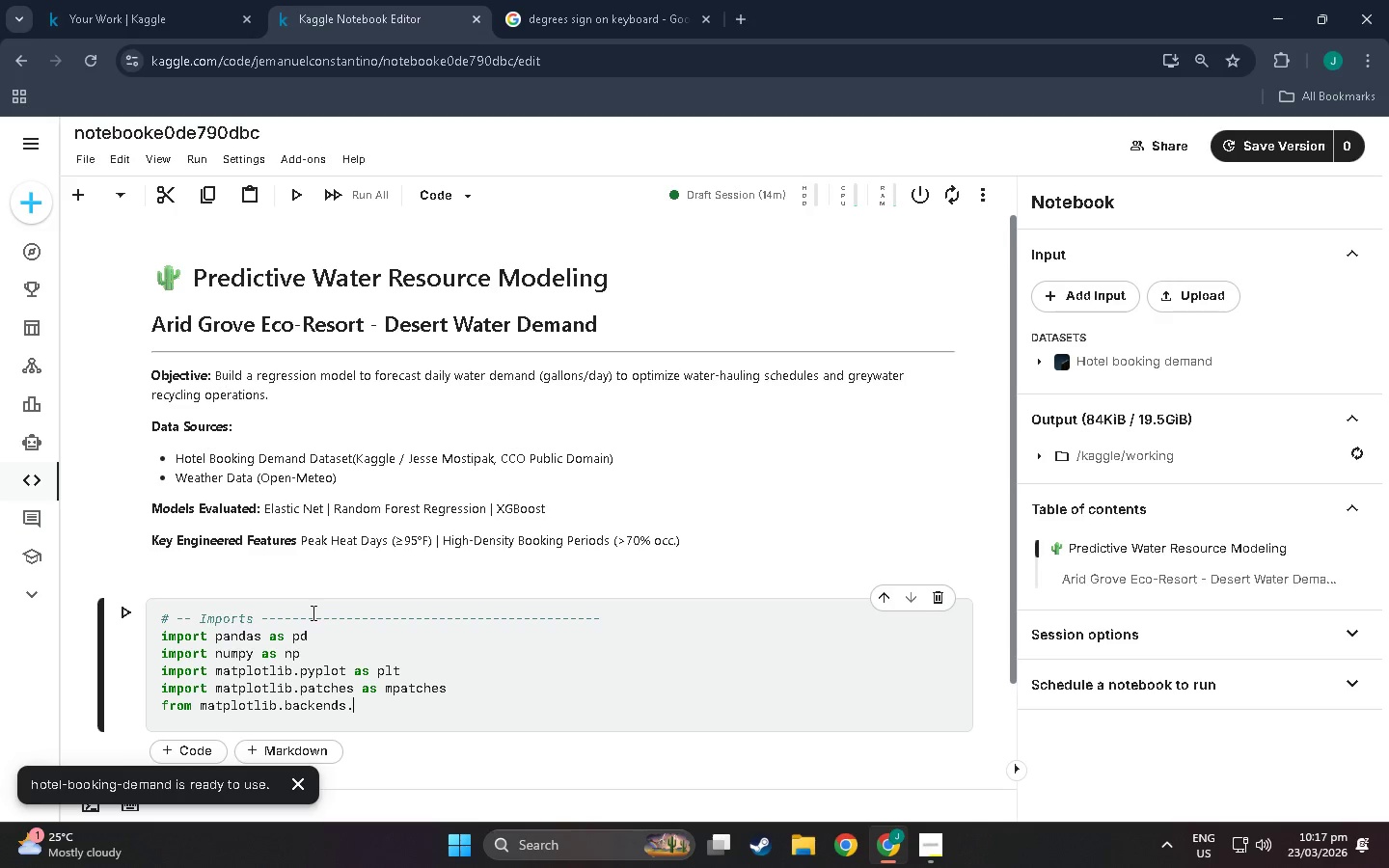 
type(backend_pdf import PdfPages)
 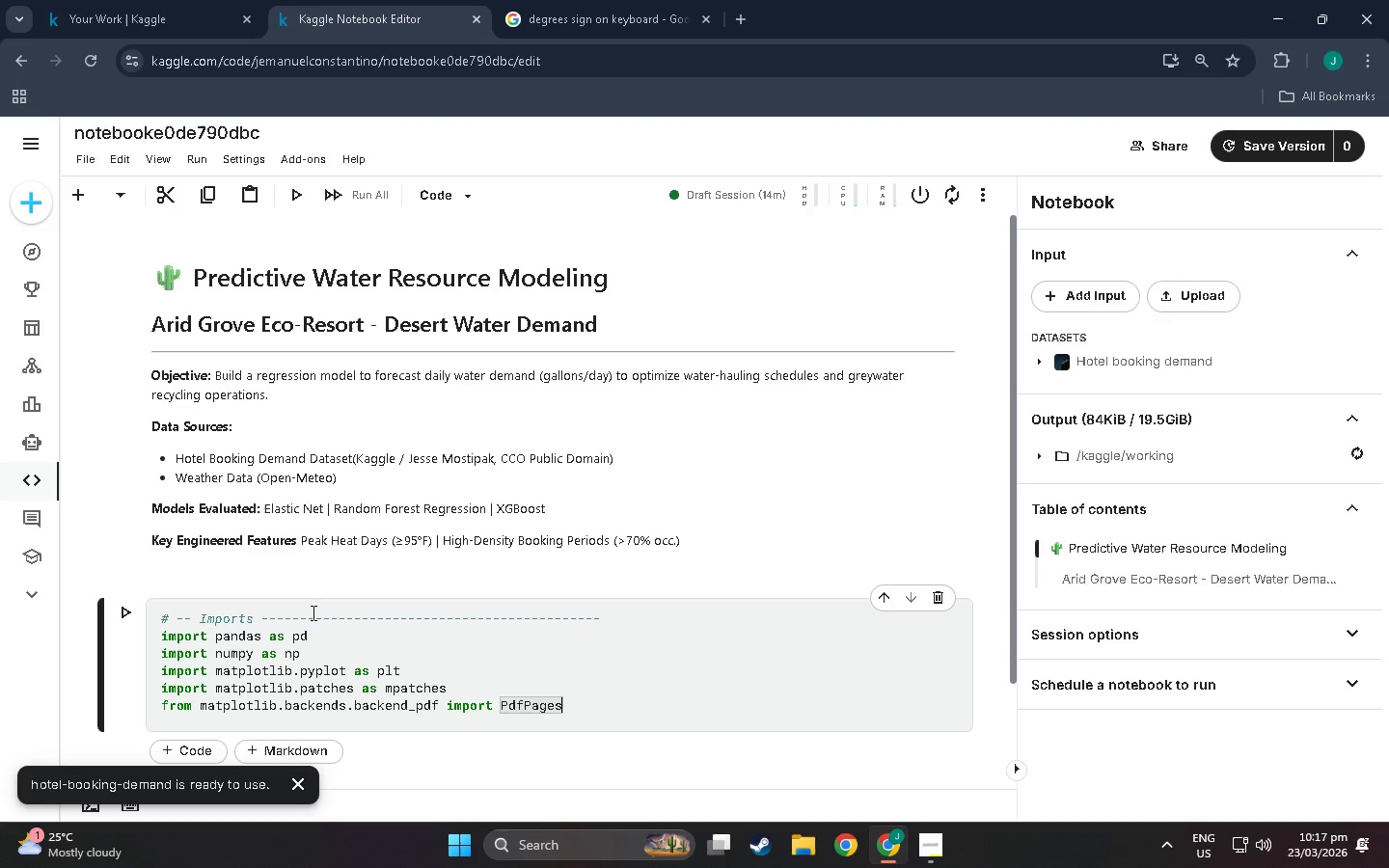 
key(Enter)
 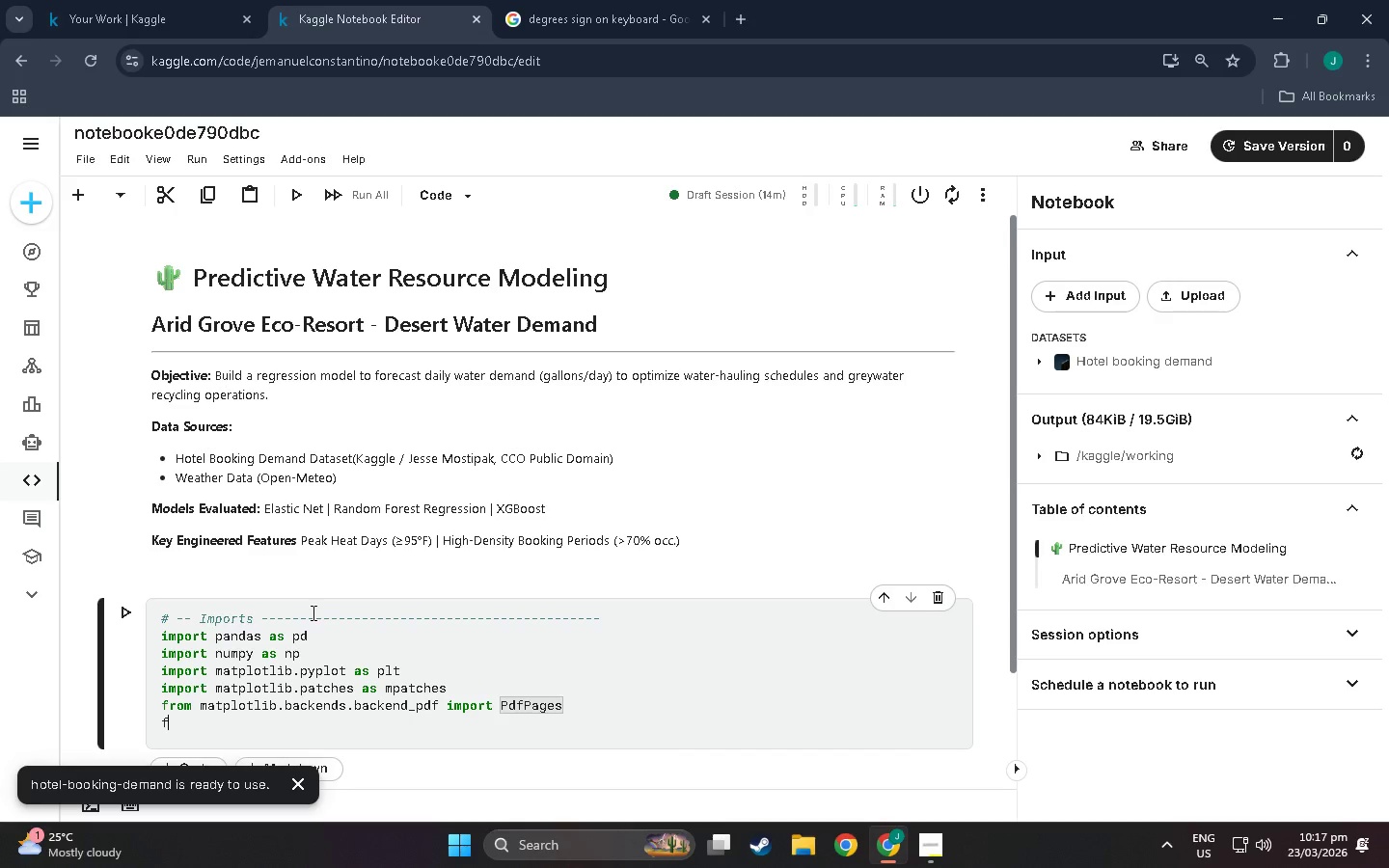 
type(from matplotlib.gridspec import Grids)
key(Backspace)
type(Spec)
 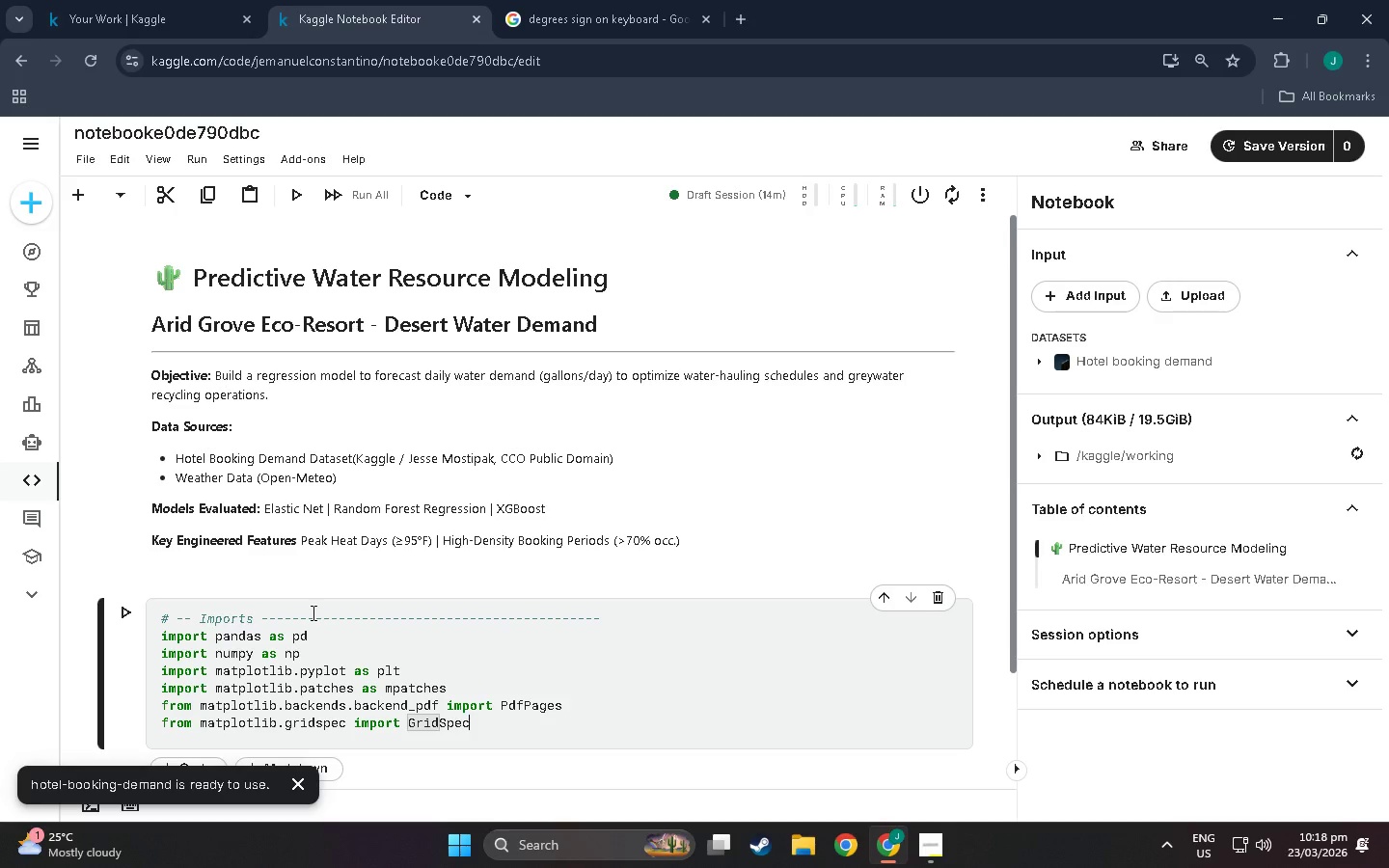 
key(Enter)
 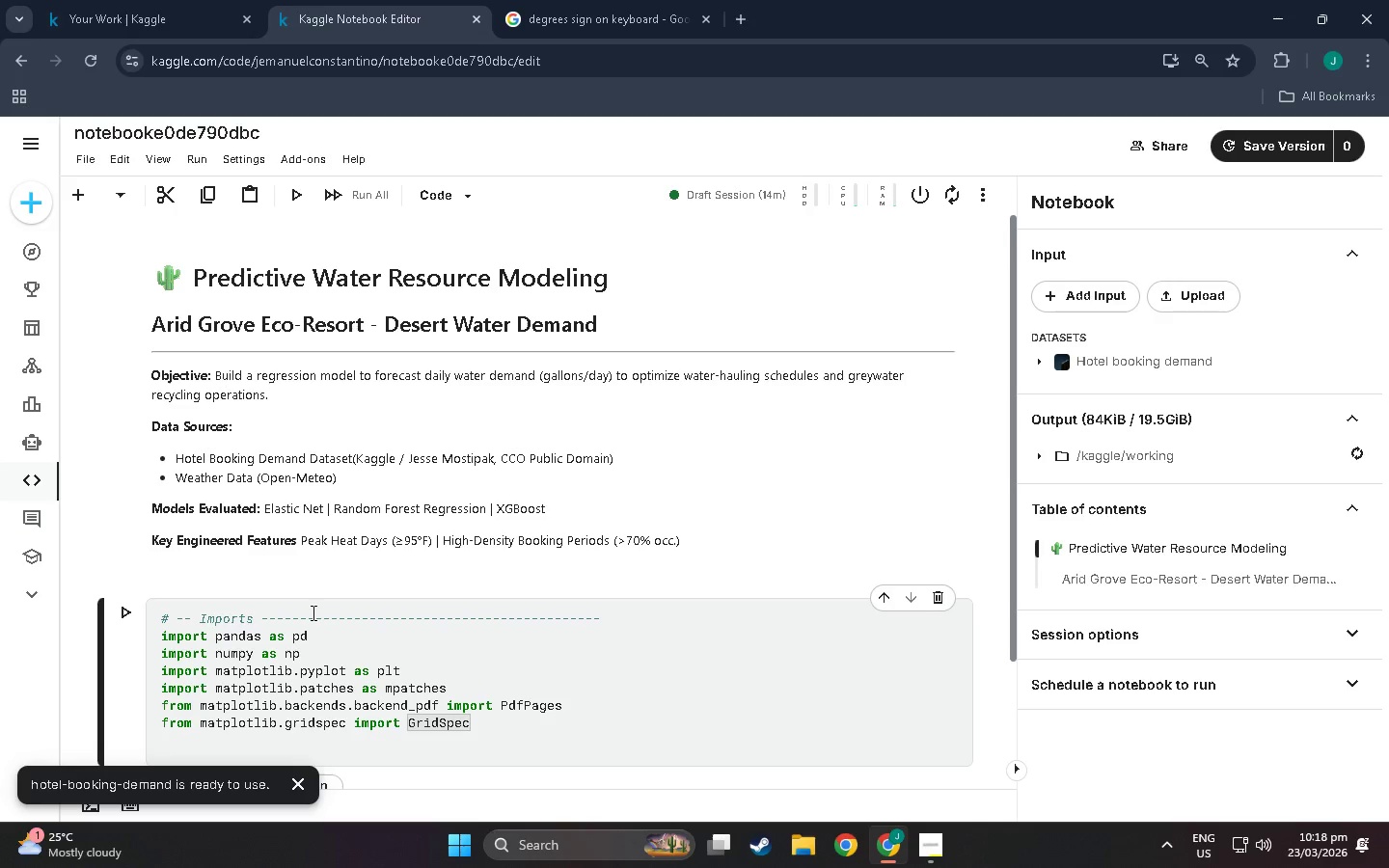 
type(import seaborn as sns)
 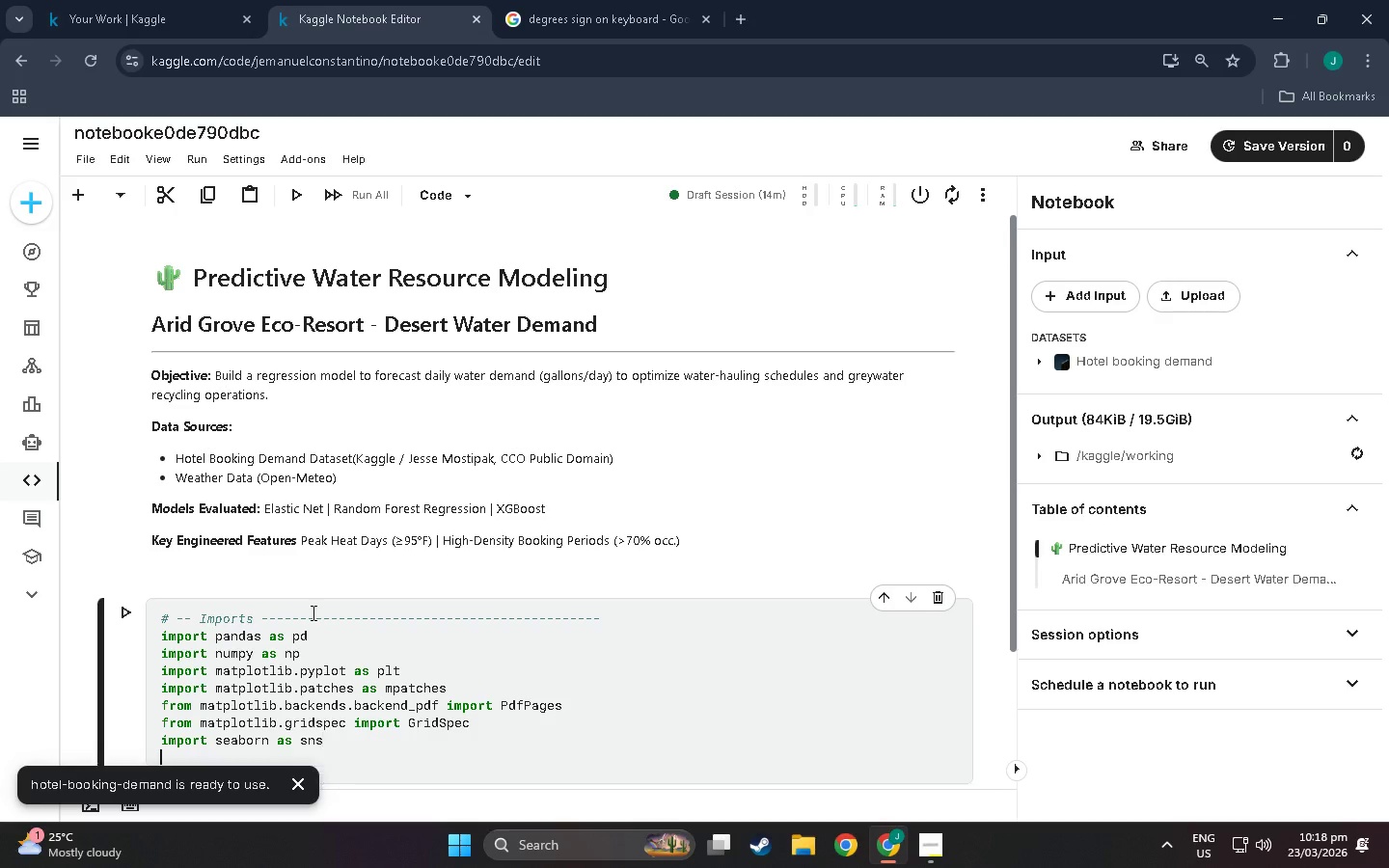 
key(Enter)
 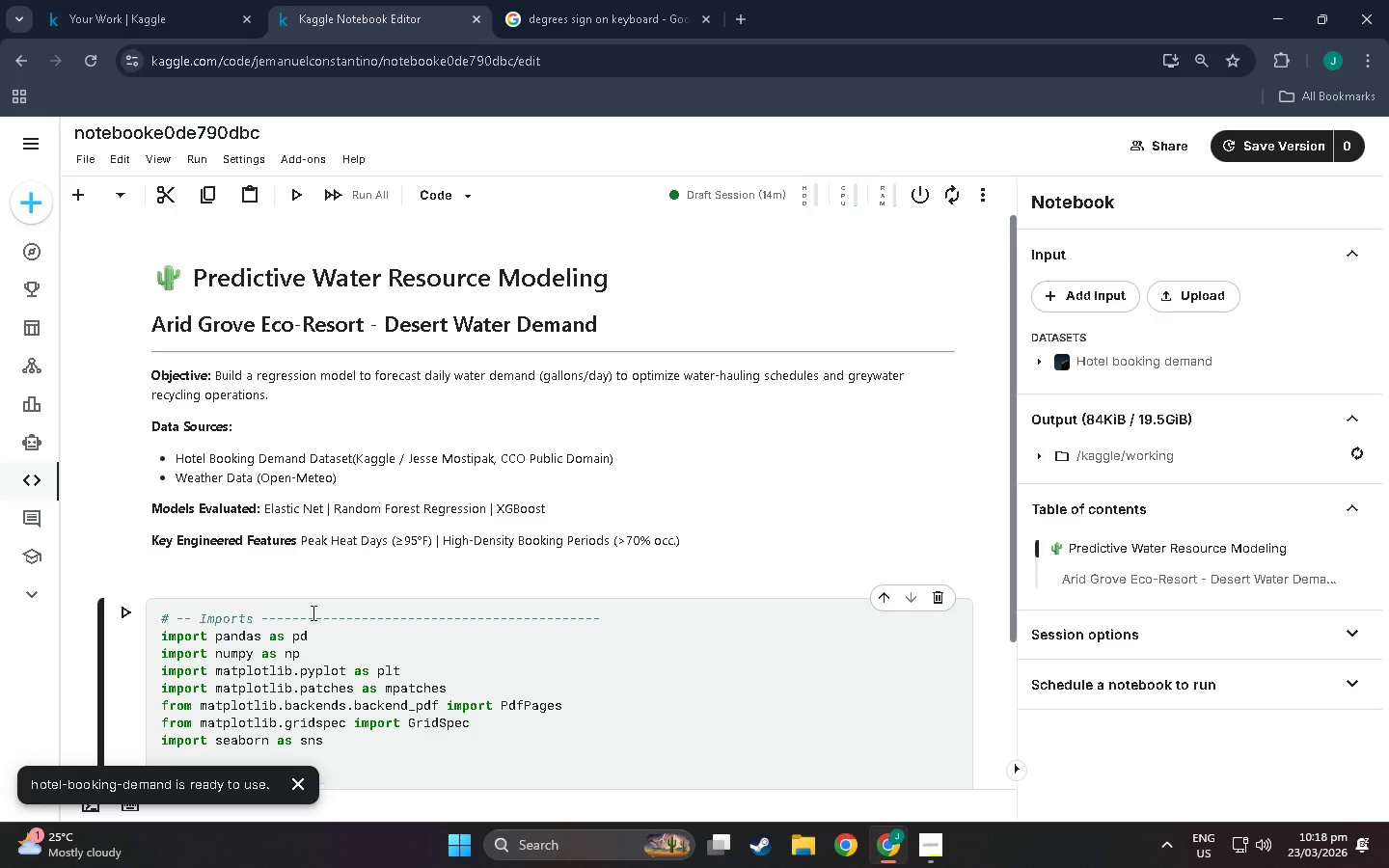 
key(Enter)
 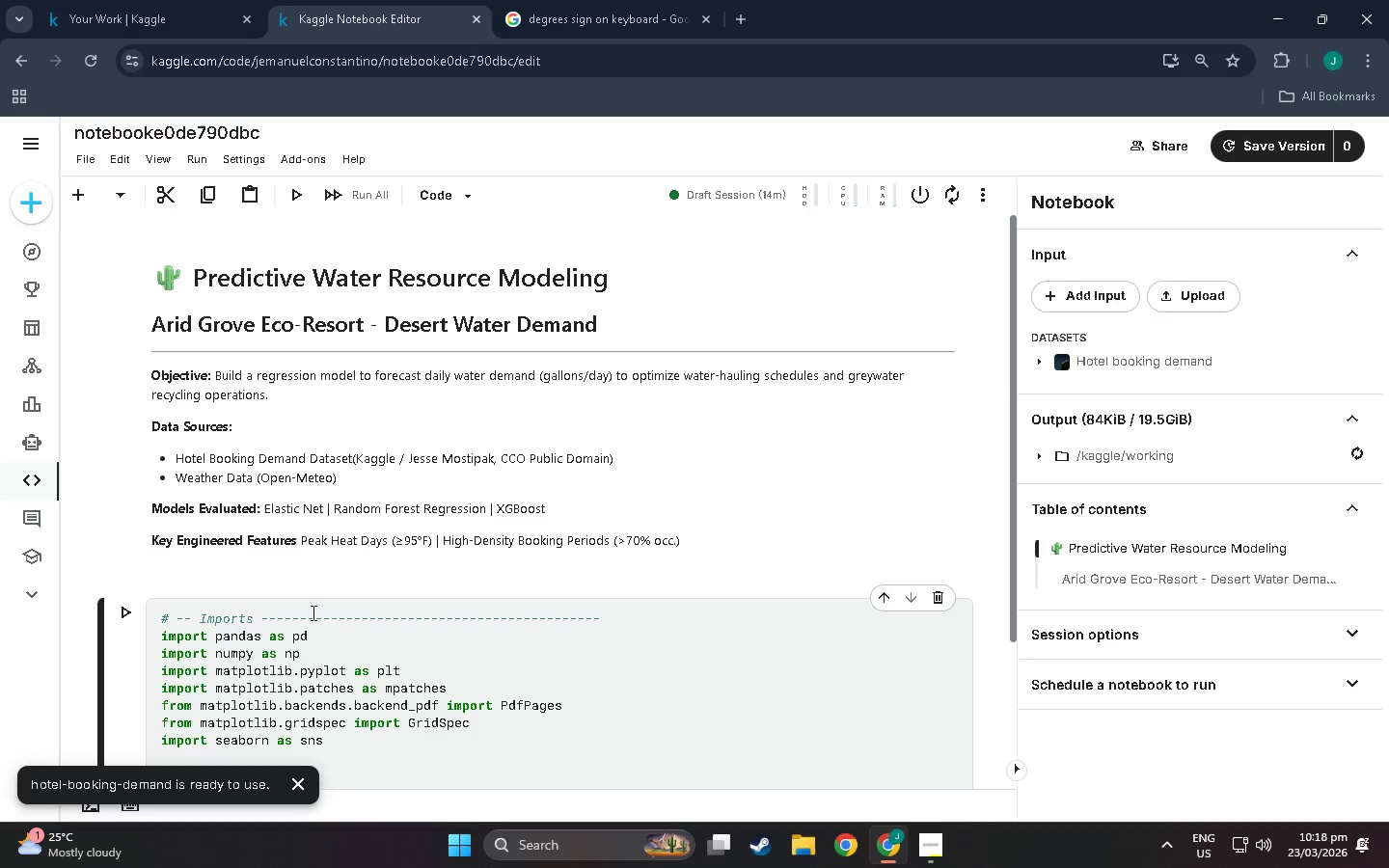 
type(from sklearn.ensemble import)
 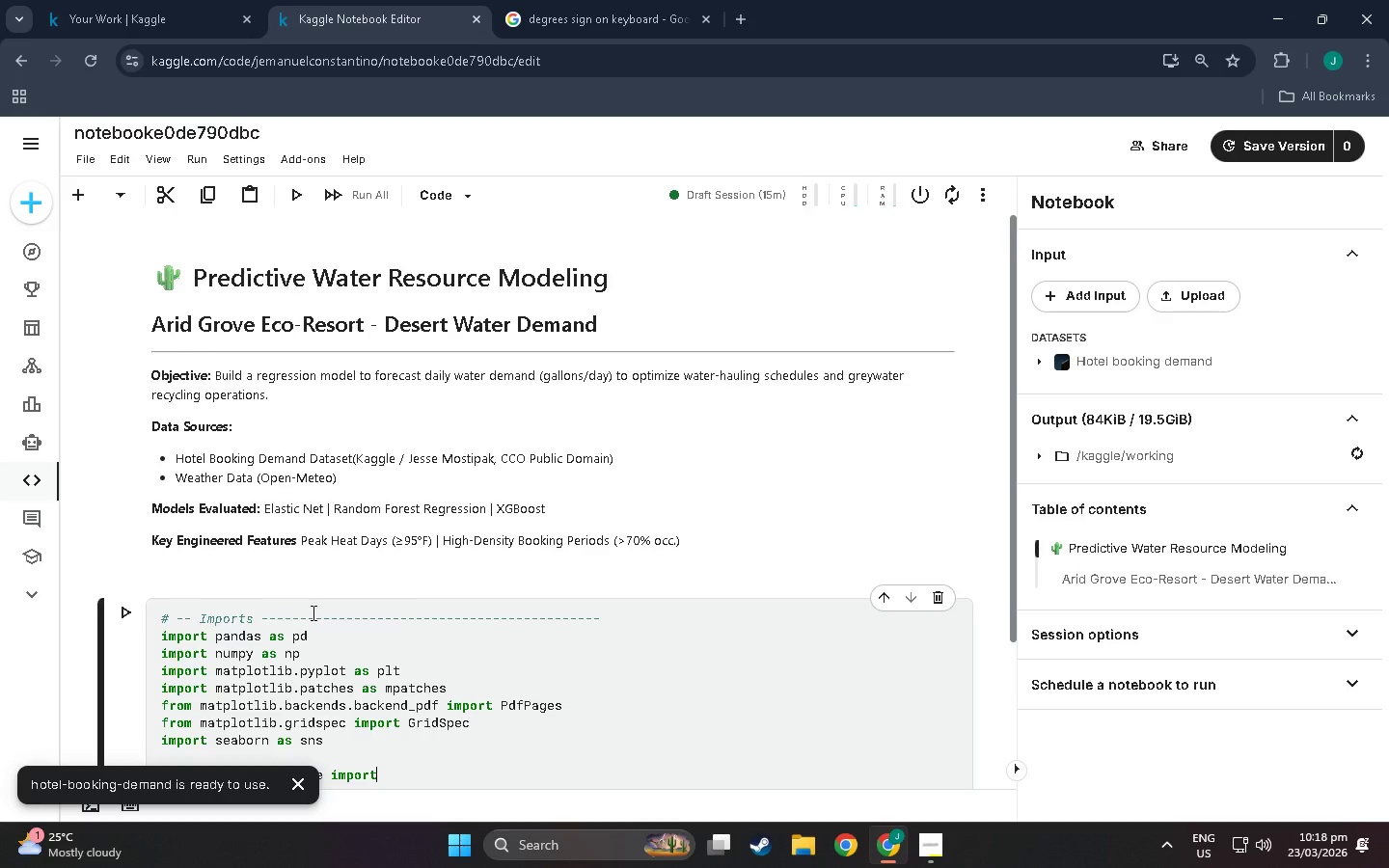 
scroll: coordinate [309, 610], scroll_direction: down, amount: 6.0
 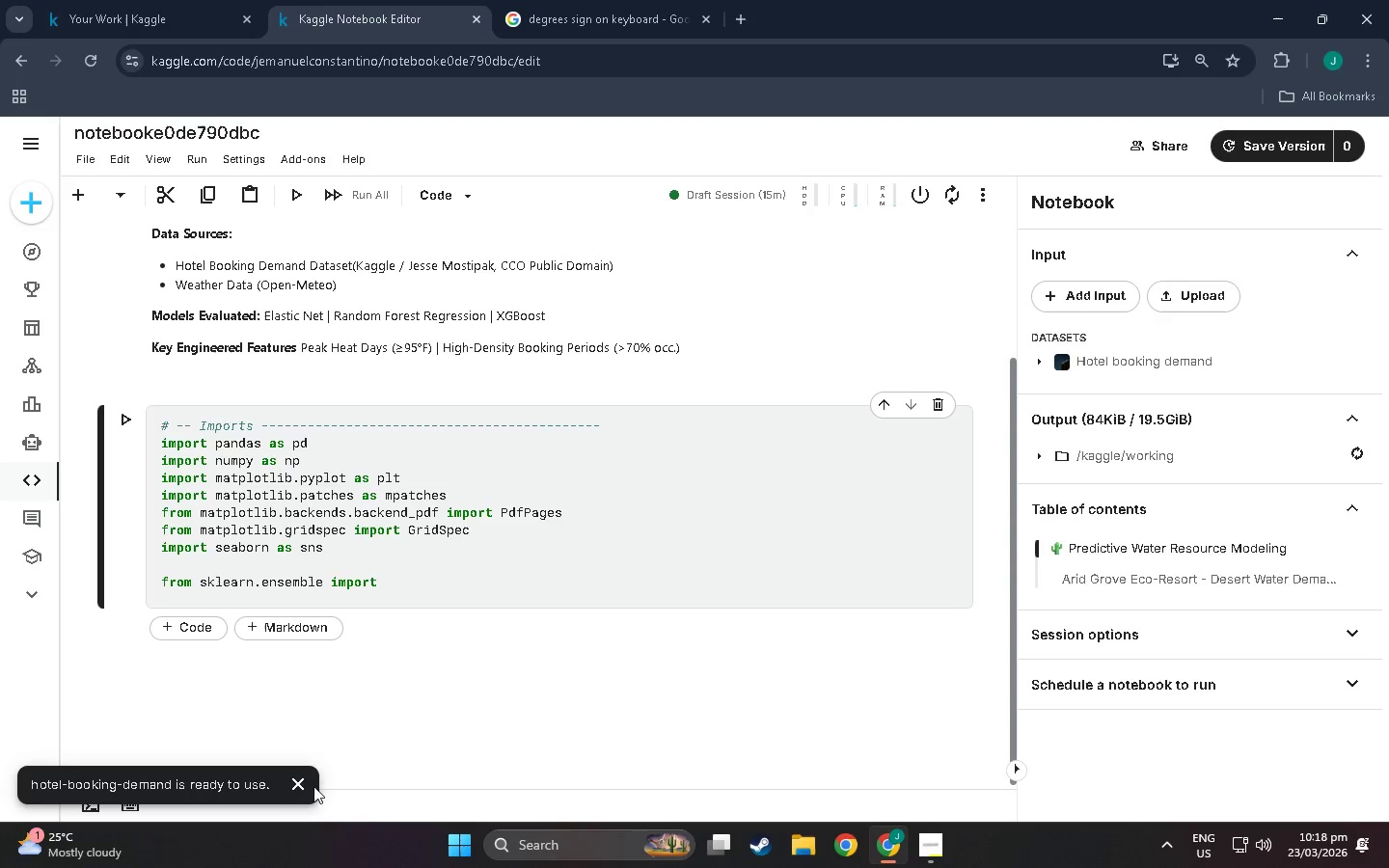 
left_click([309, 784])
 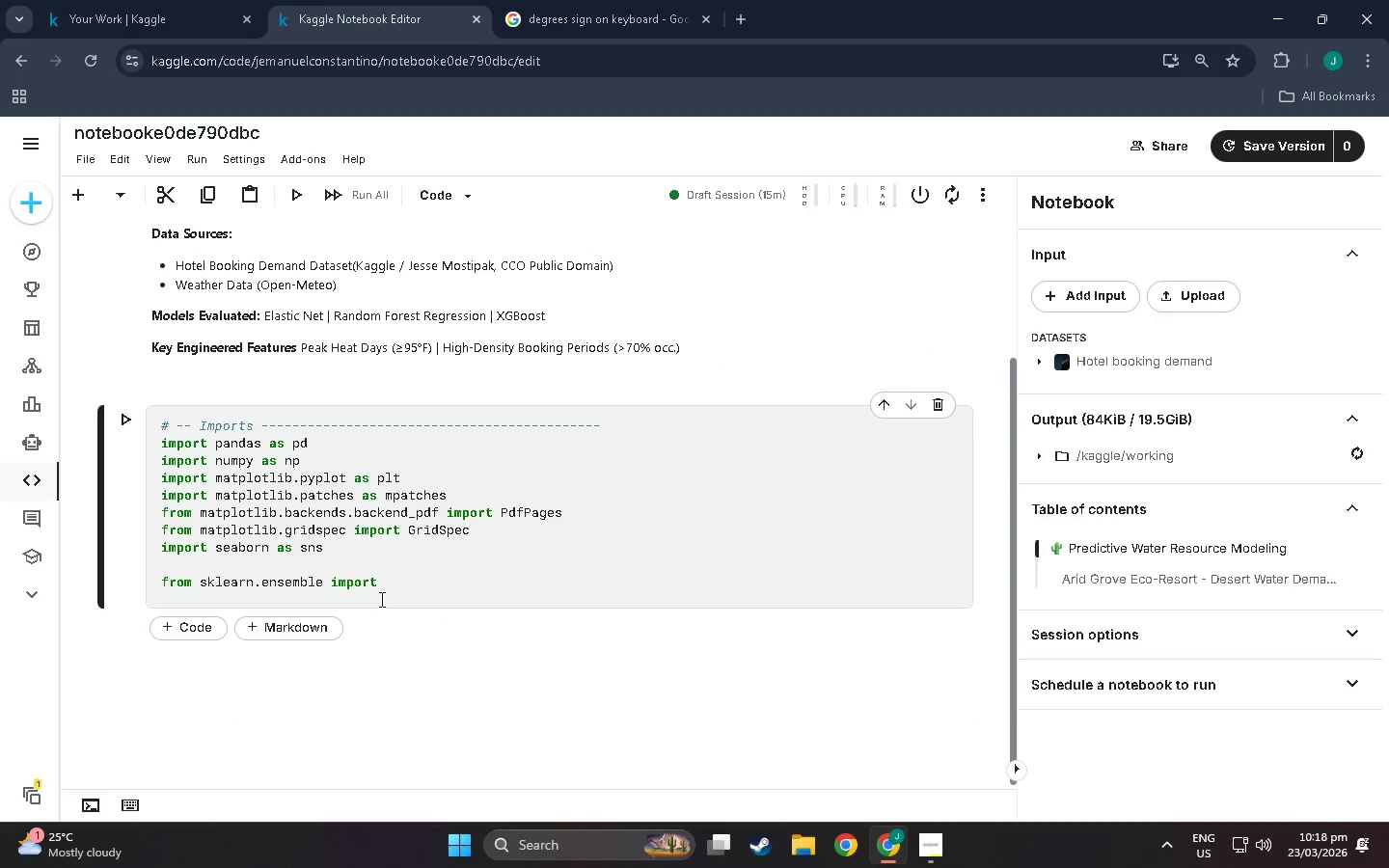 
left_click([387, 590])
 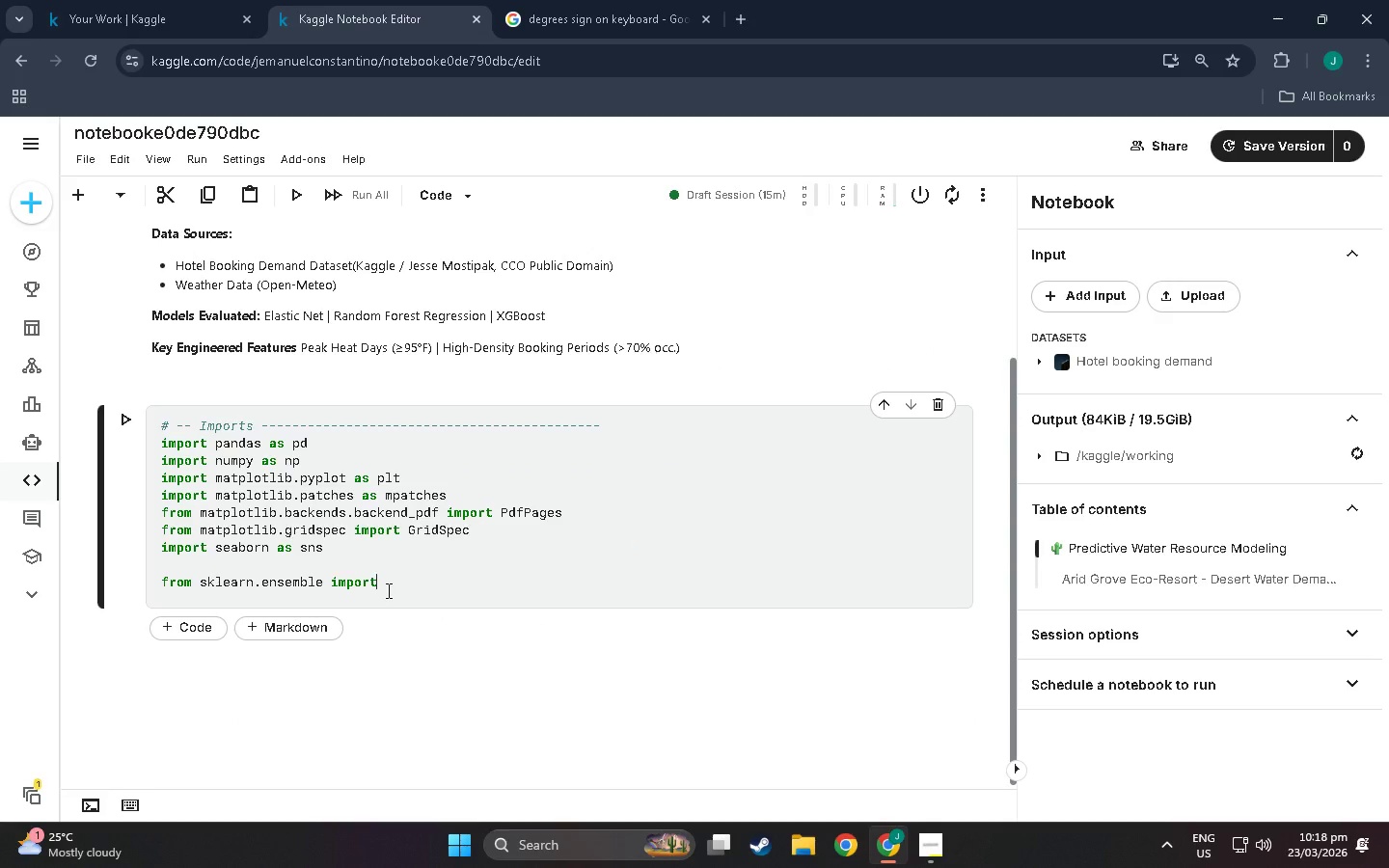 
key(Space)
 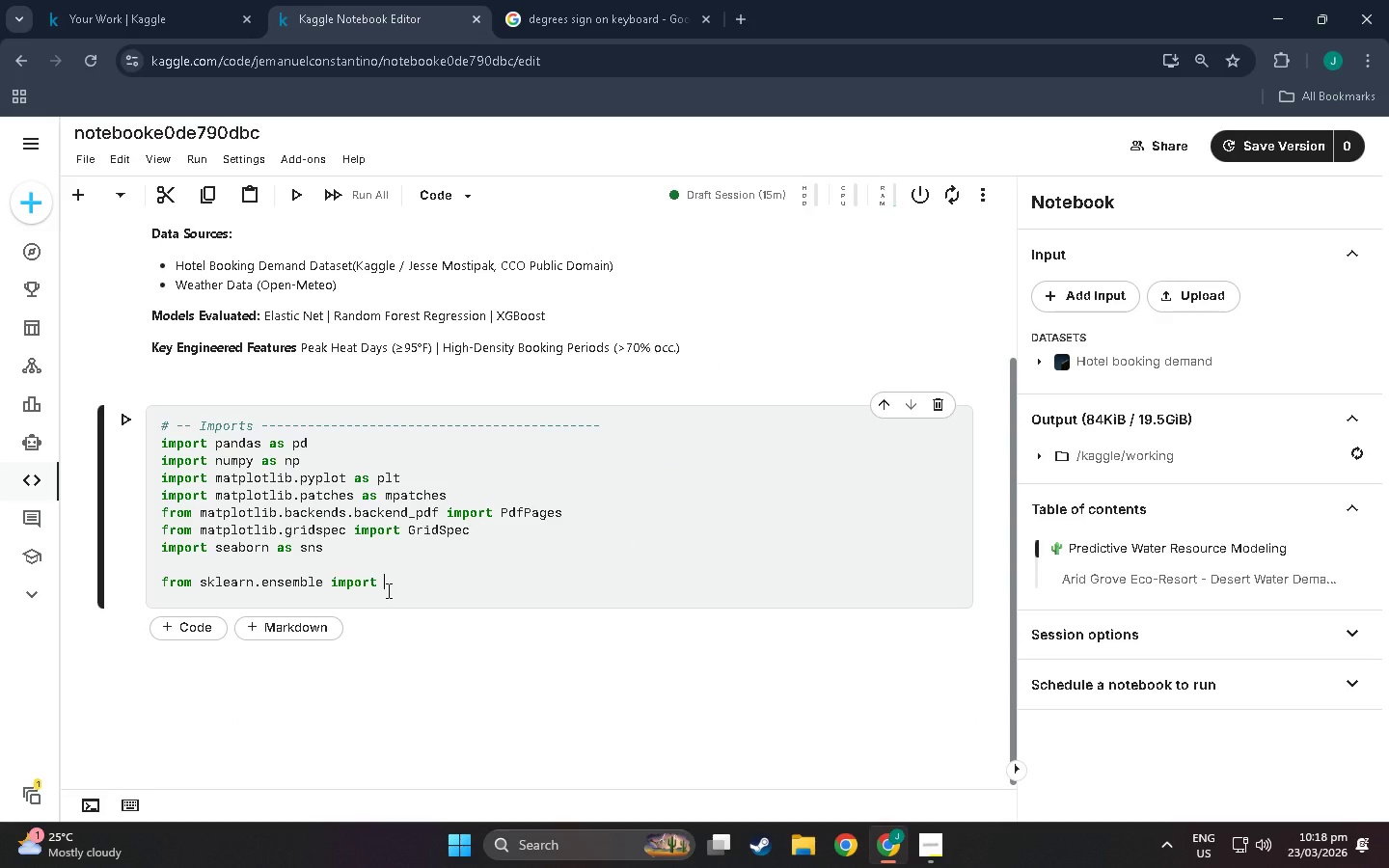 
key(Shift+ShiftLeft)
 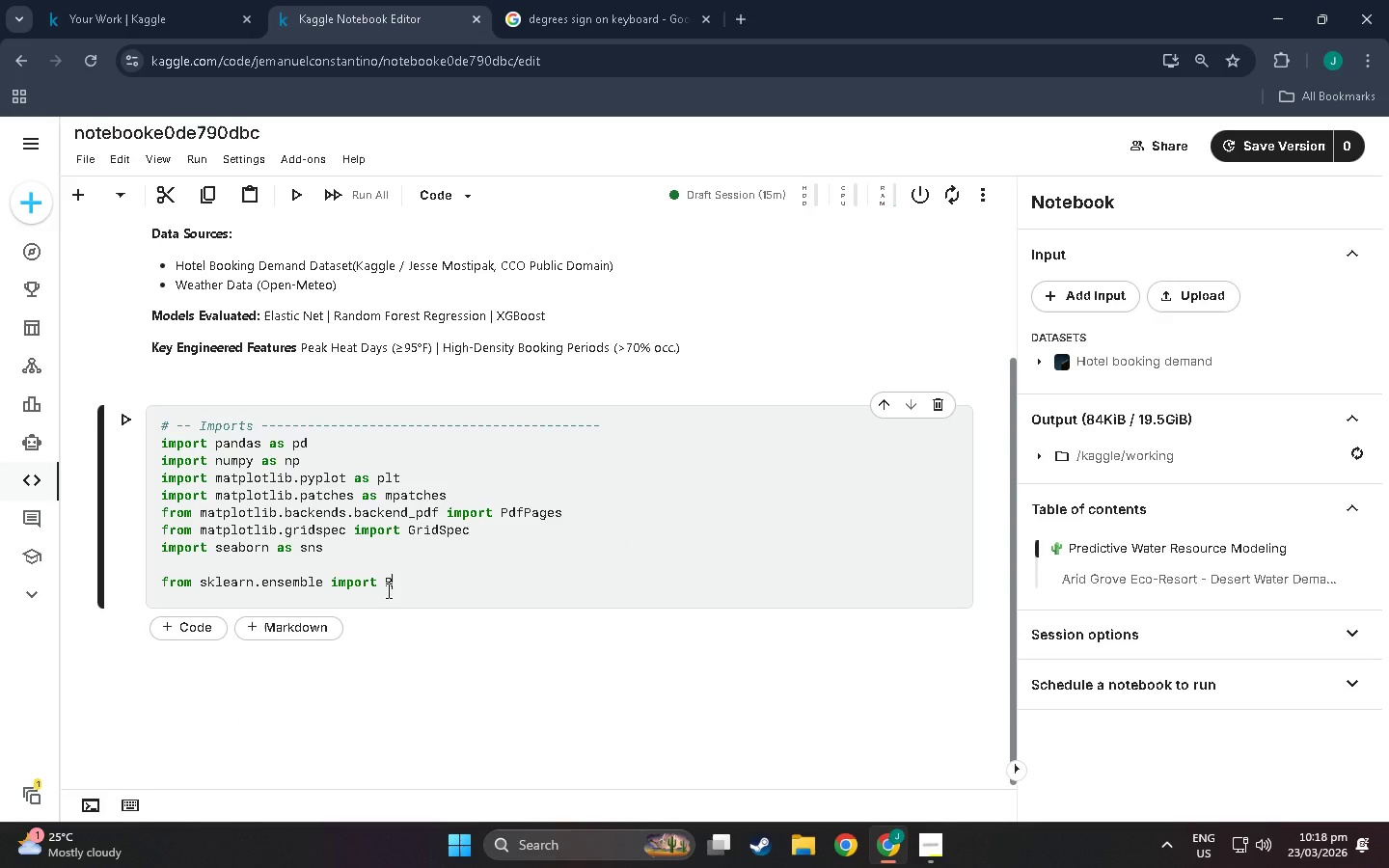 
key(Shift+R)
 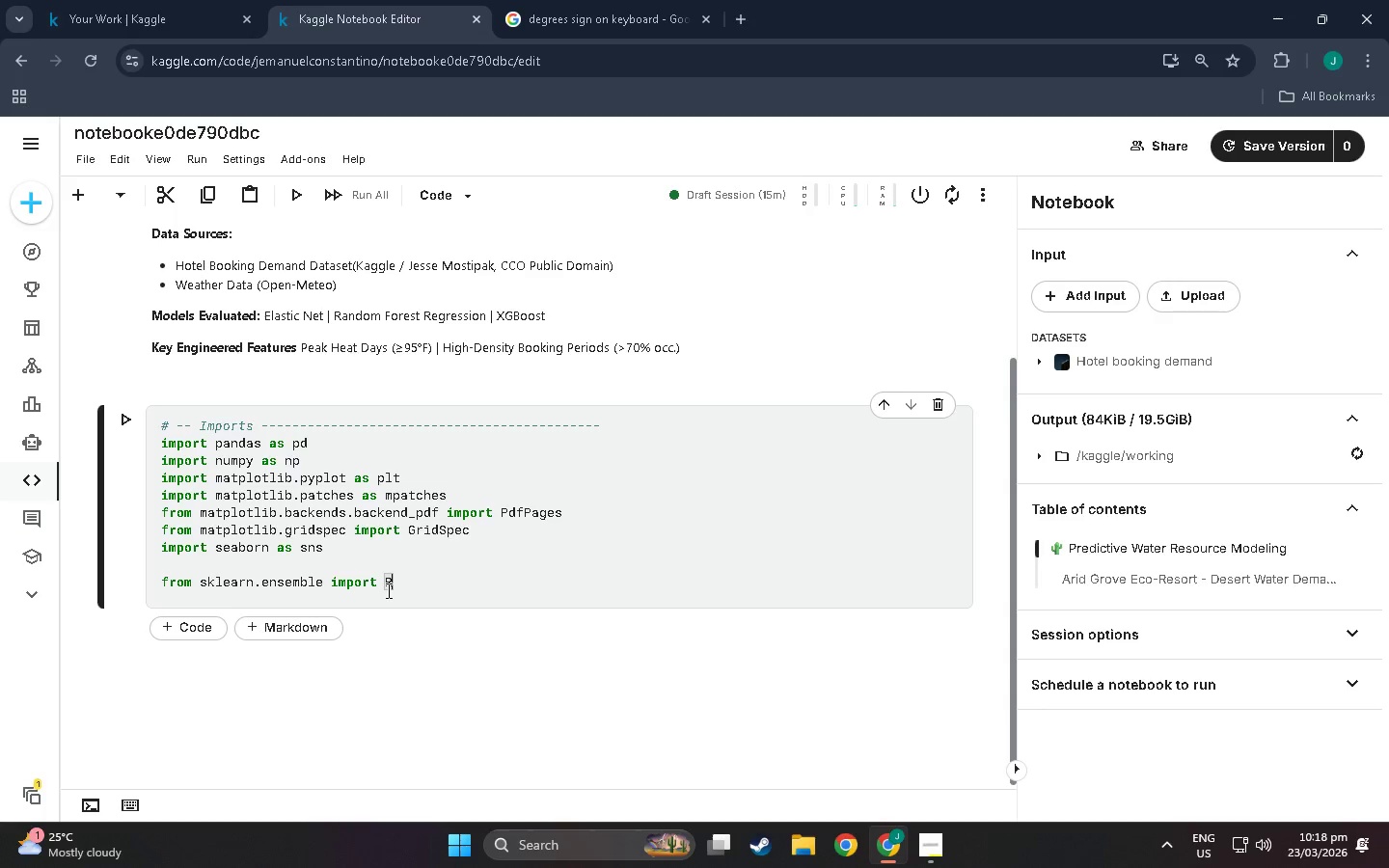 
type(andom )
key(Backspace)
type(ForestRegressor)
 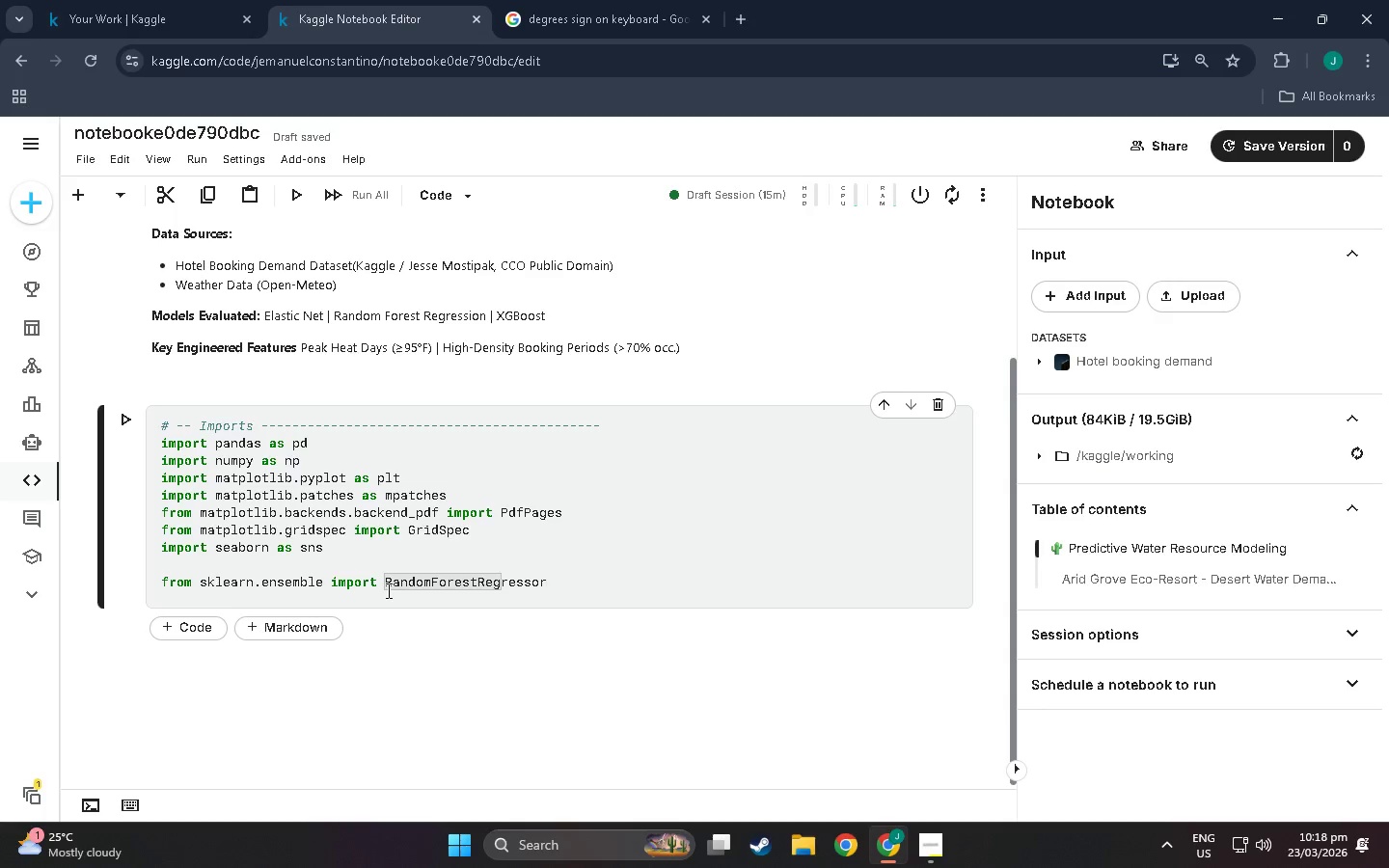 
key(Enter)
 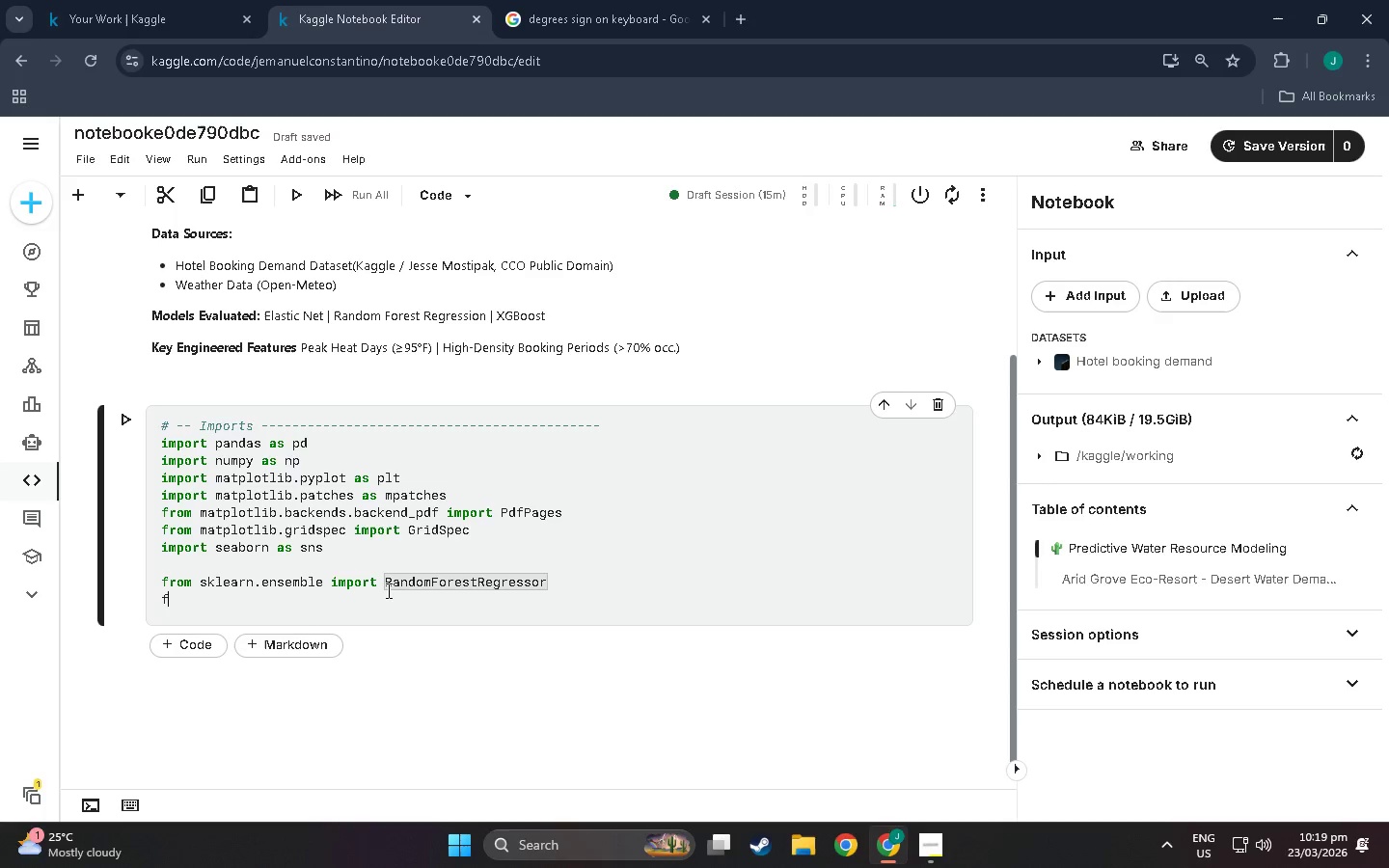 
type(from sklearn.linear_model import ElasticNet)
 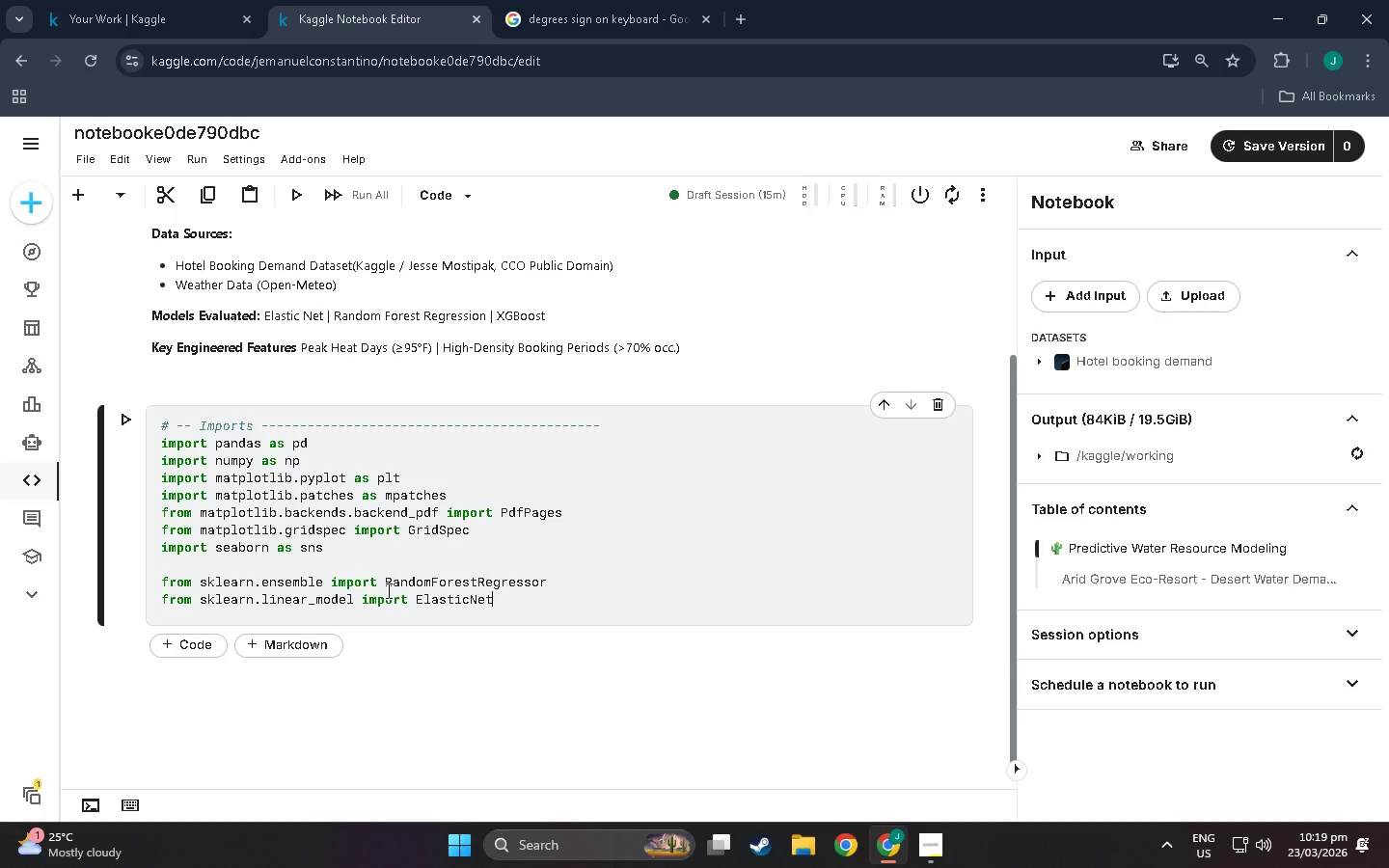 
key(Enter)
 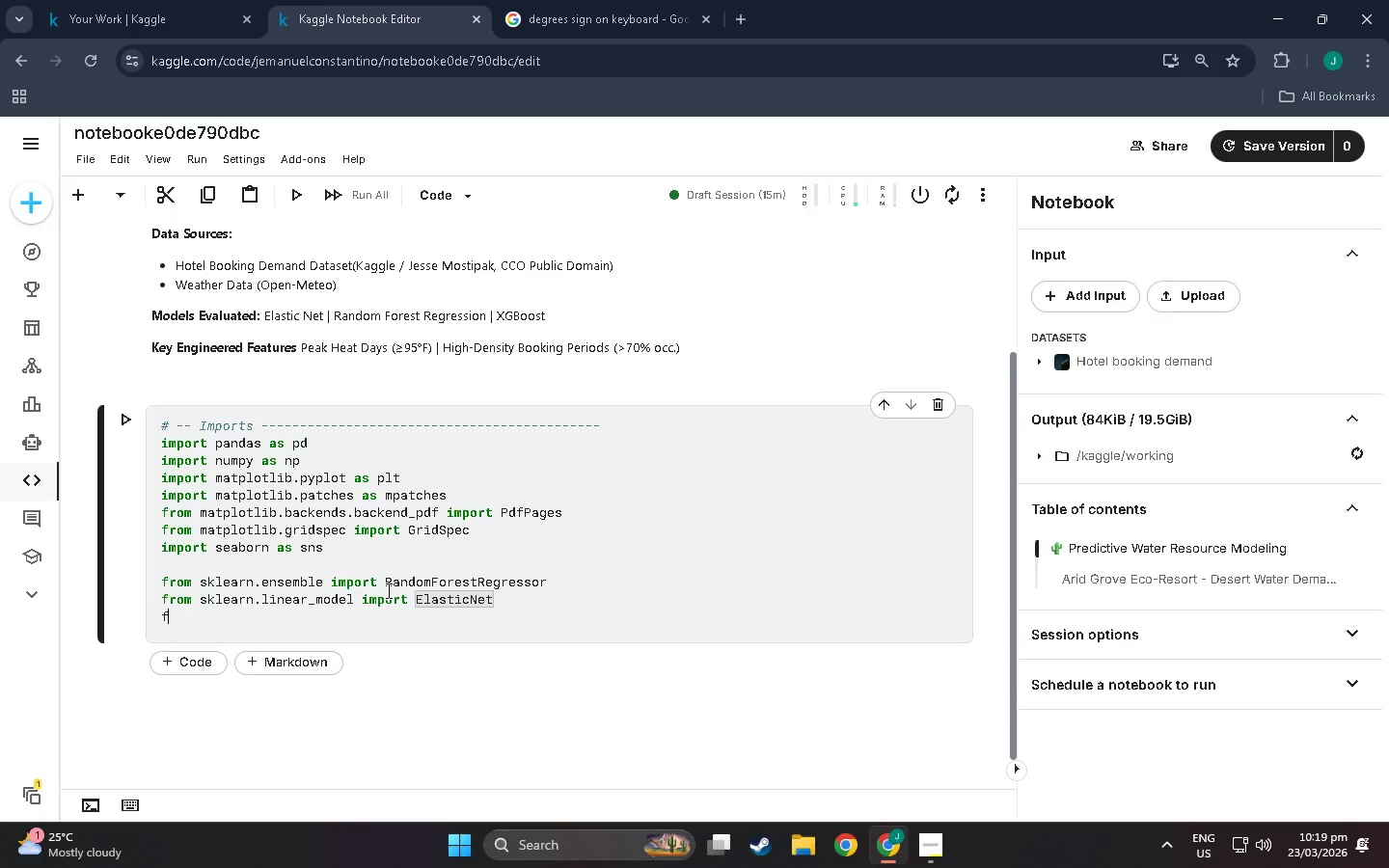 
type(from,)
key(Backspace)
type( sklearm)
key(Backspace)
type(n.model_selection import train_test_split, cross )
key(Backspace)
type(_val_score, Kf)
key(Backspace)
type(FOld)
key(Backspace)
key(Backspace)
key(Backspace)
type(old)
 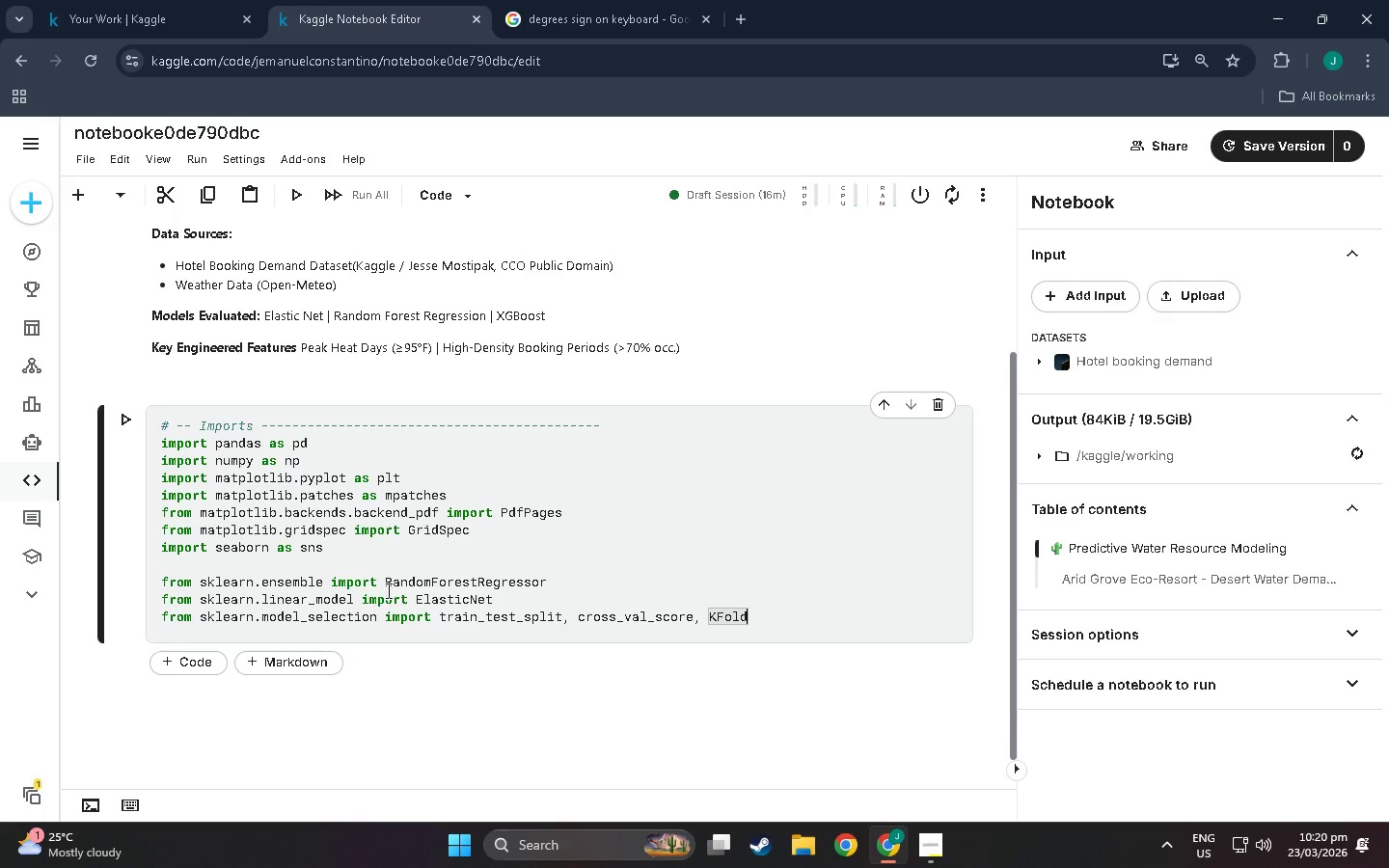 
key(Enter)
 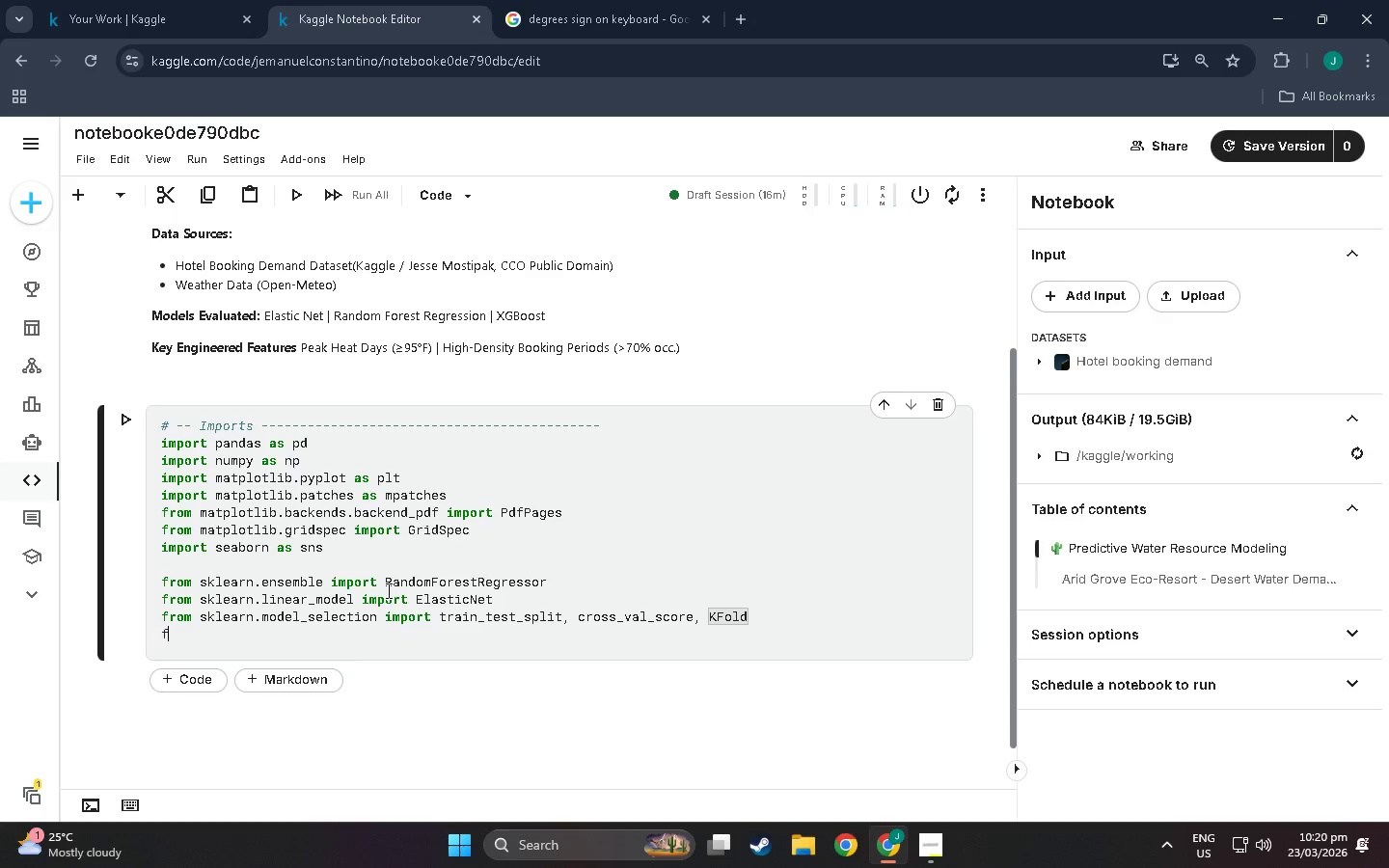 
type(from)
 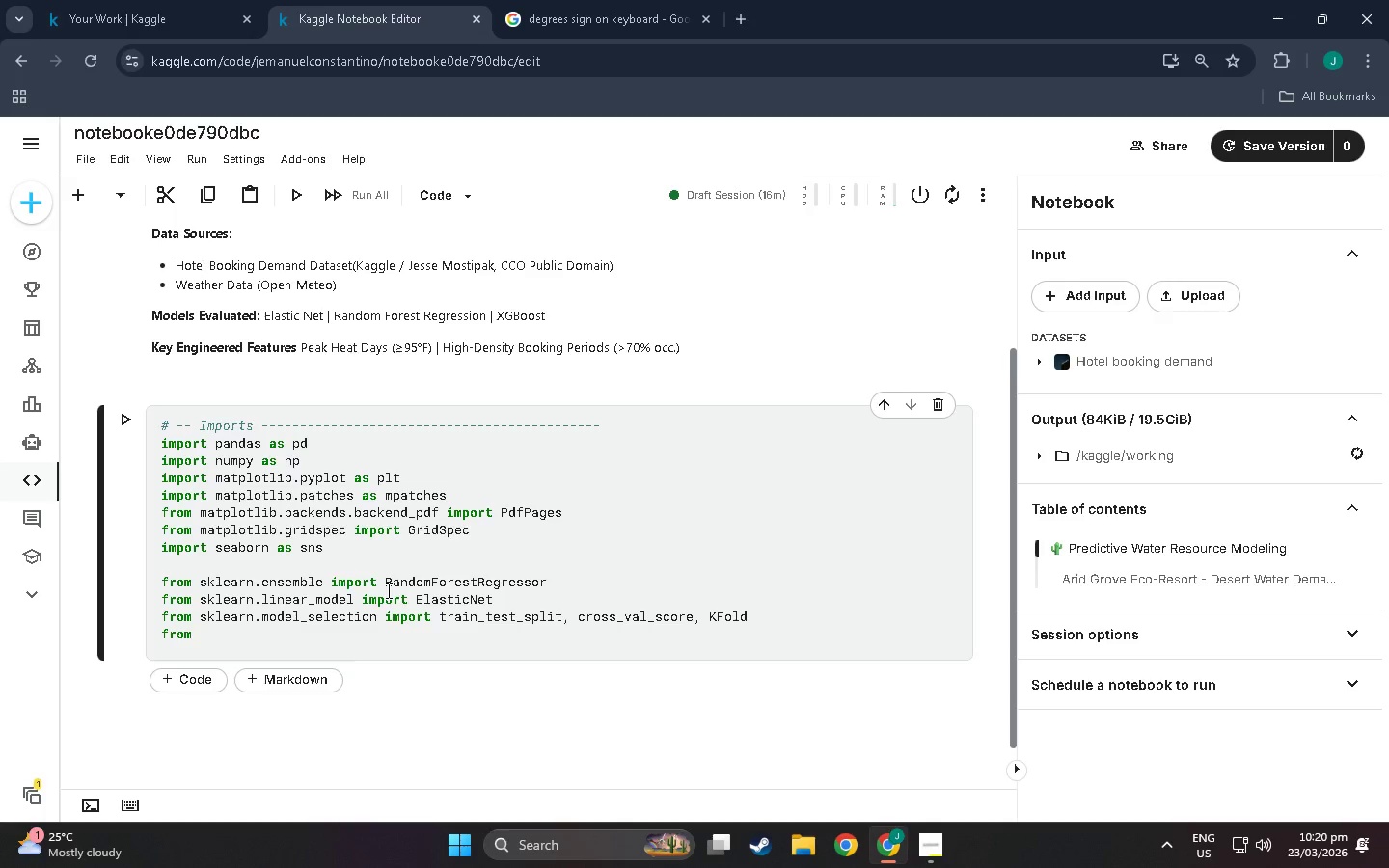 
type( sklearn.preprocessing import Standard )
key(Backspace)
type(Scal;)
key(Backspace)
type(er)
 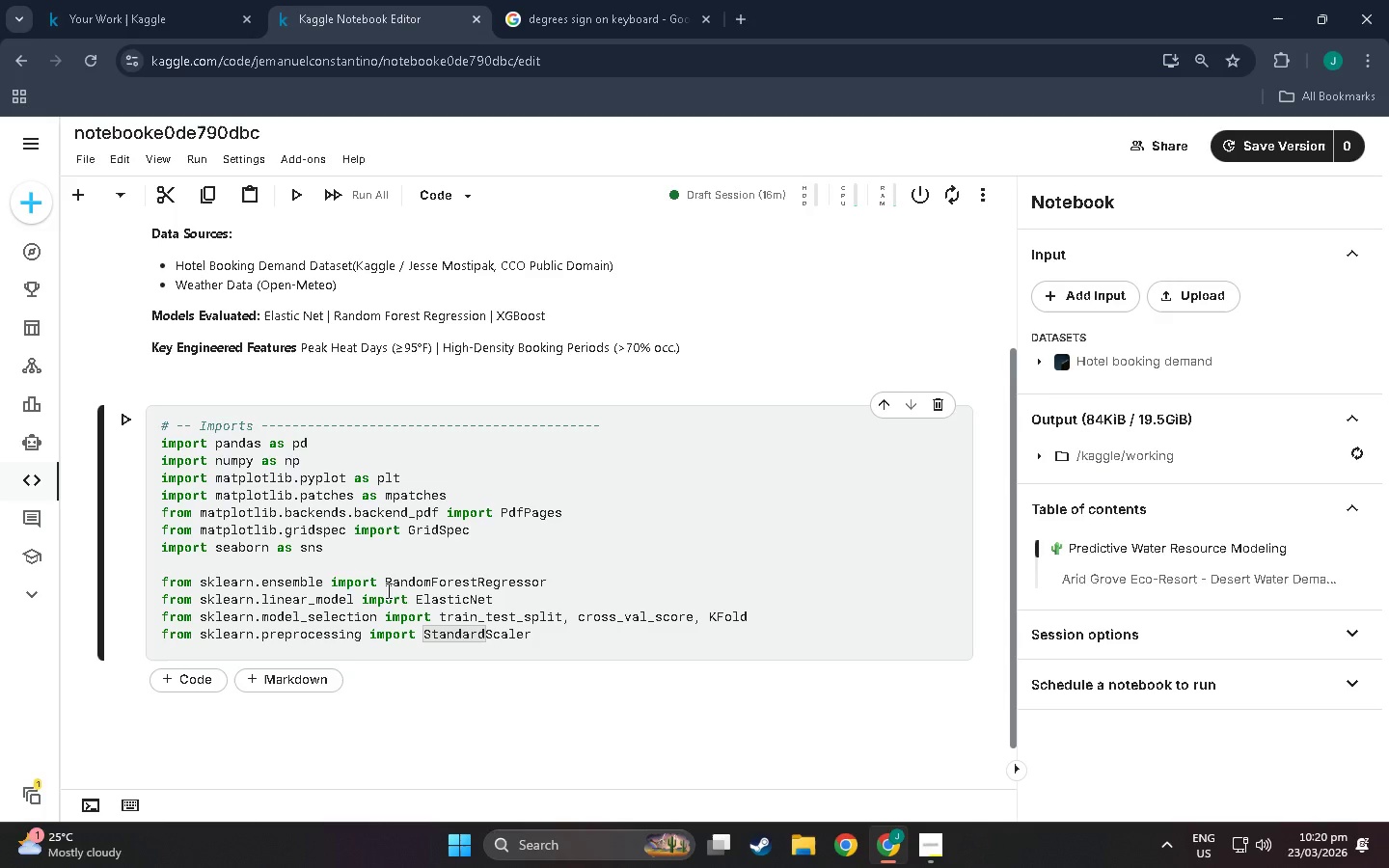 
key(Enter)
 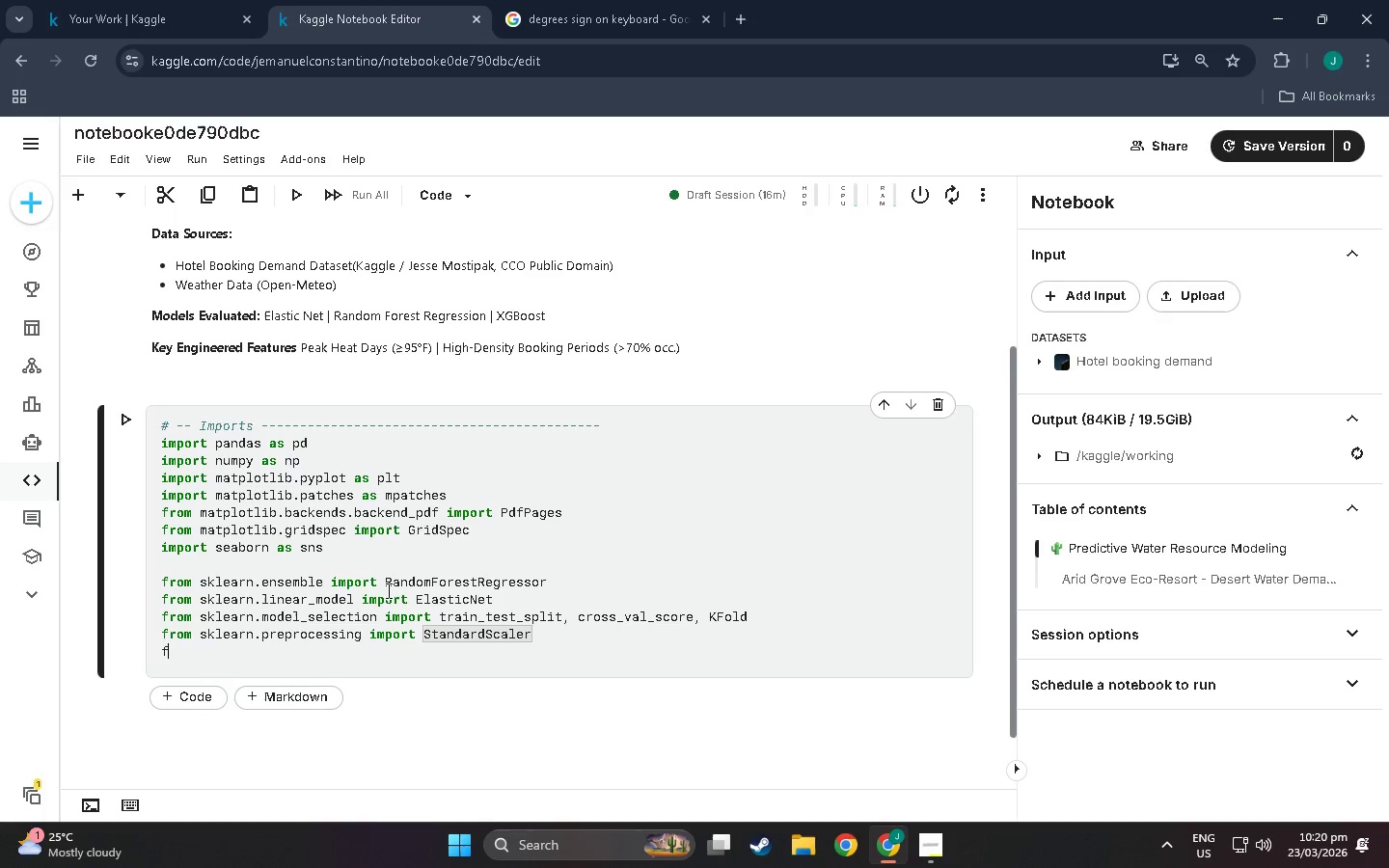 
type(from sklearm)
key(Backspace)
type(n.pipeline import Pipeling)
key(Backspace)
type(e)
 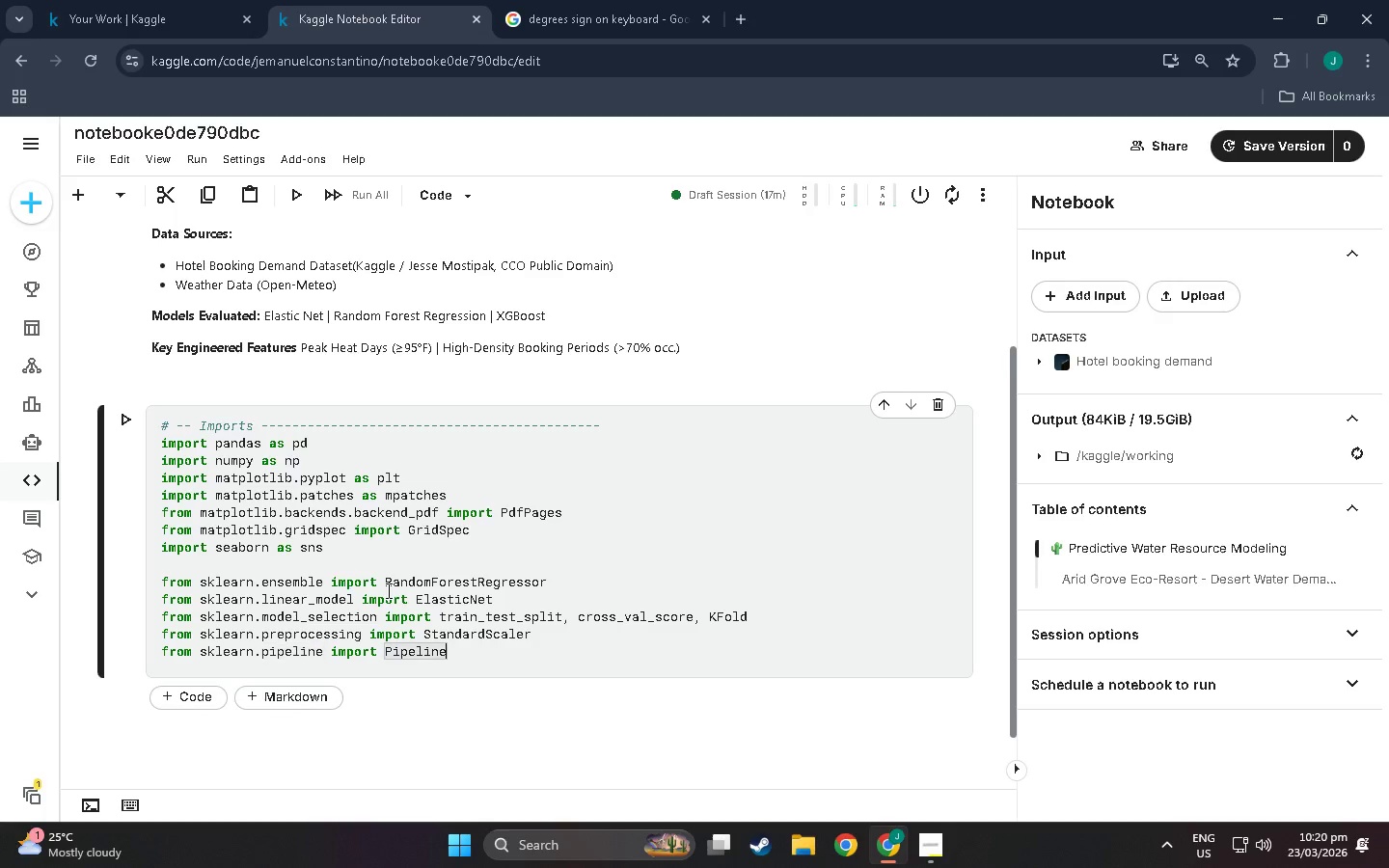 
key(Enter)
 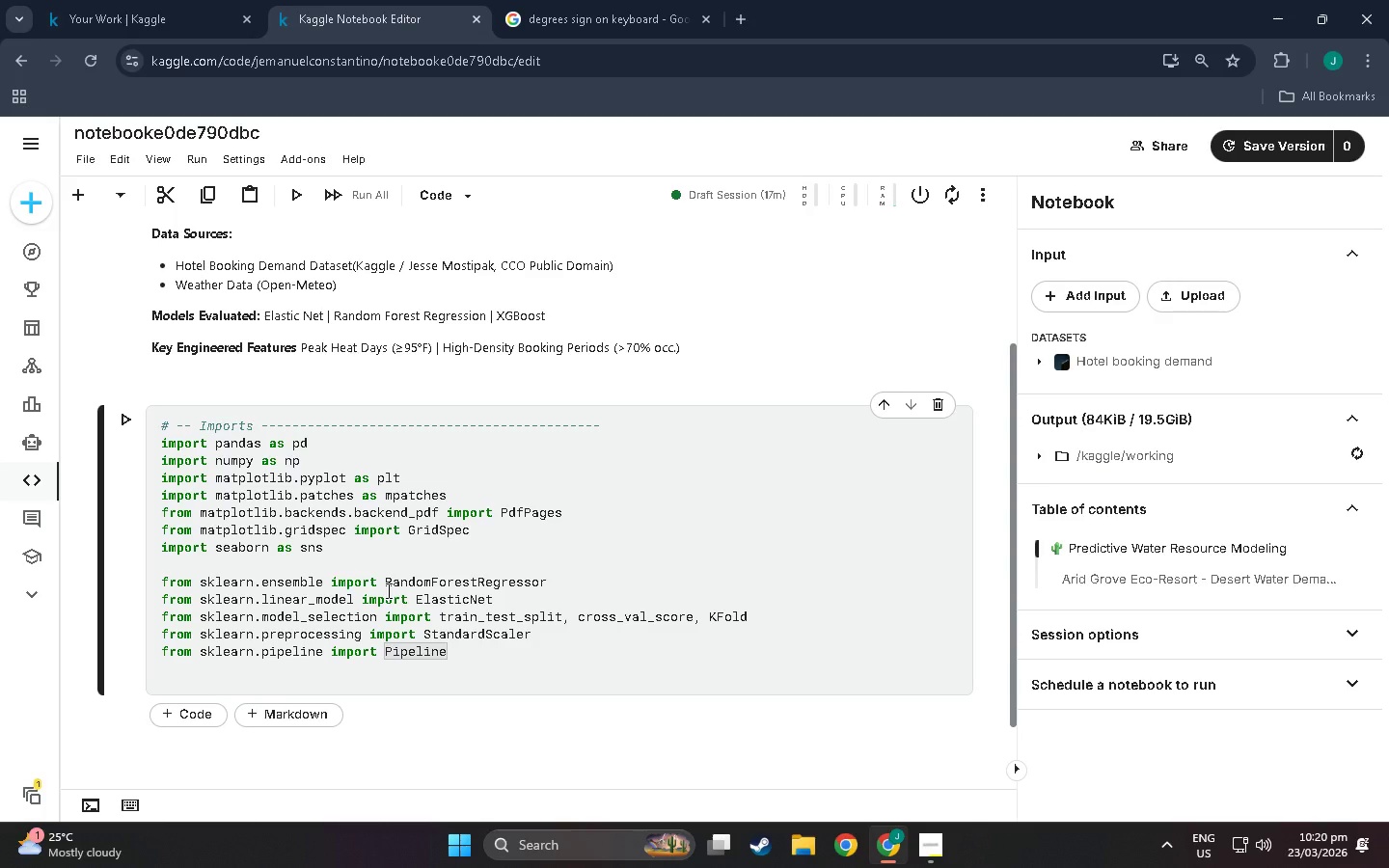 
type(from sklearn.metrics import mean_absolute_error, M)
key(Backspace)
type(mean_squaree)
key(Backspace)
key(Backspace)
type(red )
key(Backspace)
type(_error, r2_score)
 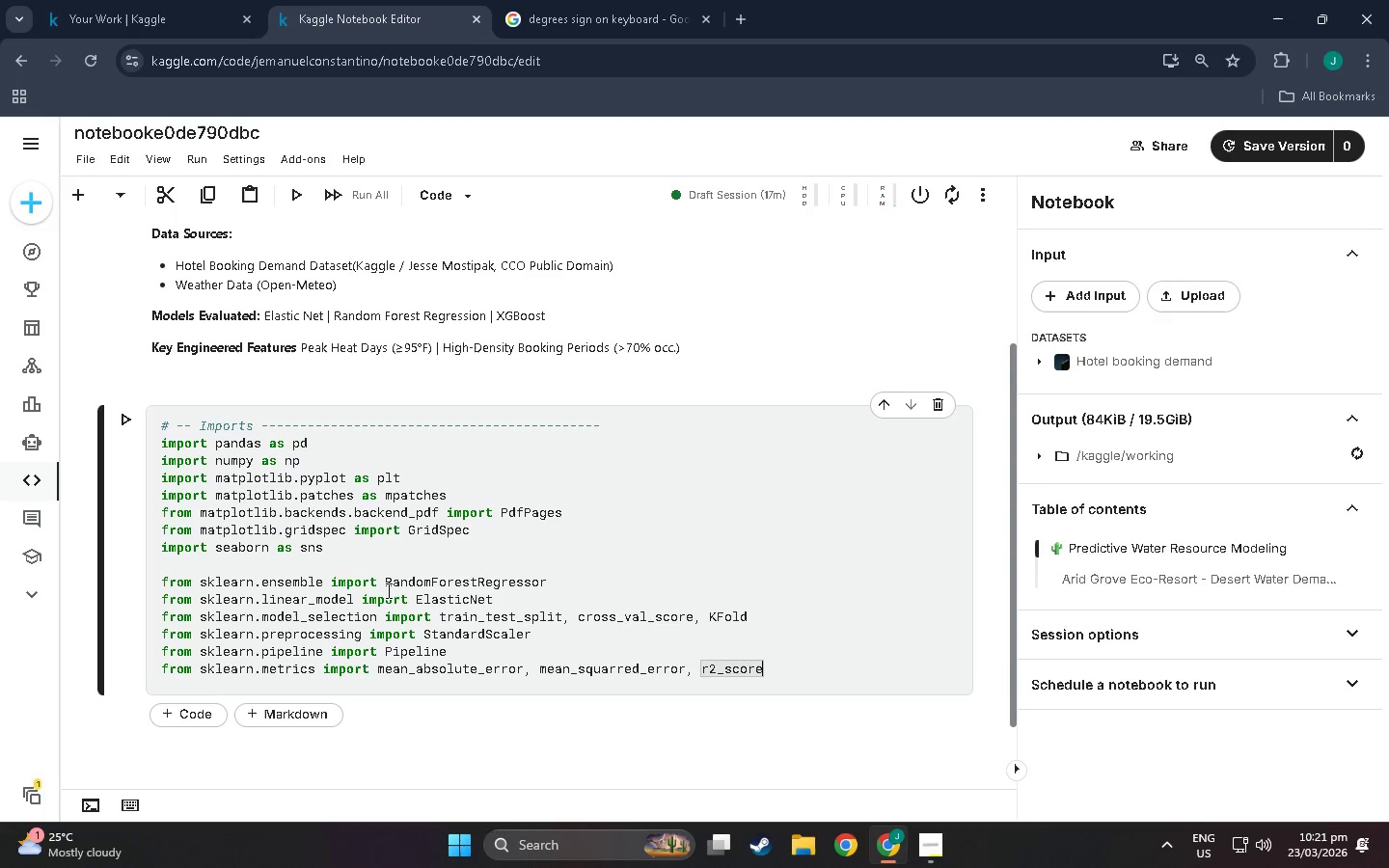 
key(Enter)
 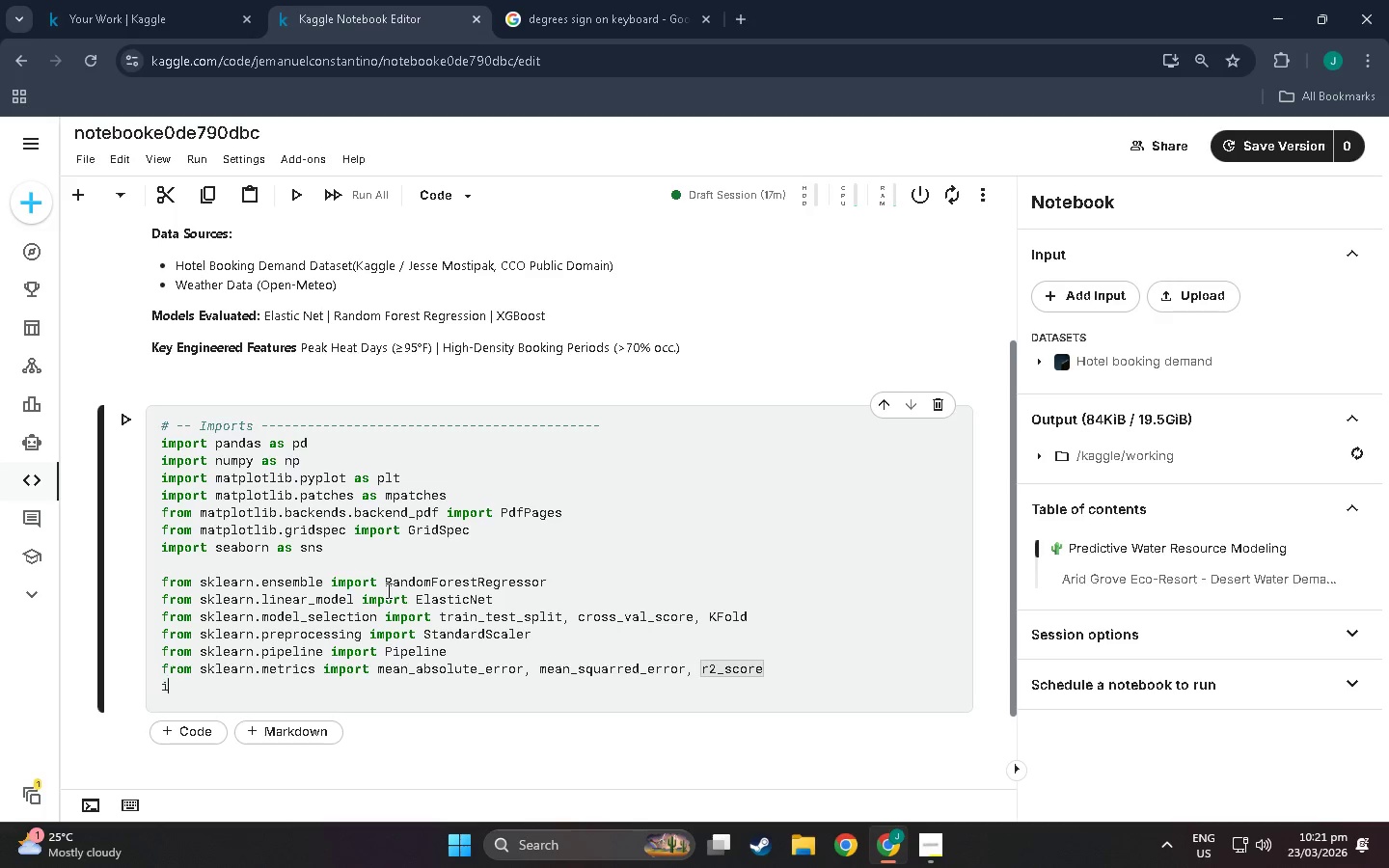 
type(import xgboost as xgb)
 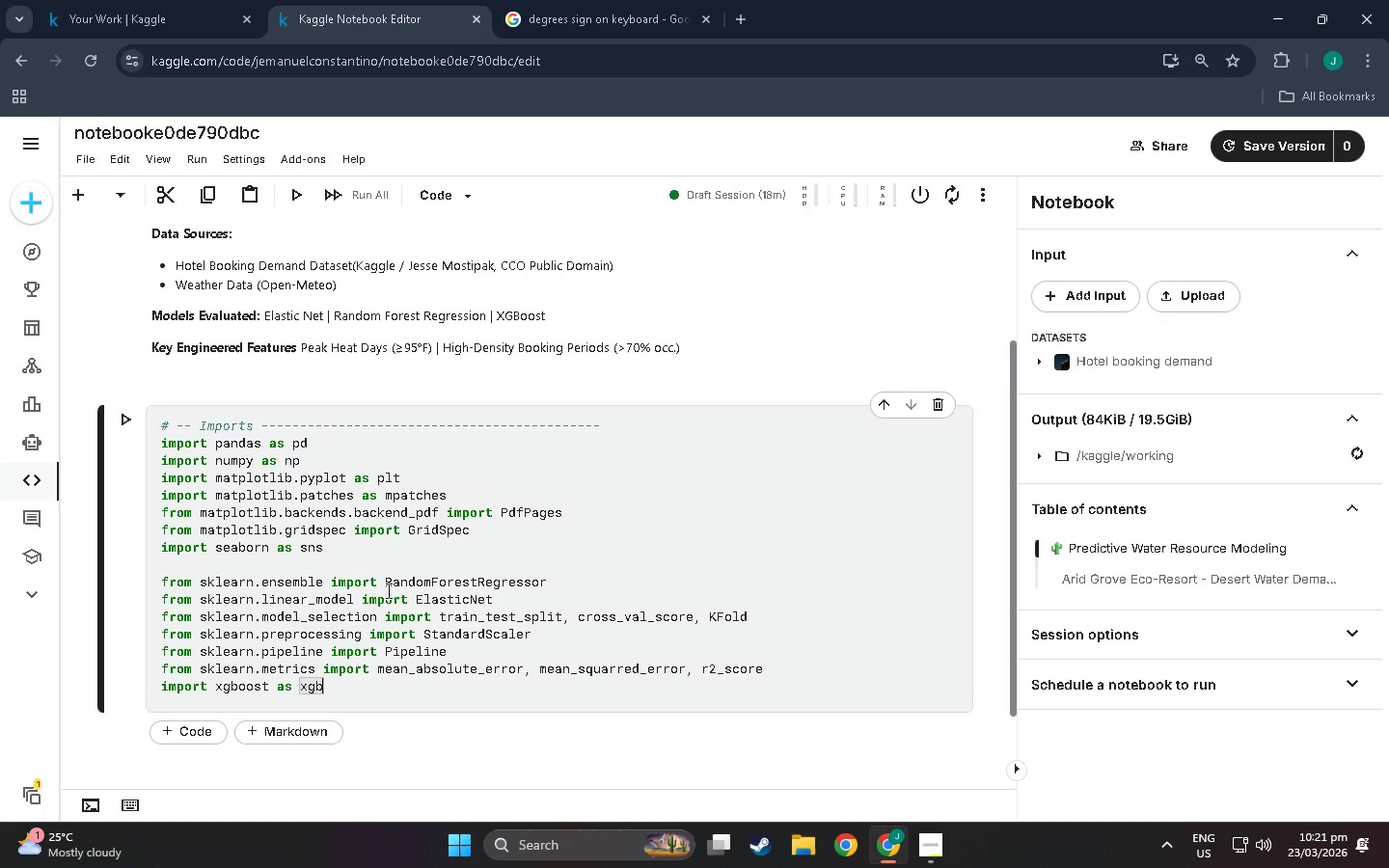 
key(Enter)
 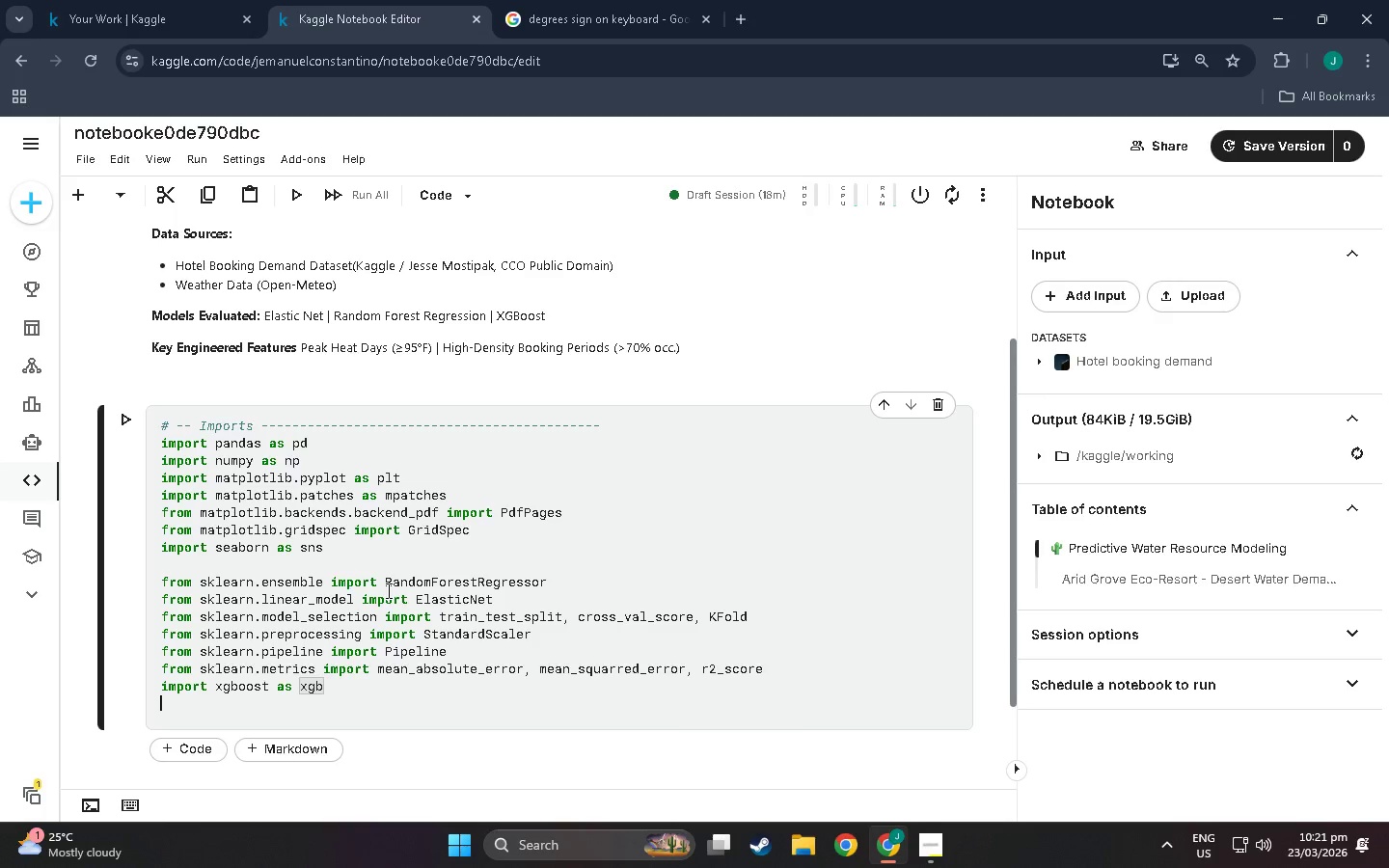 
key(Enter)
 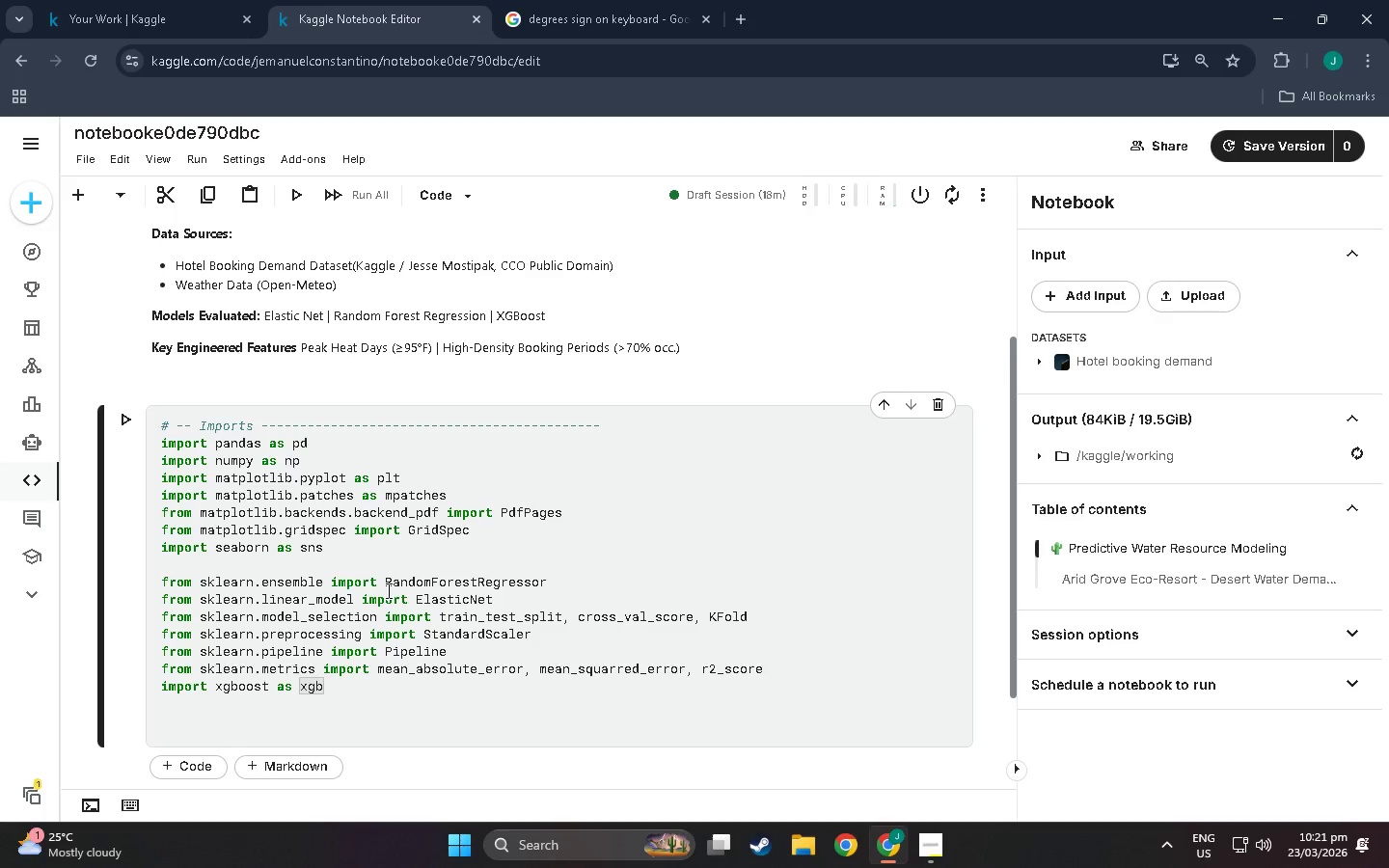 
type(import warnings.)
key(Backspace)
 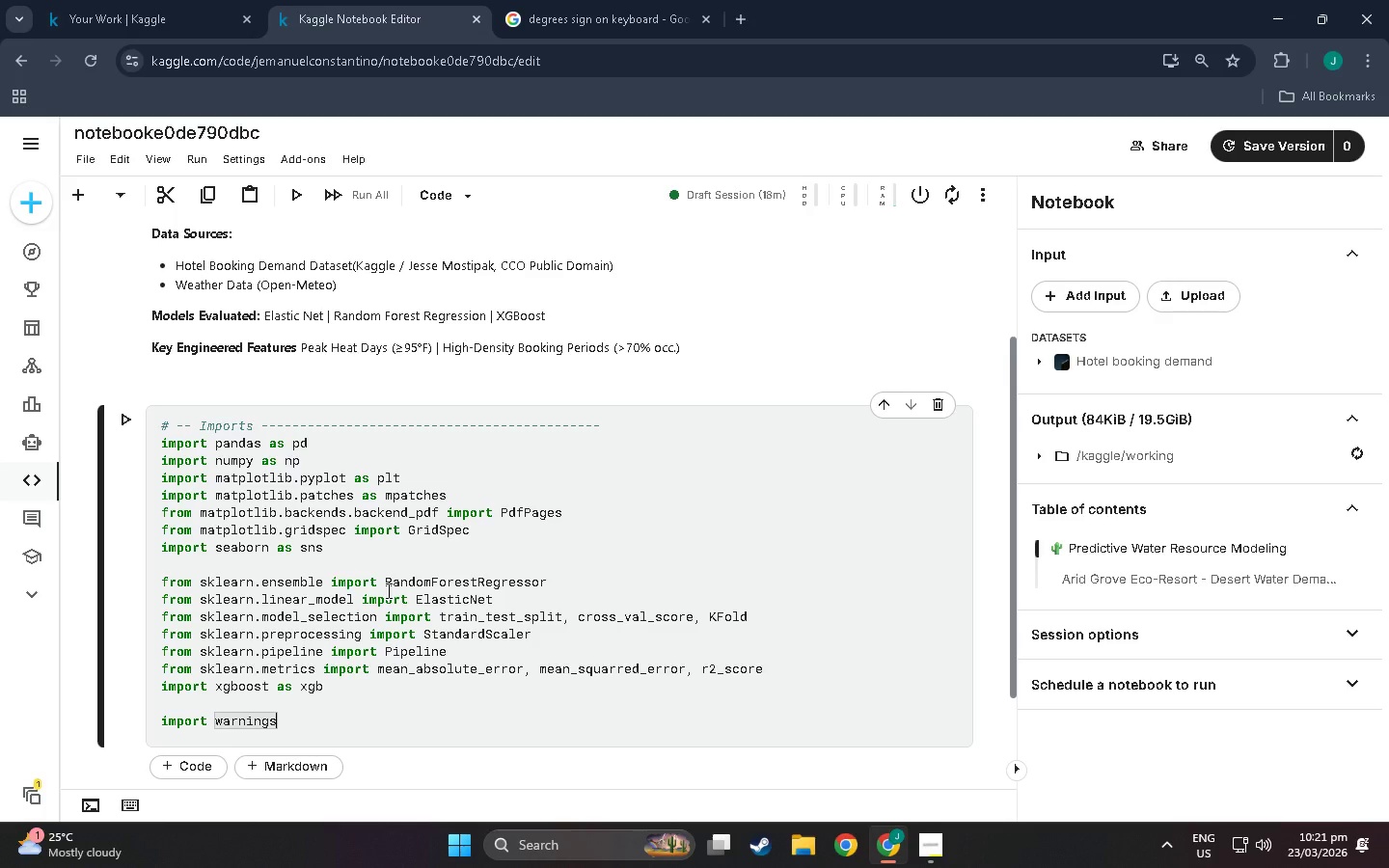 
key(Enter)
 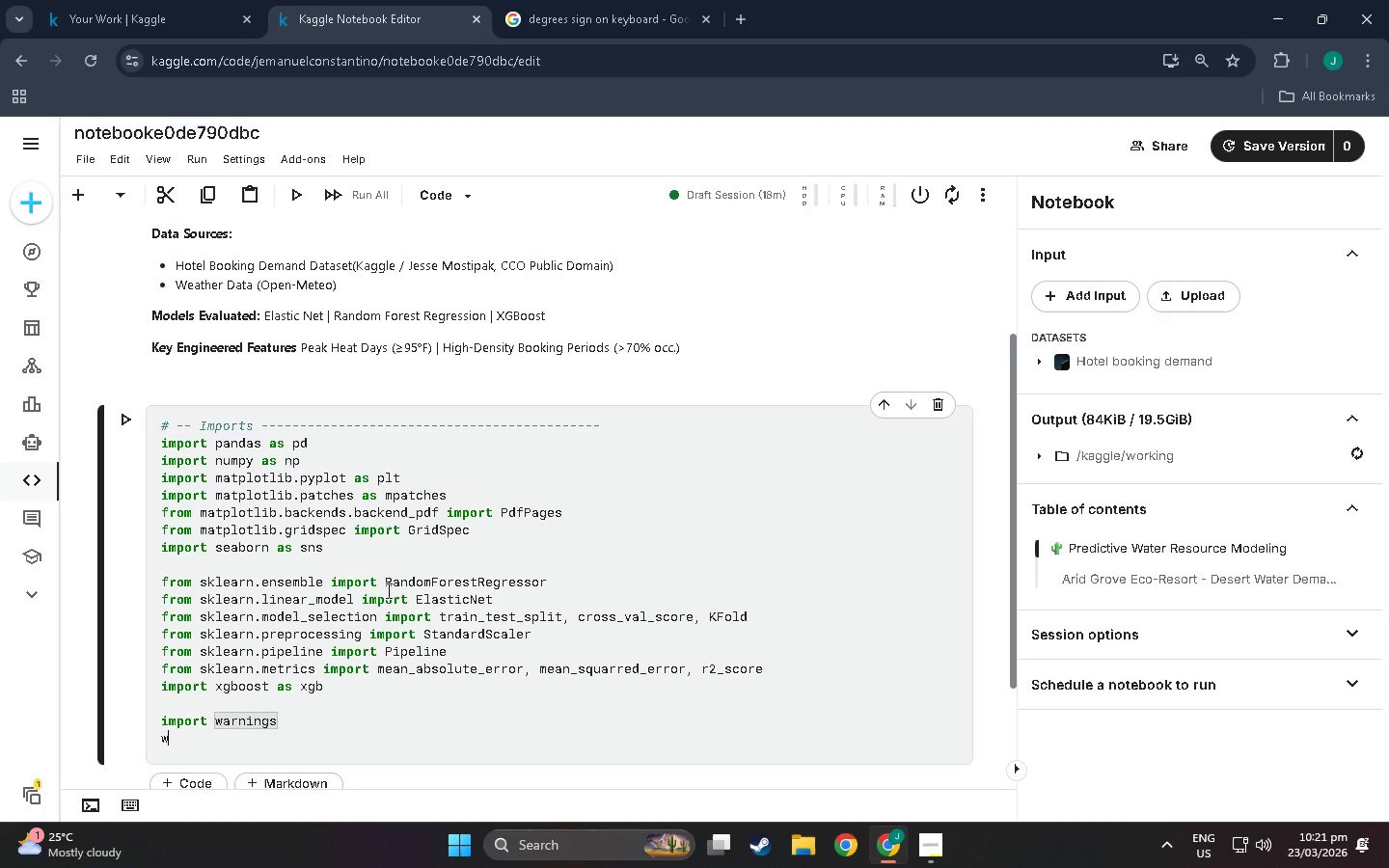 
type(warnings.filterwarnings('ignore)
 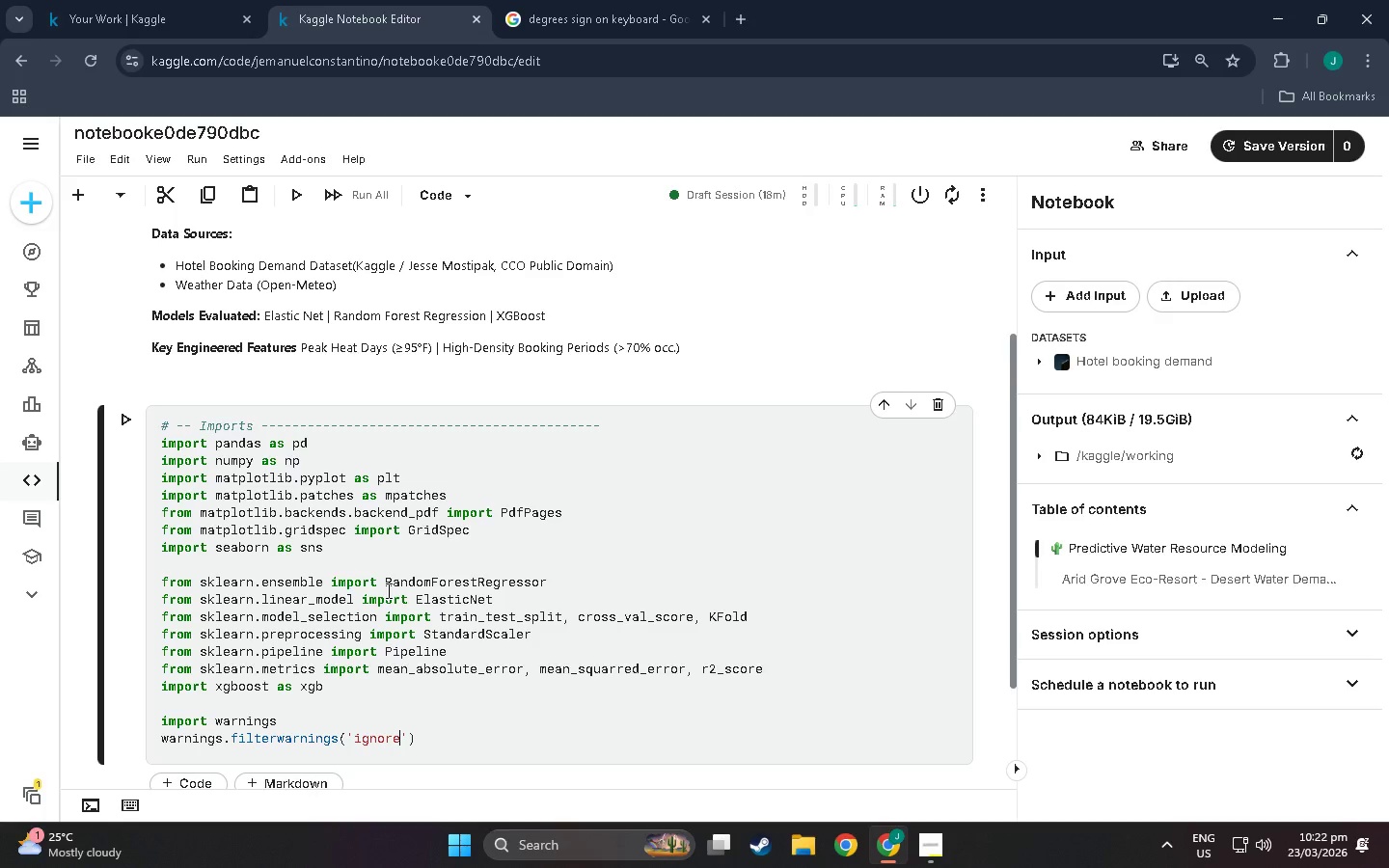 
key(ArrowRight)
 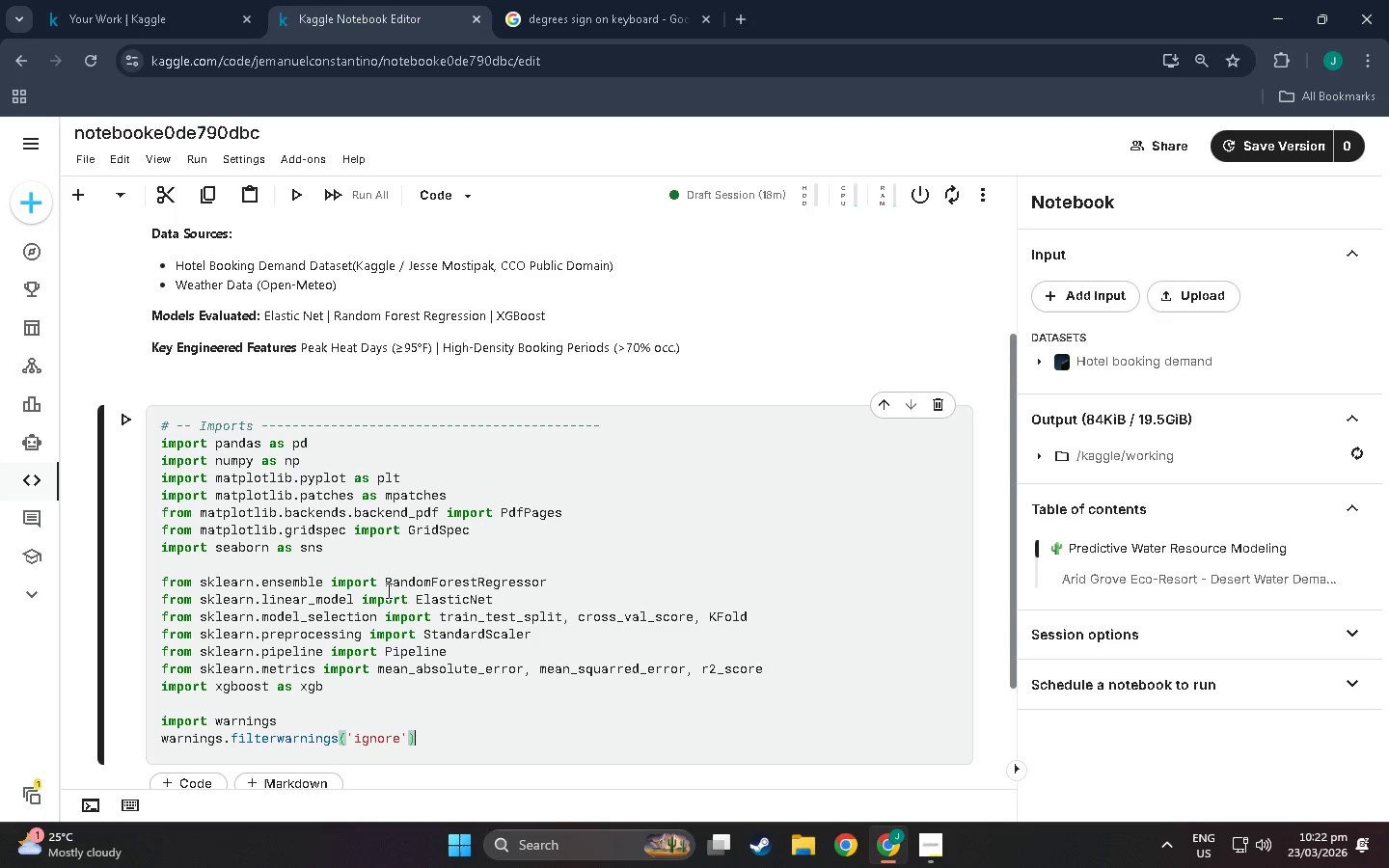 
key(ArrowRight)
 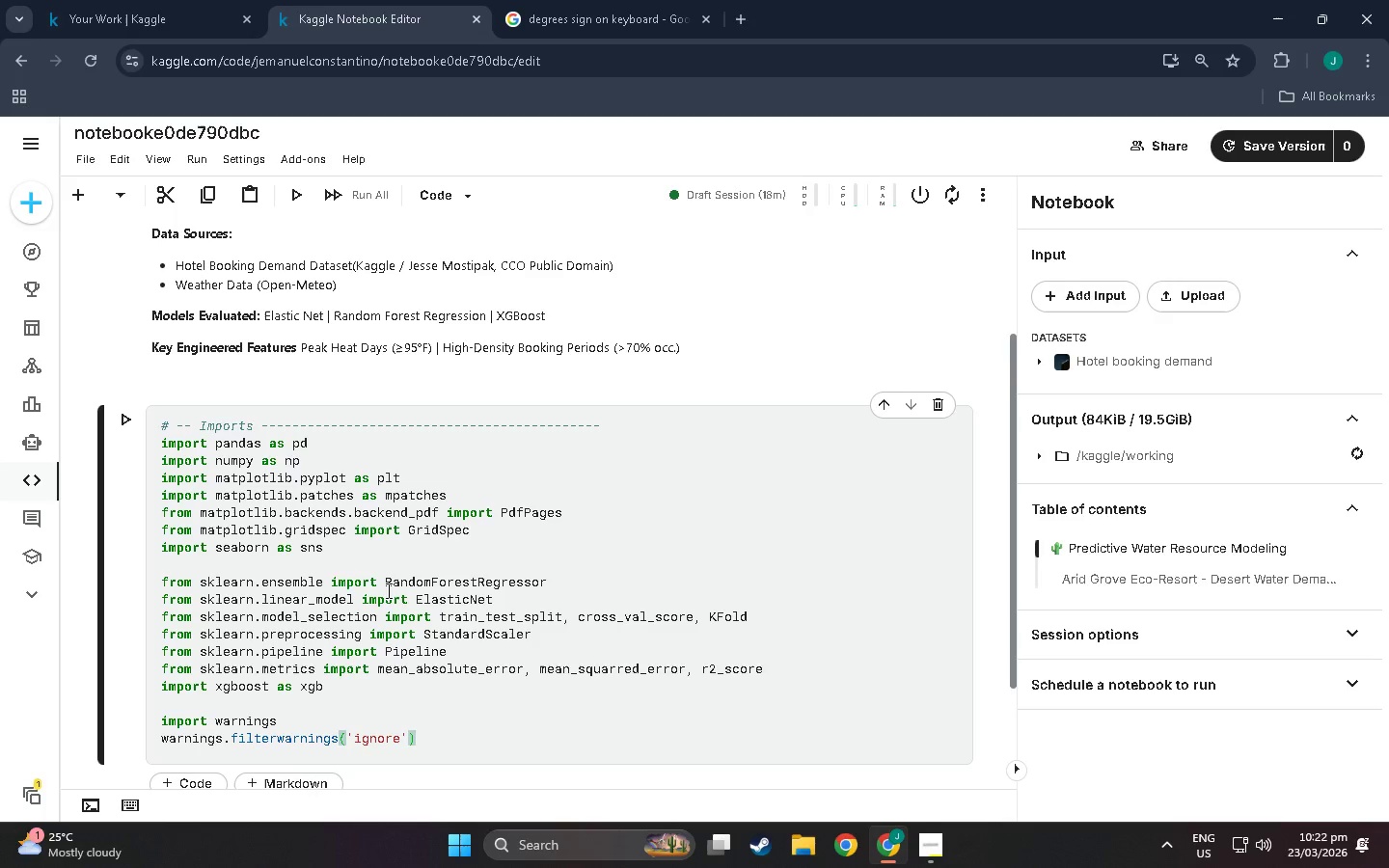 
key(Enter)
 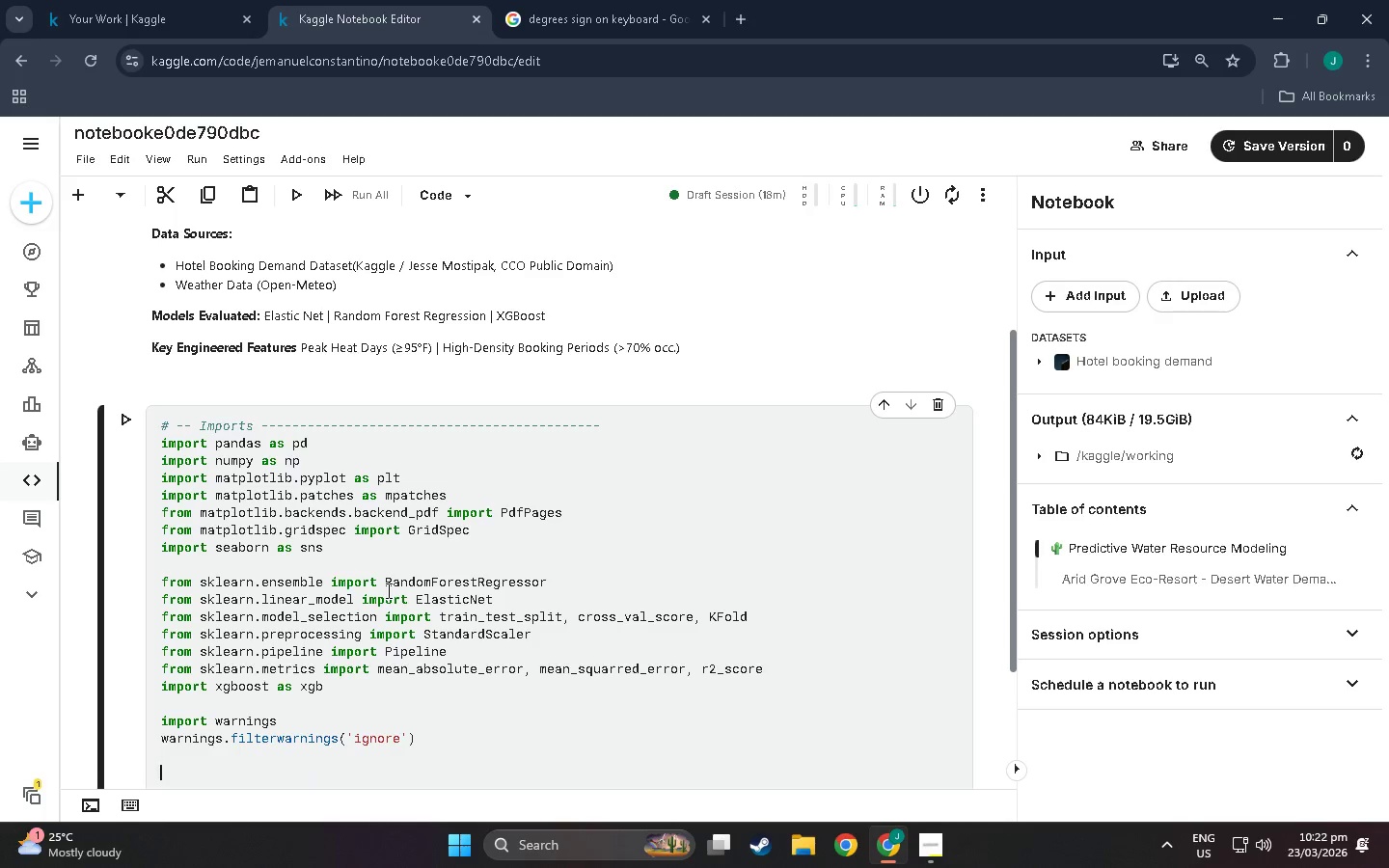 
key(Enter)
 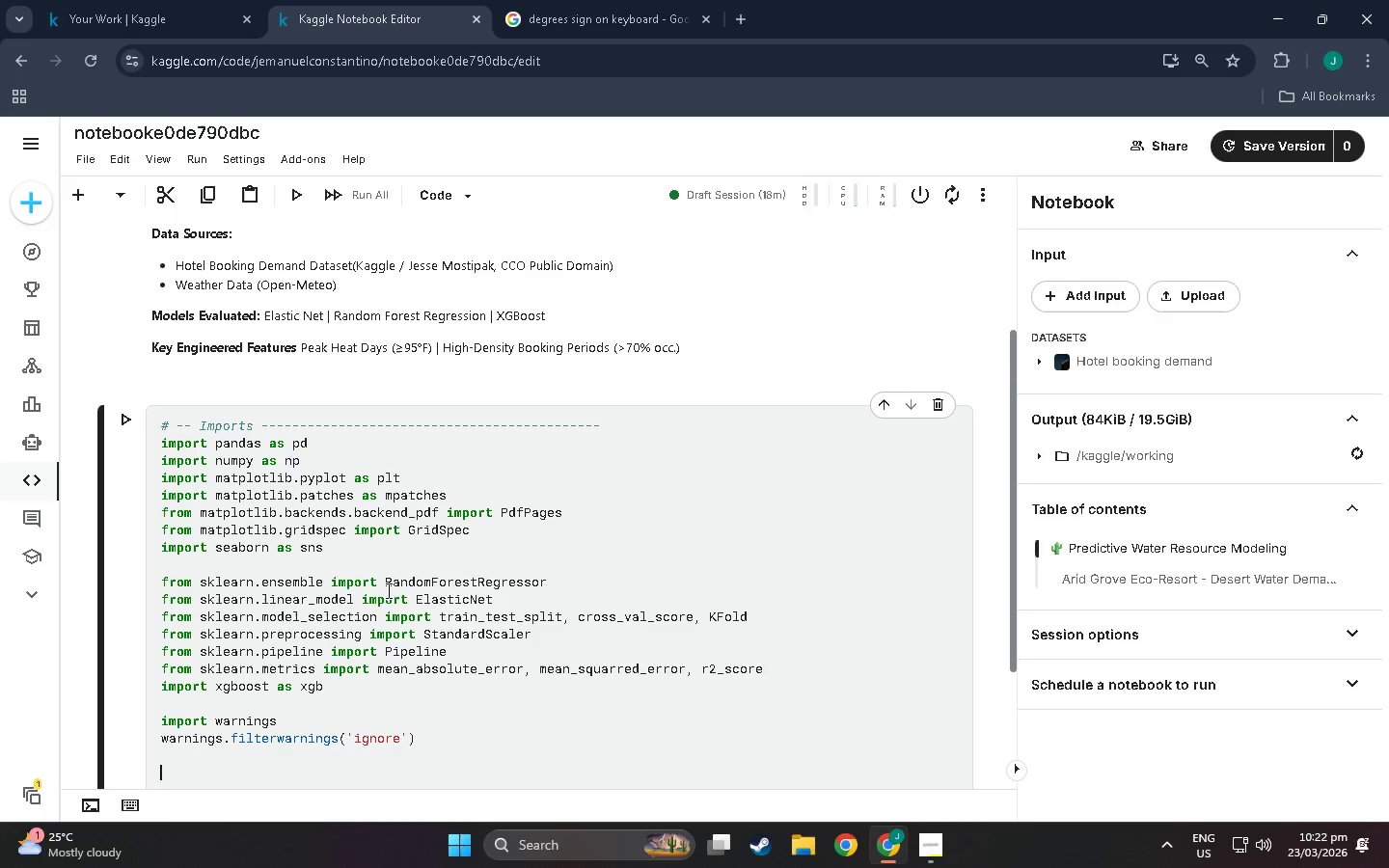 
type(np.random.seed(42)
 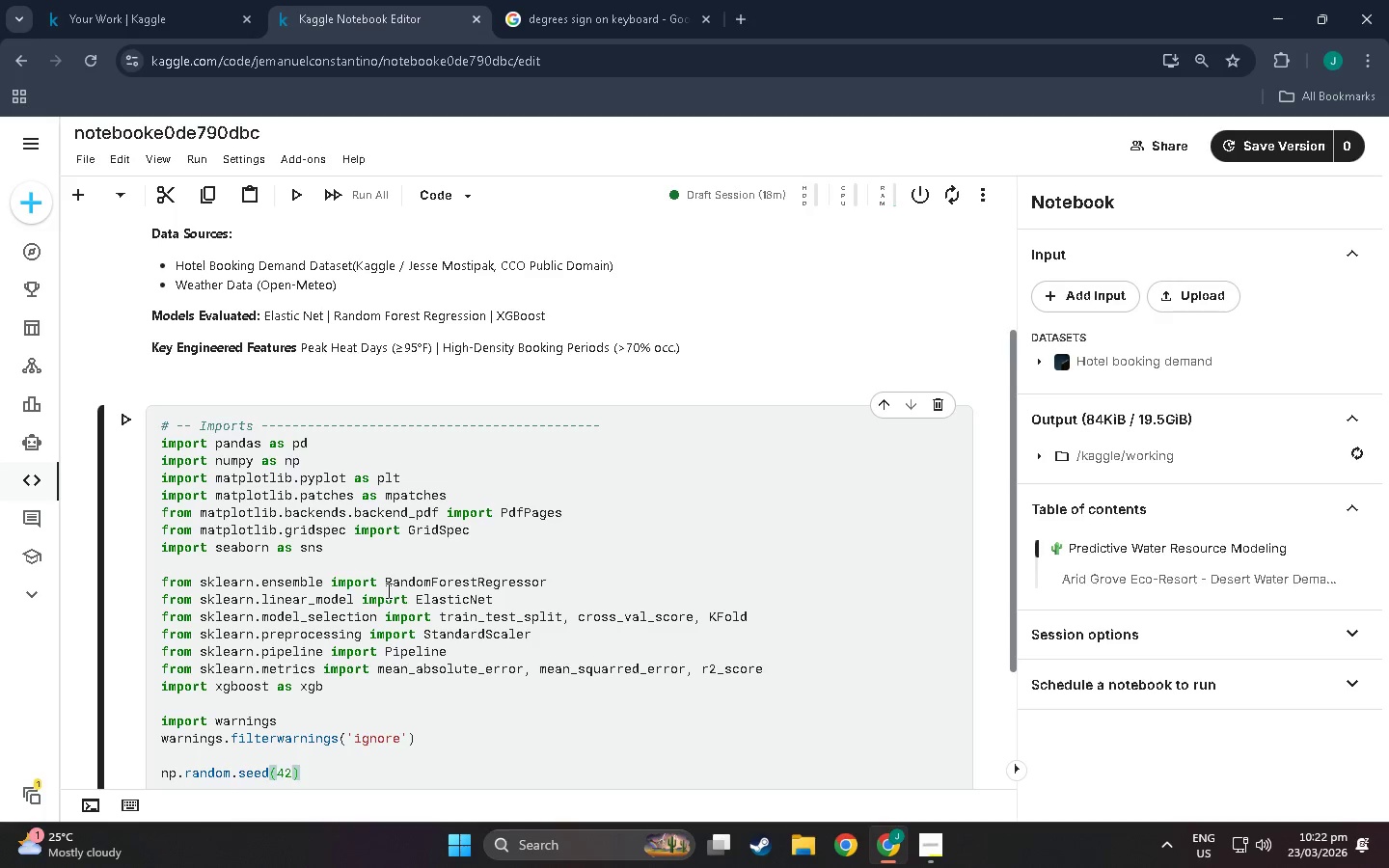 
key(ArrowRight)
 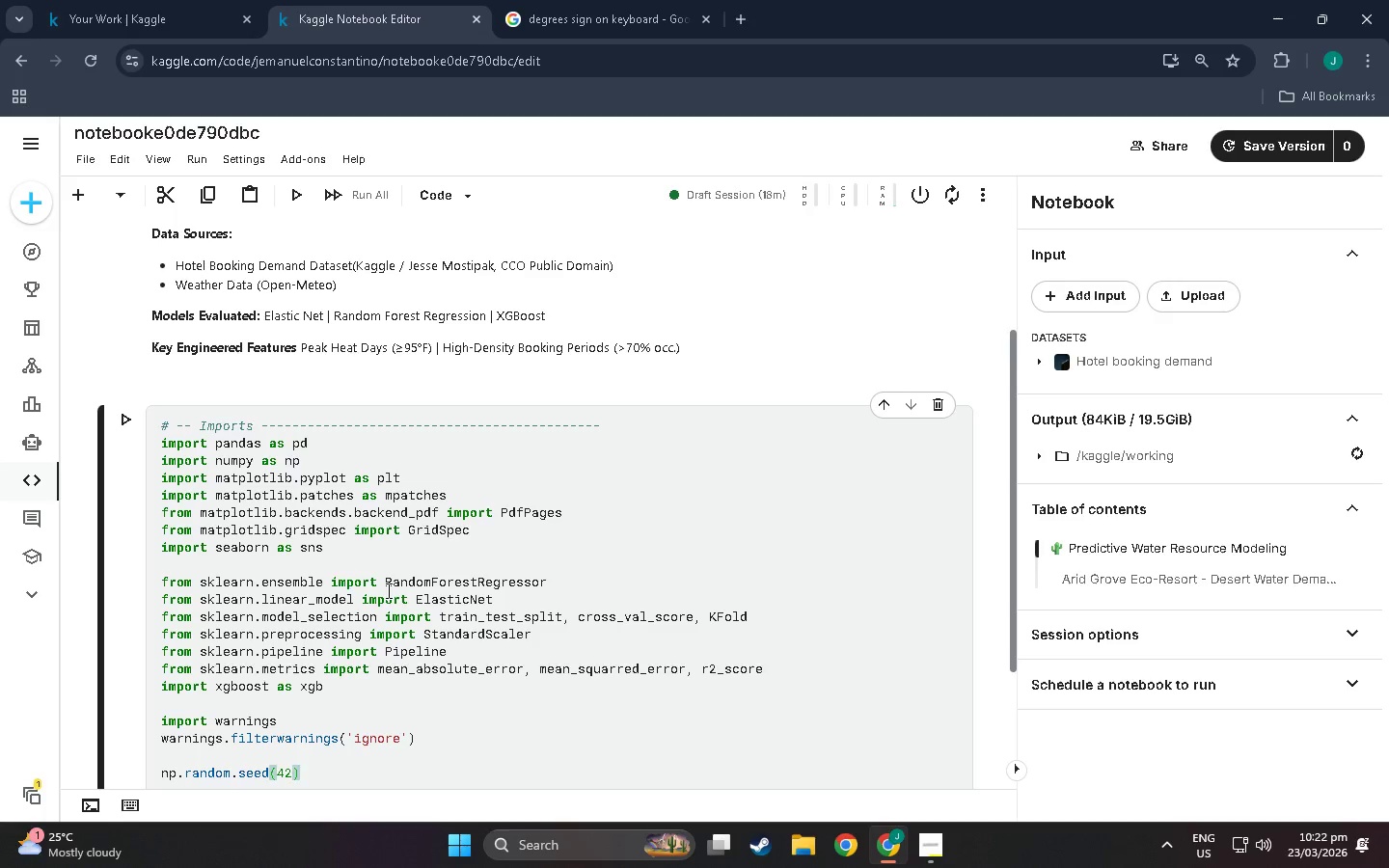 
key(Enter)
 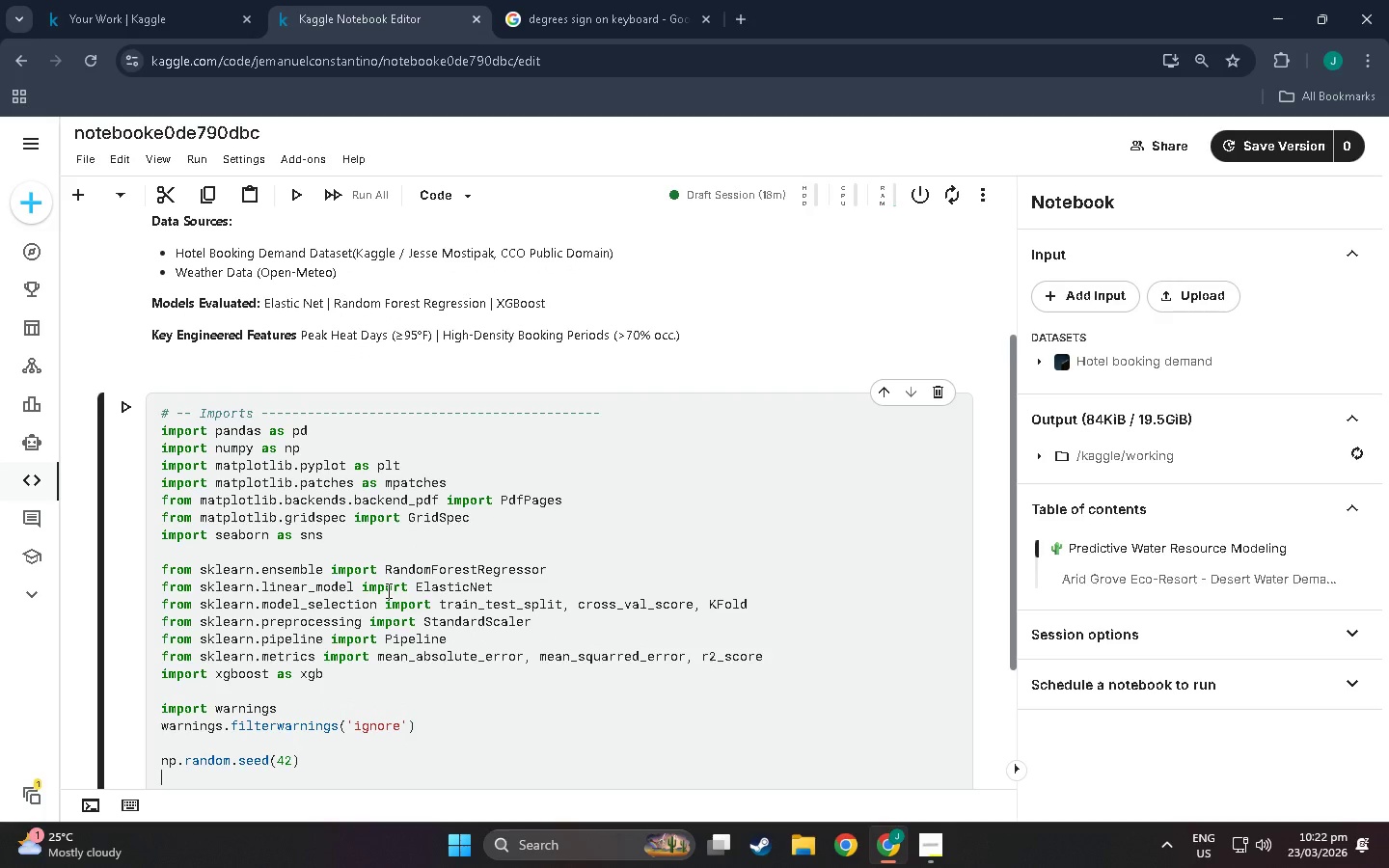 
type(plt.rcParanm)
key(Backspace)
key(Backspace)
type(ms.update)
 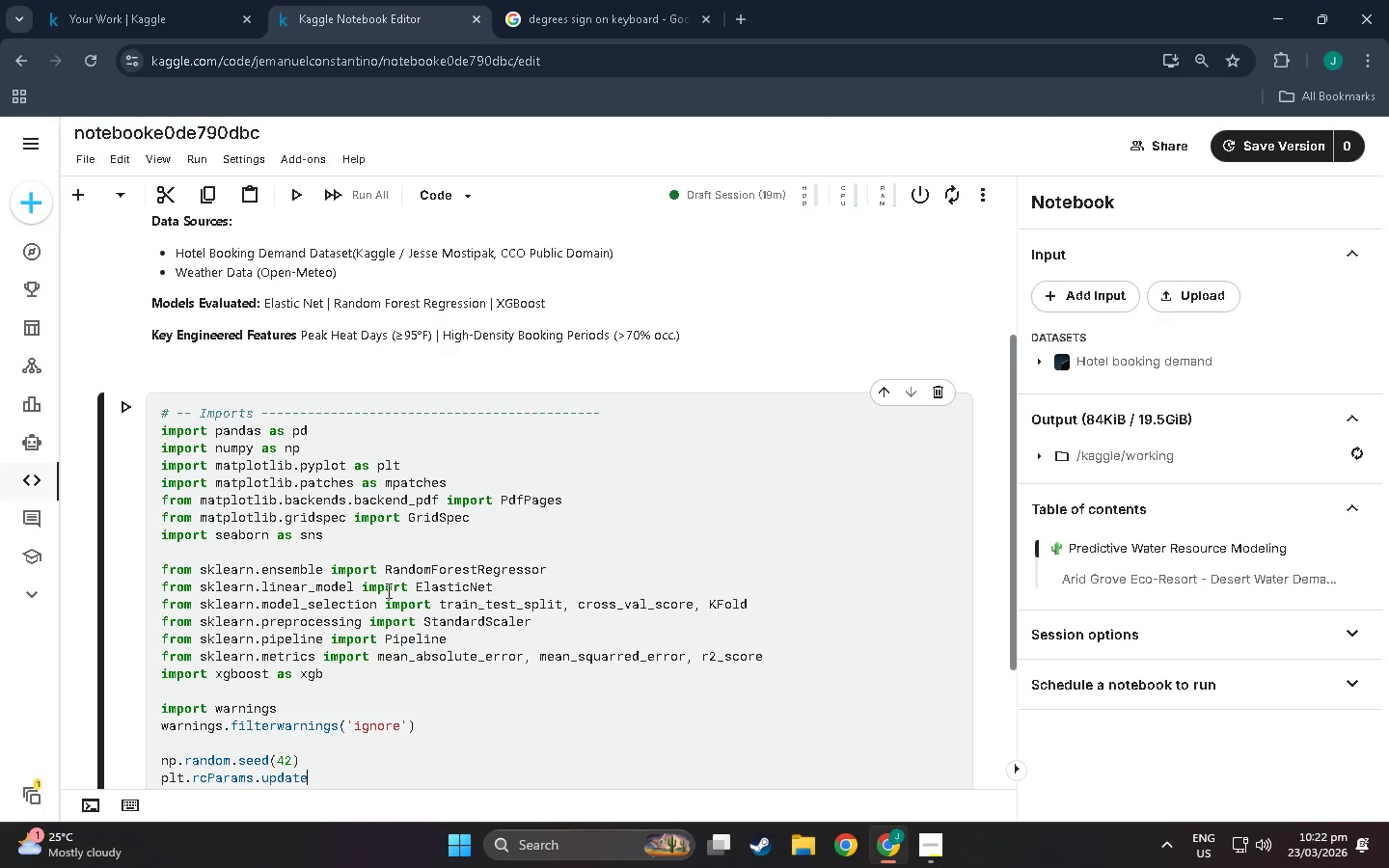 
key(Shift+9)
 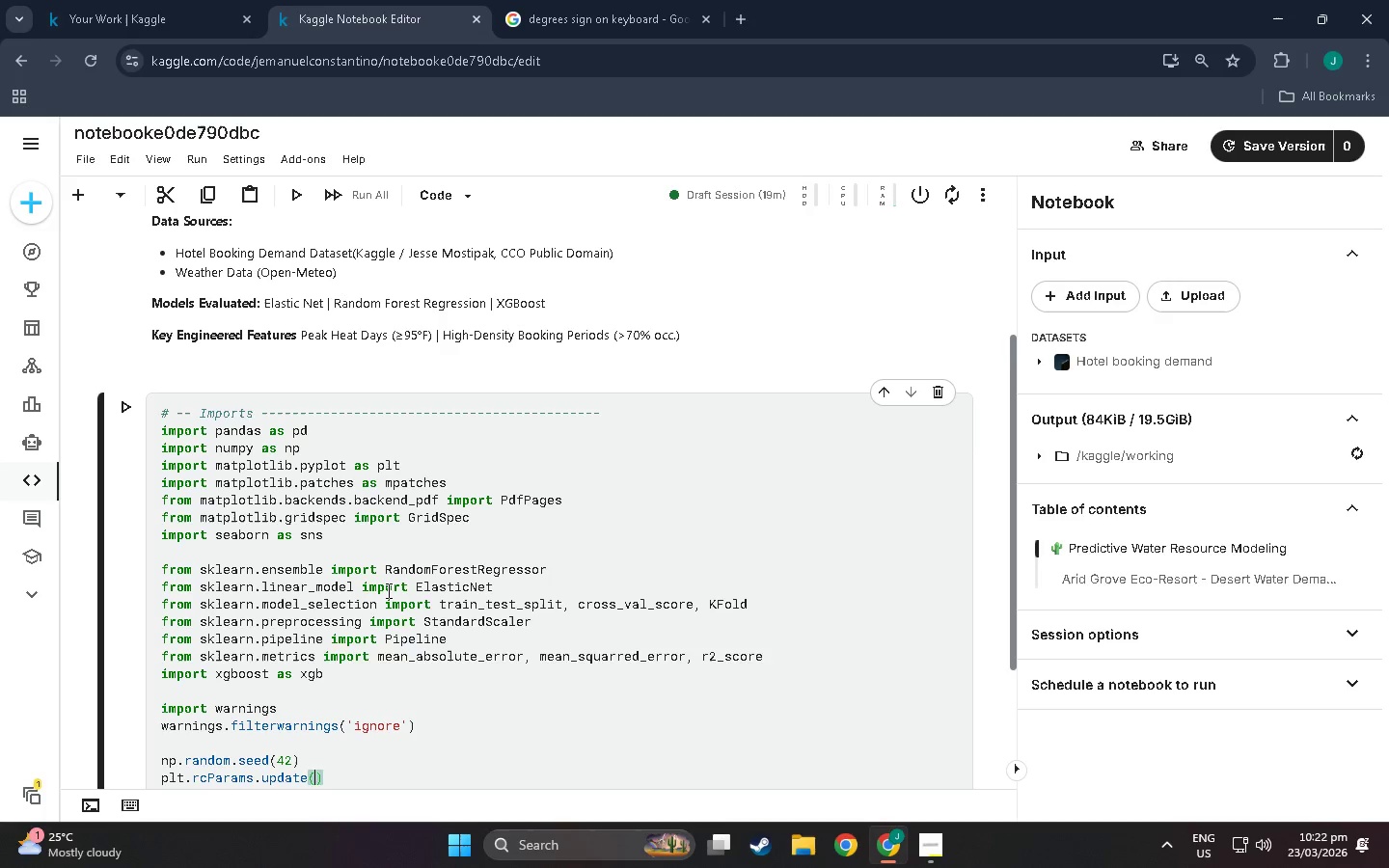 
key(Shift+BracketLeft)
 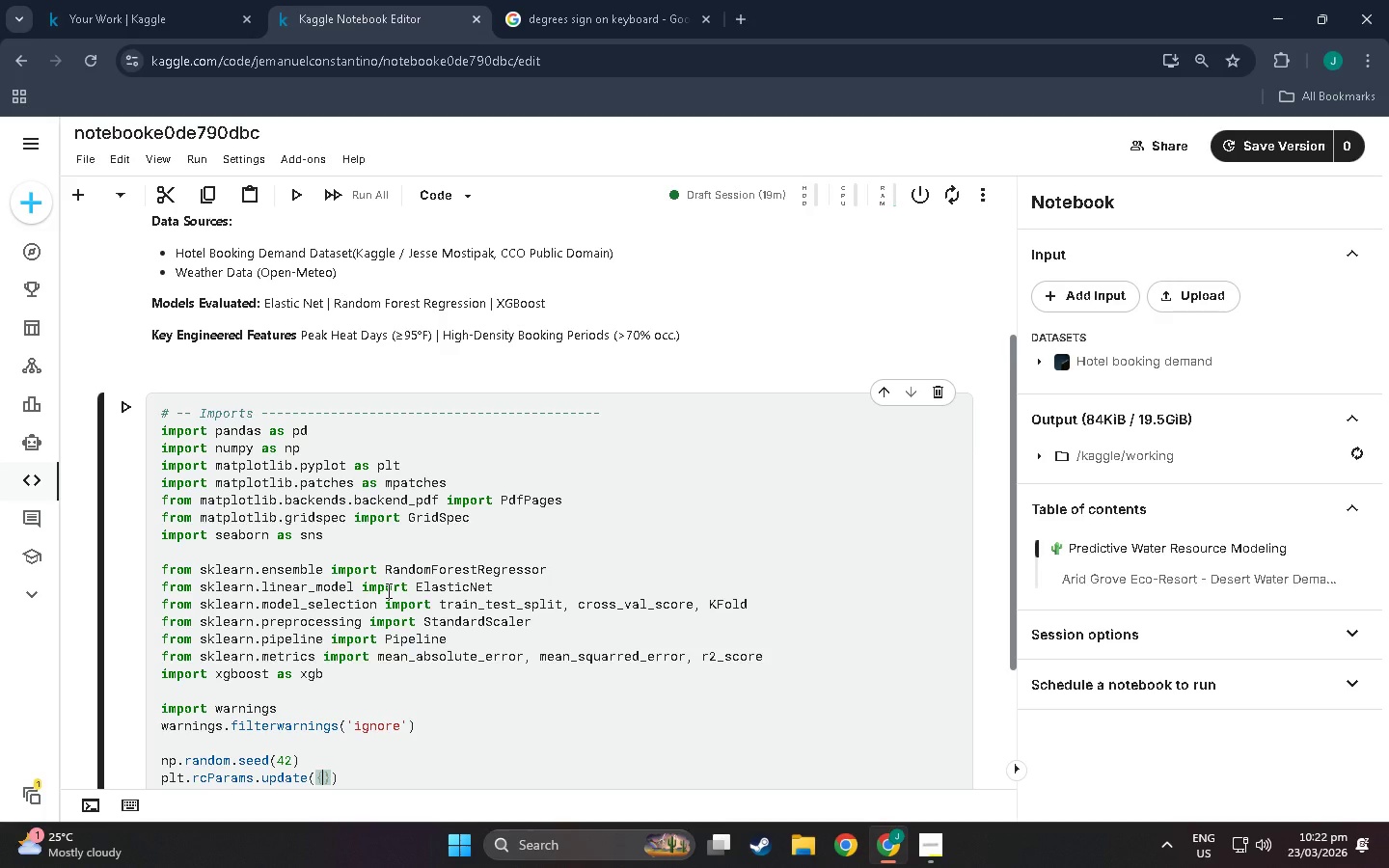 
type(f)
key(Backspace)
type('for)
key(Backspace)
type(nt.family)
 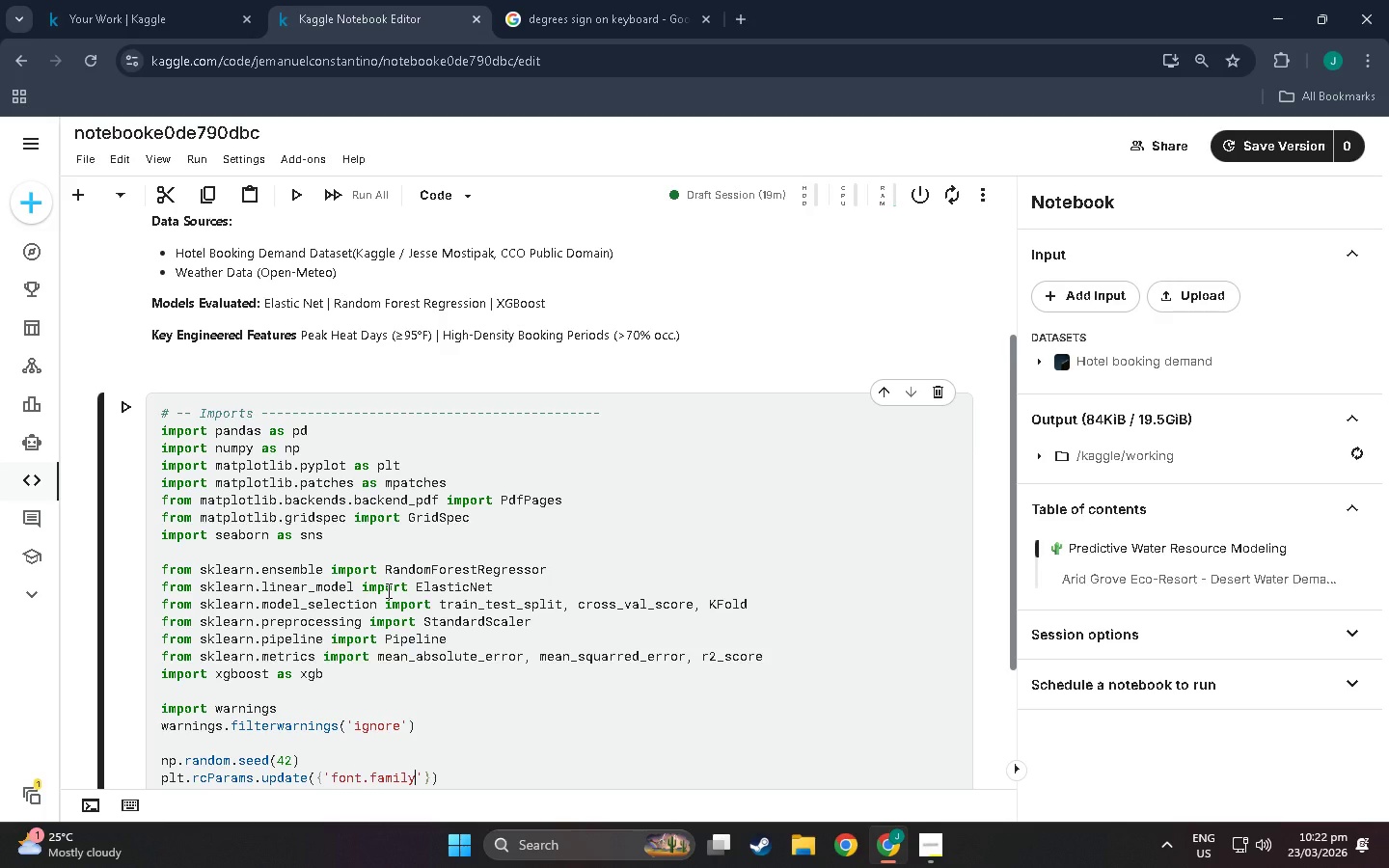 
key(ArrowRight)
 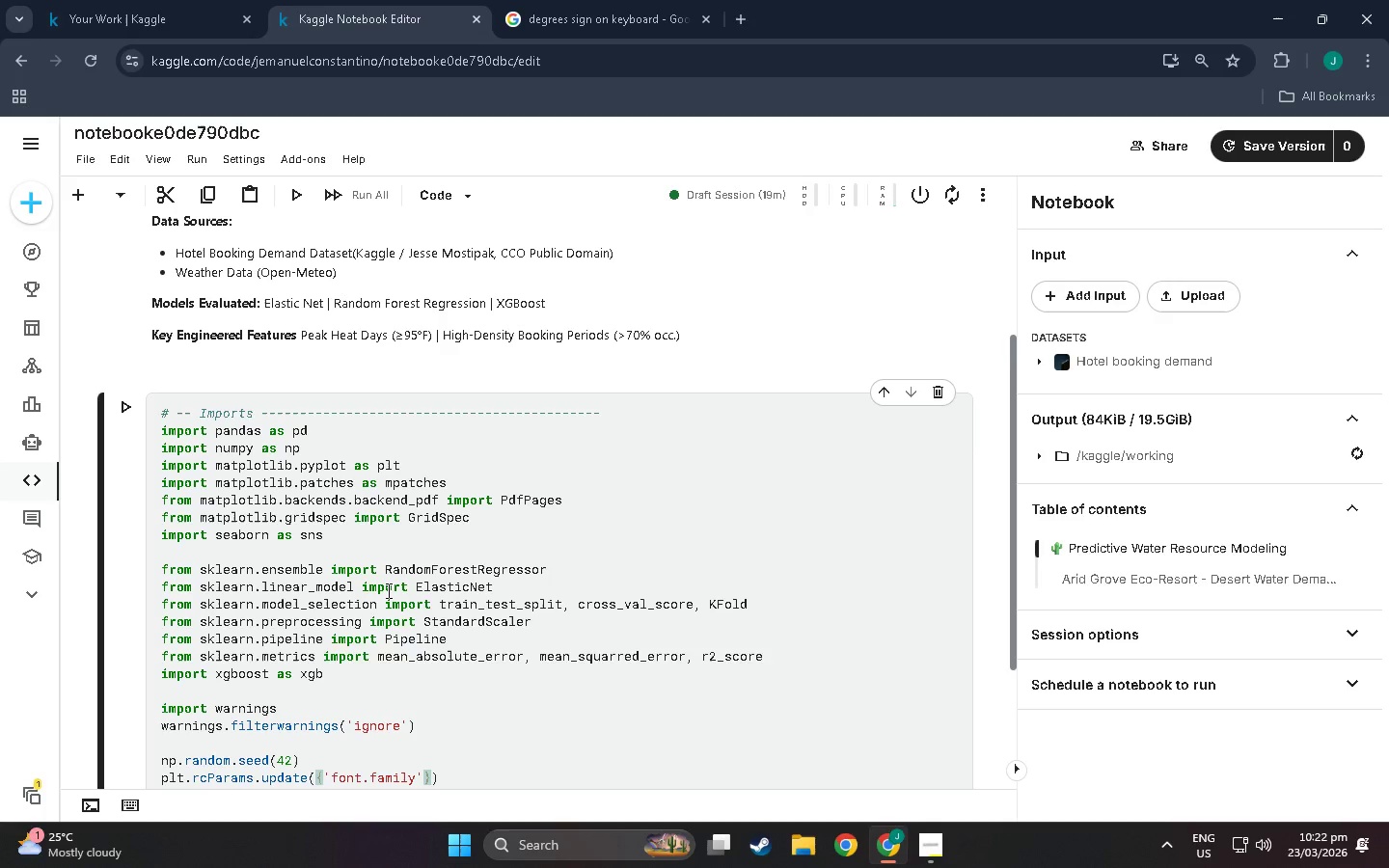 
key(Shift+Semicolon)
 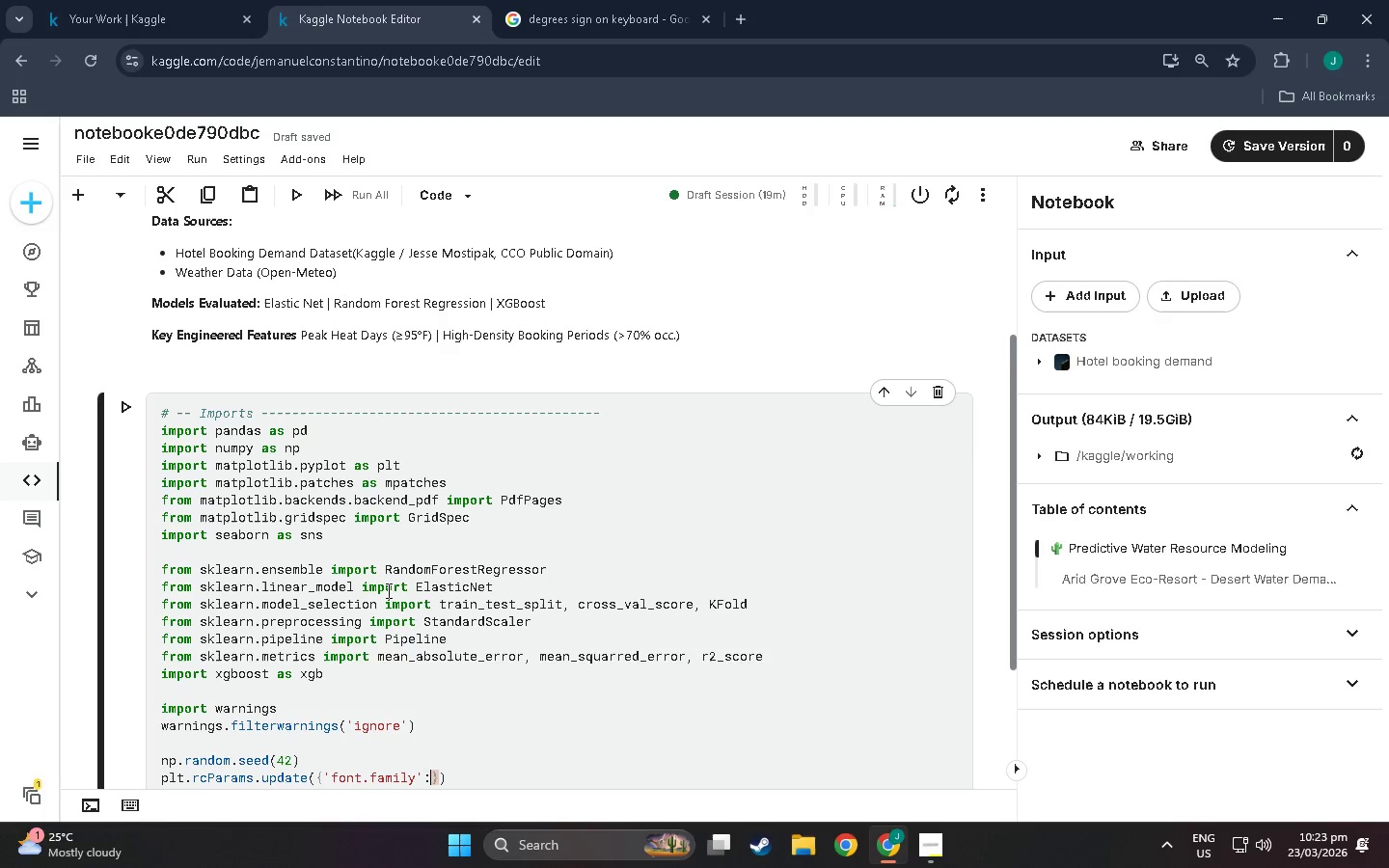 
type( 'Dejavvi)
key(Backspace)
key(Backspace)
key(Backspace)
type(Vu Sans)
 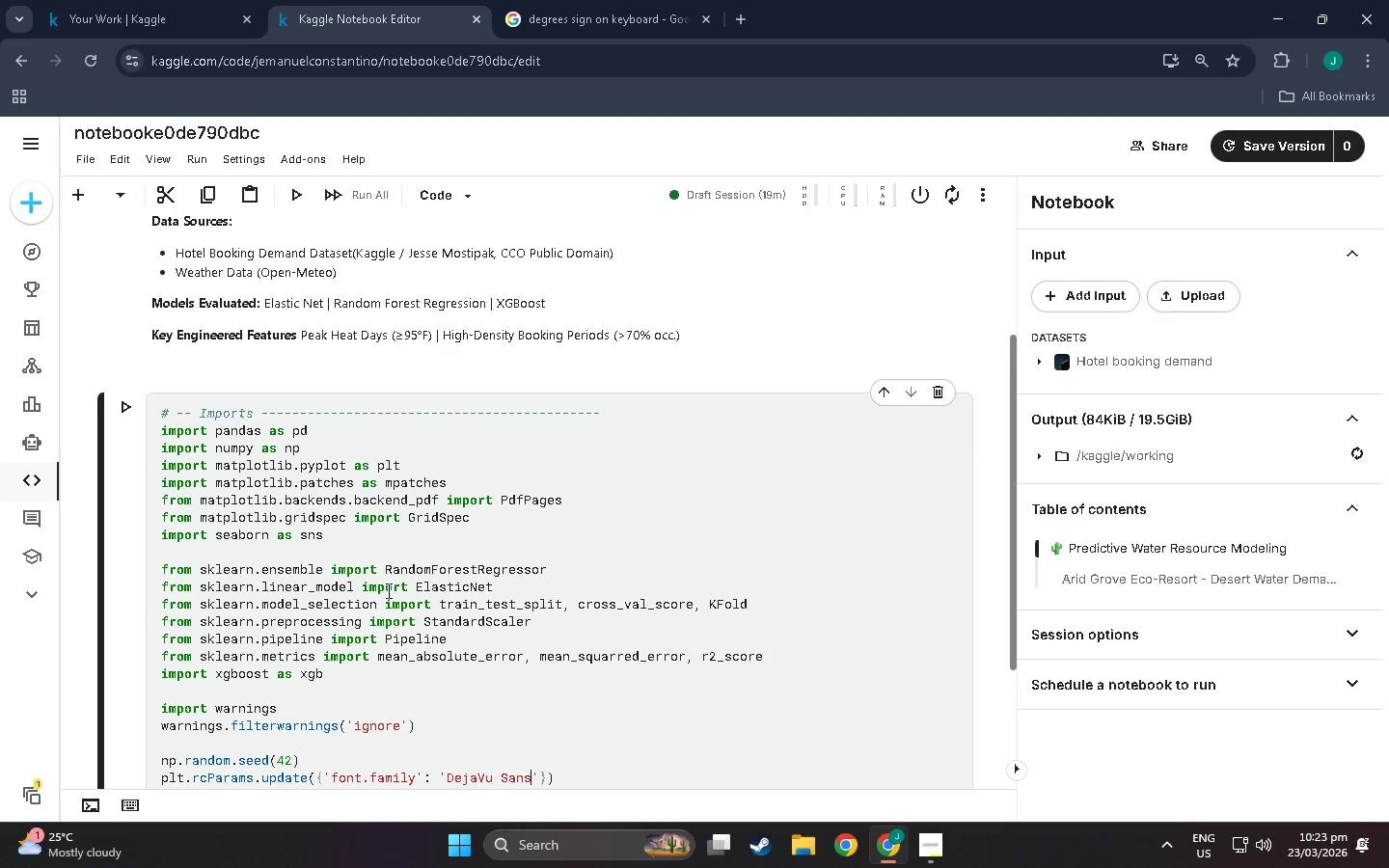 
key(ArrowRight)
 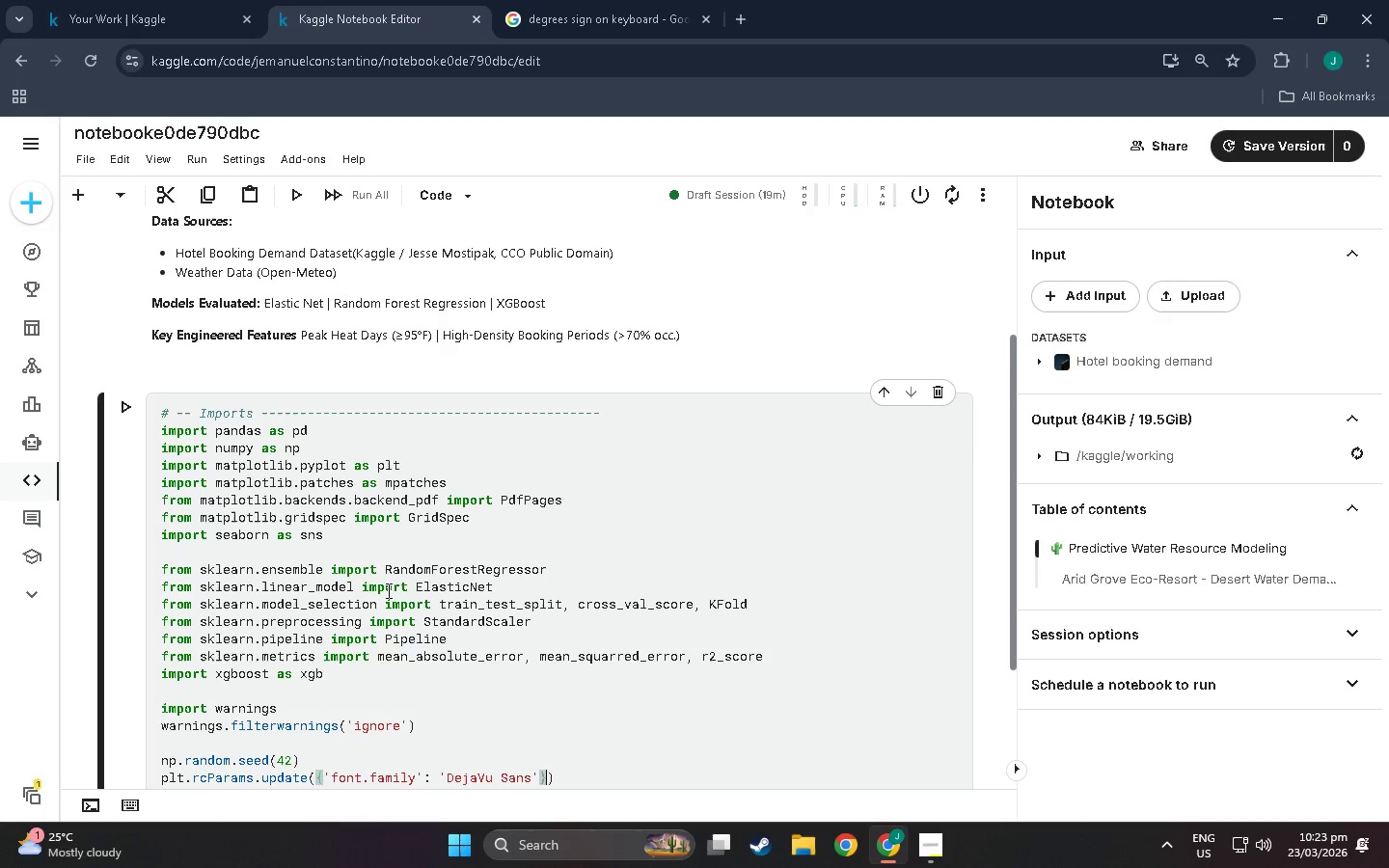 
key(ArrowRight)
 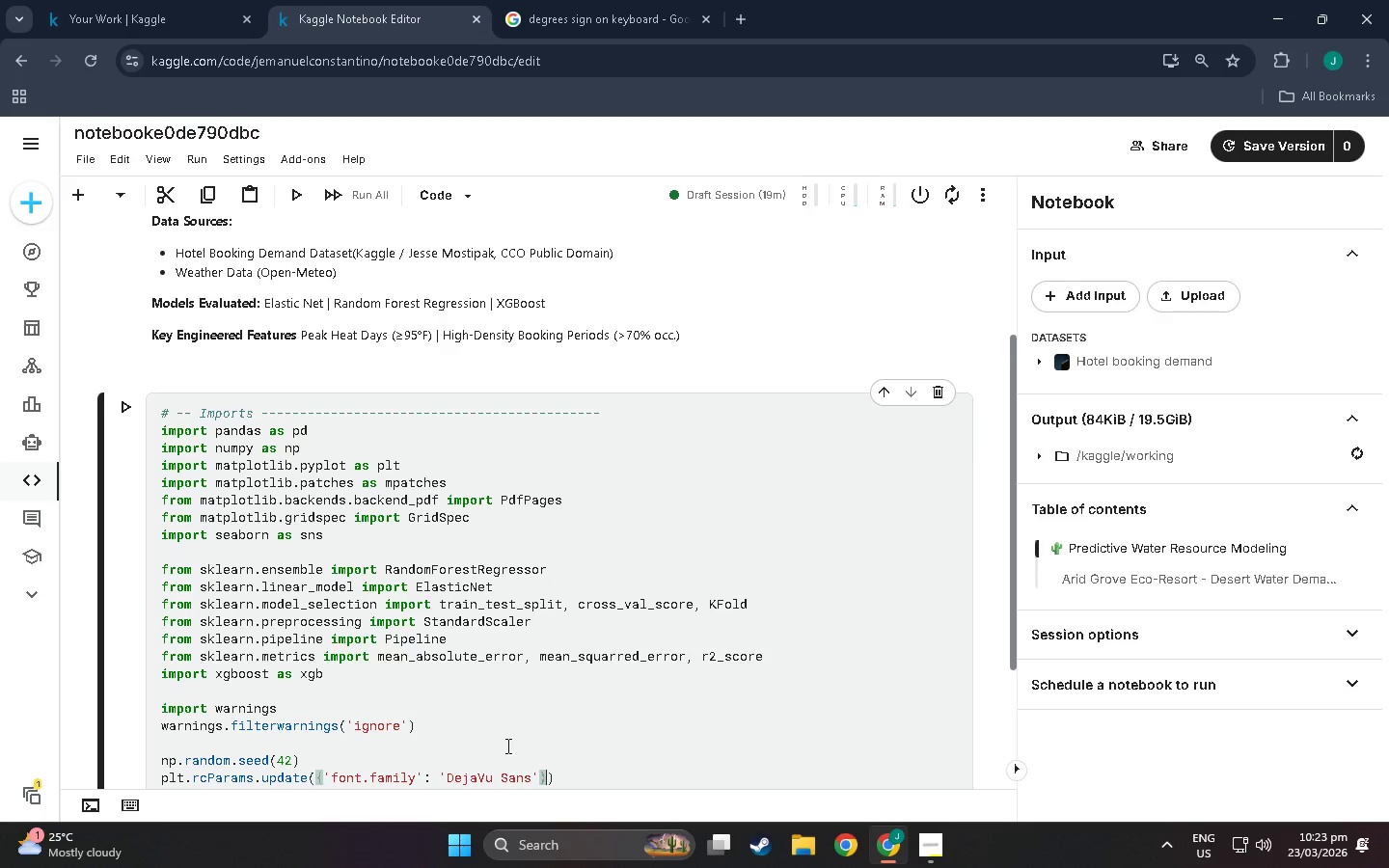 
double_click([533, 772])
 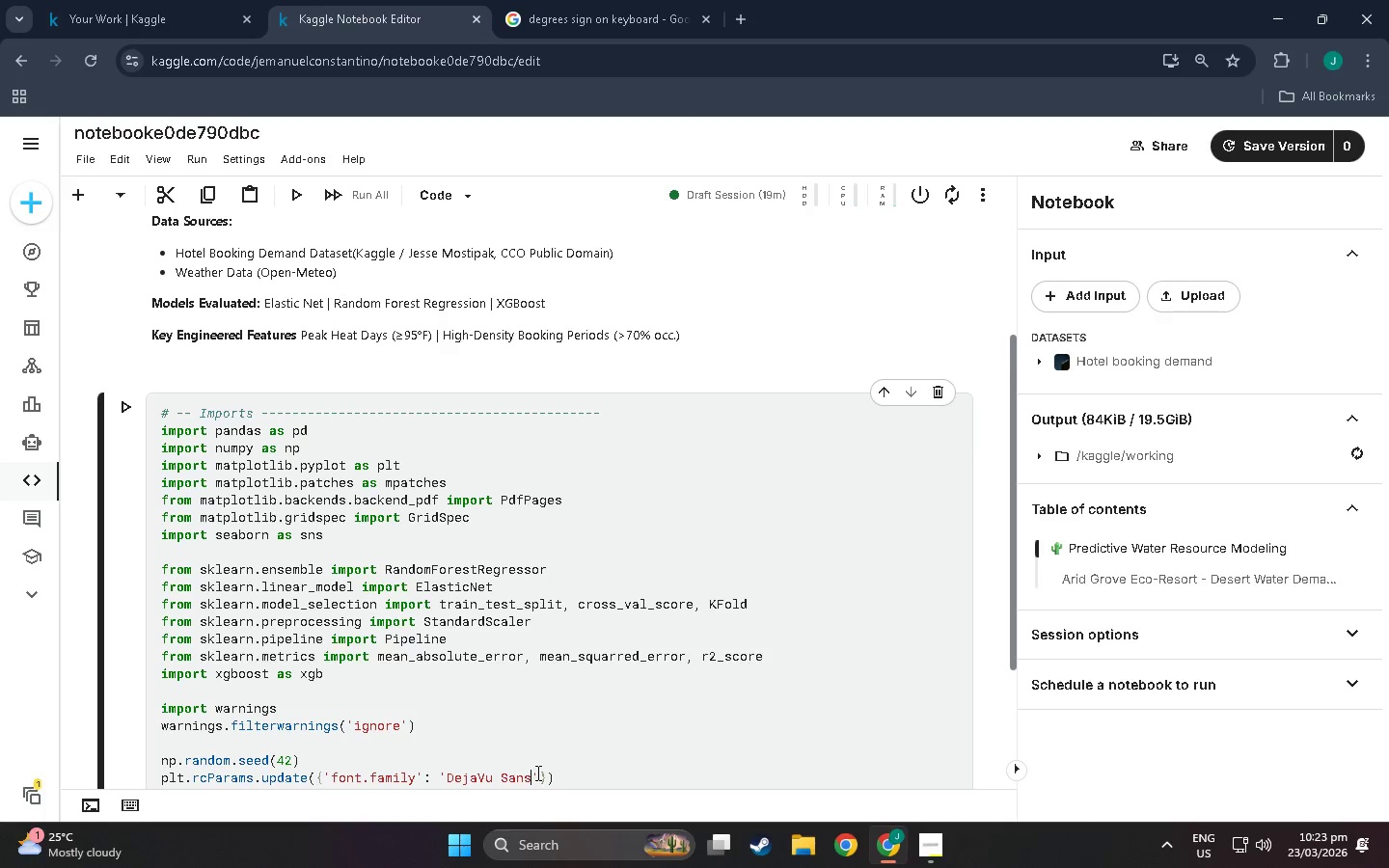 
triple_click([536, 773])
 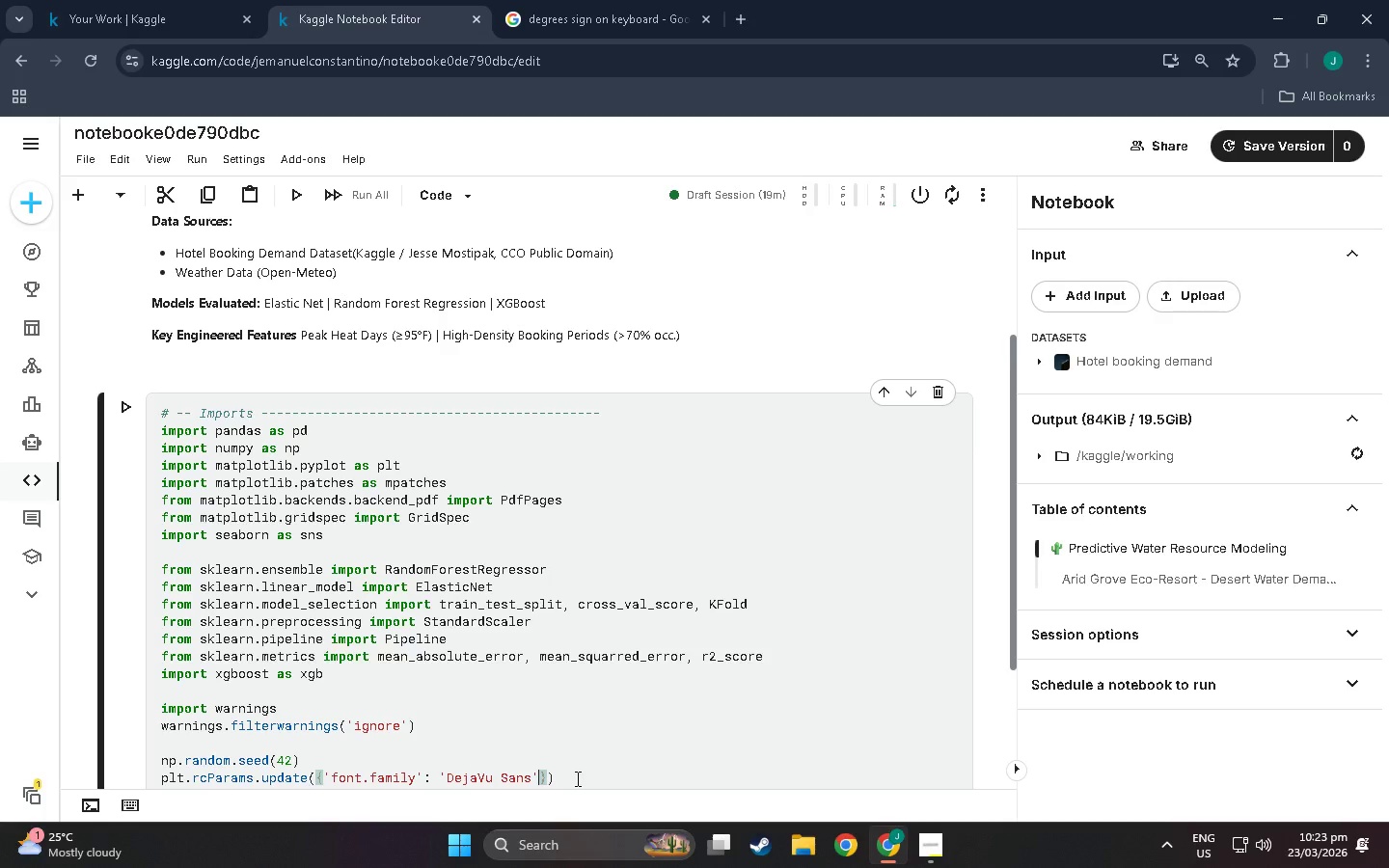 
key(Space)
 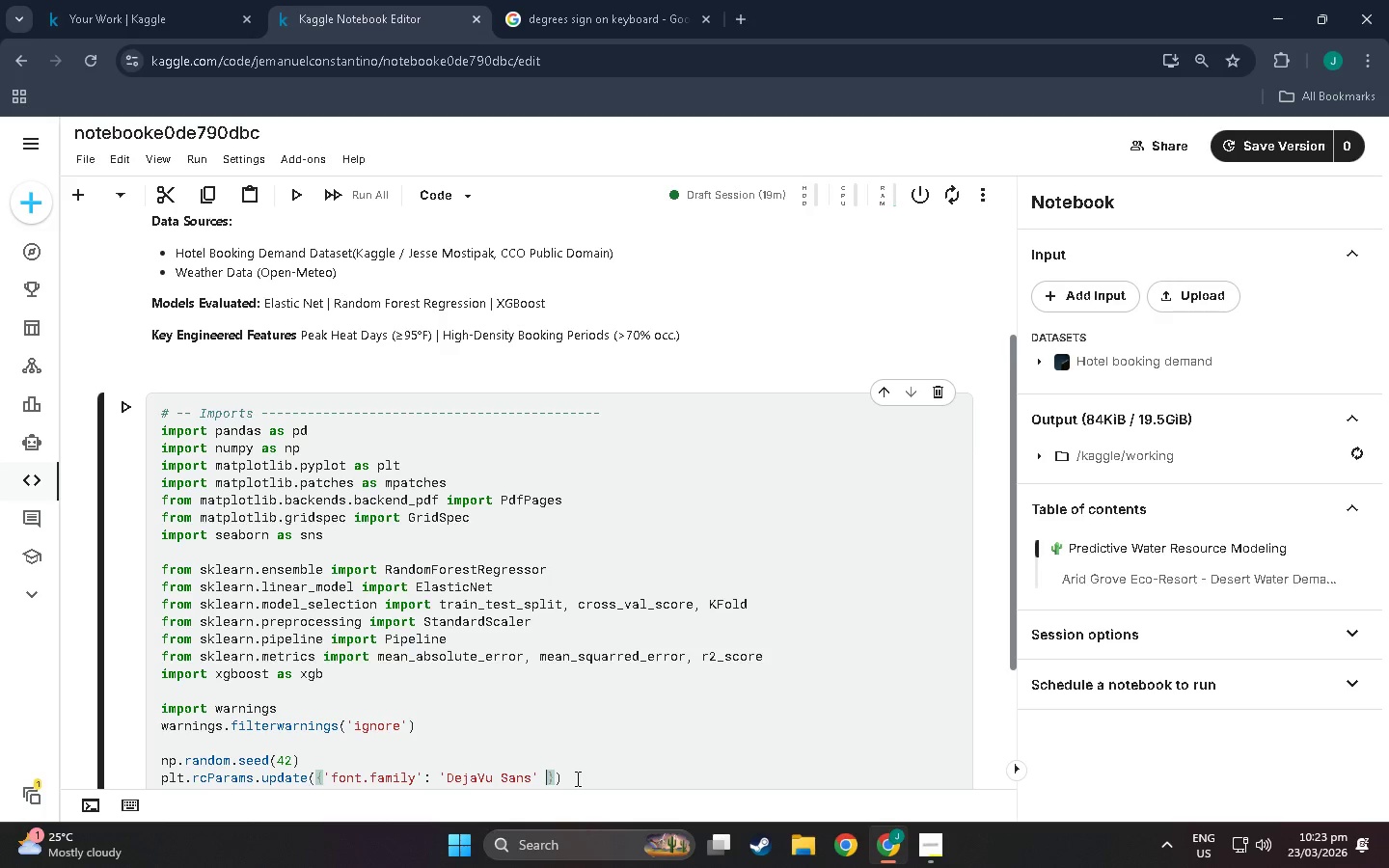 
key(Backspace)
 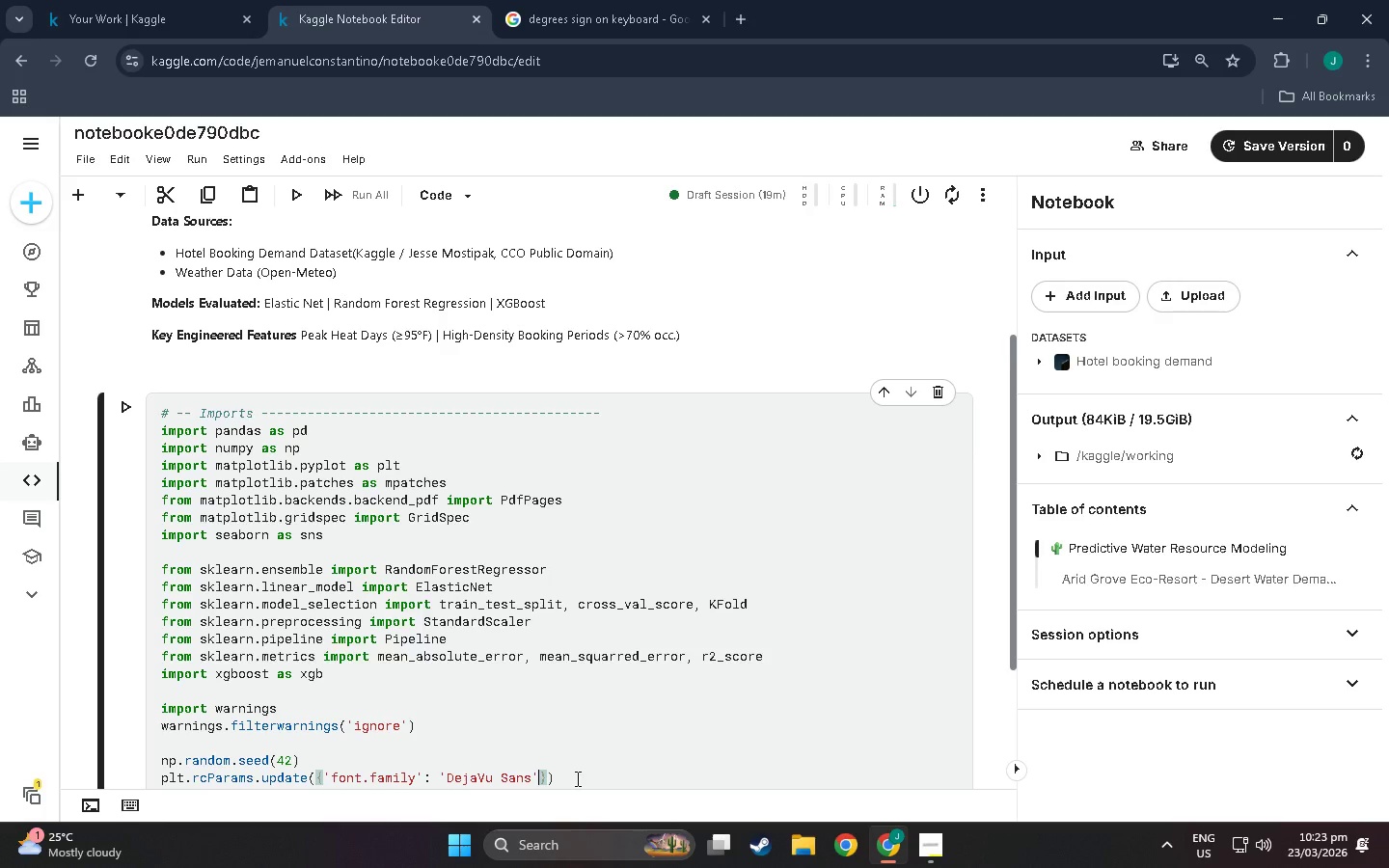 
key(Comma)
 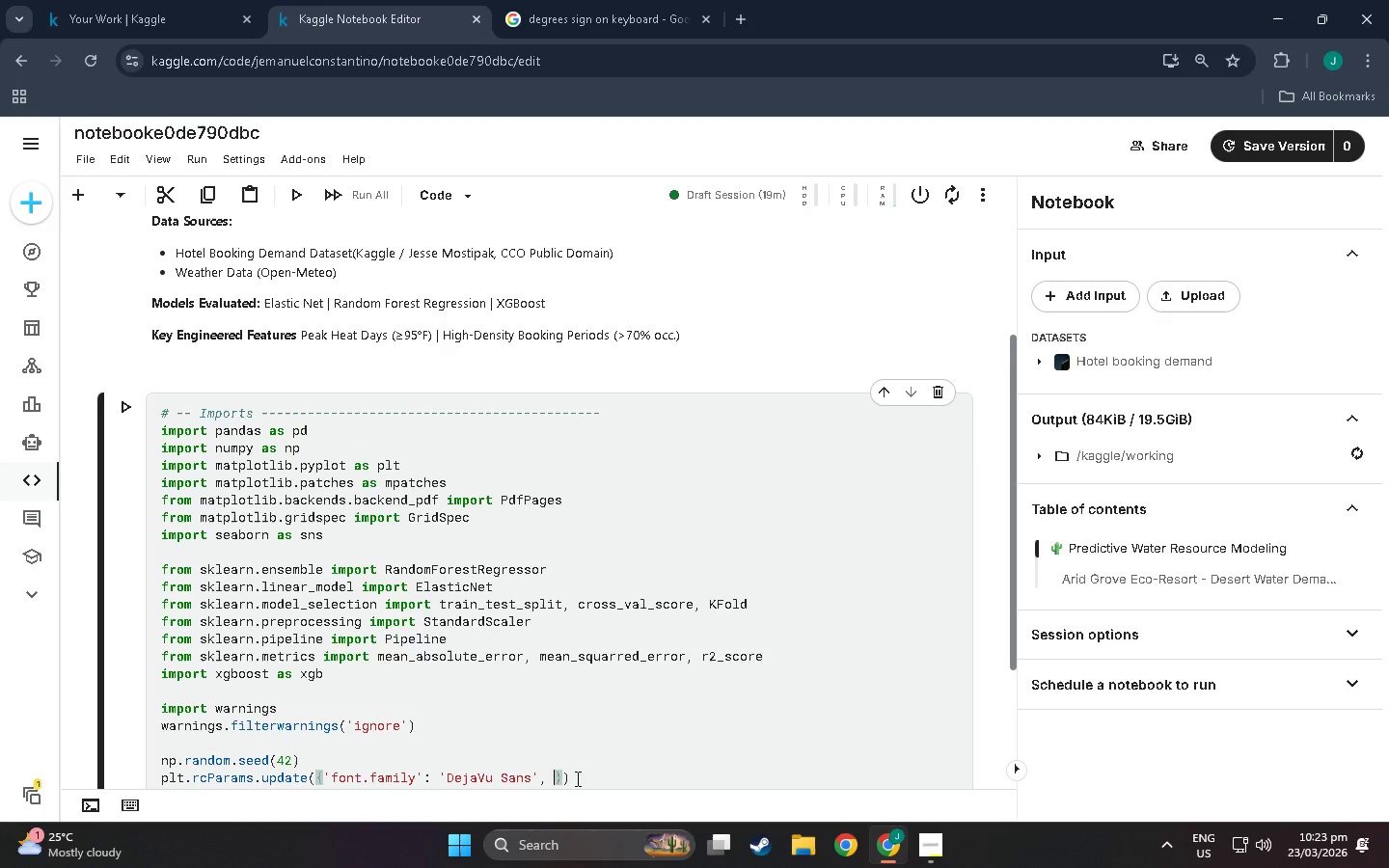 
key(Space)
 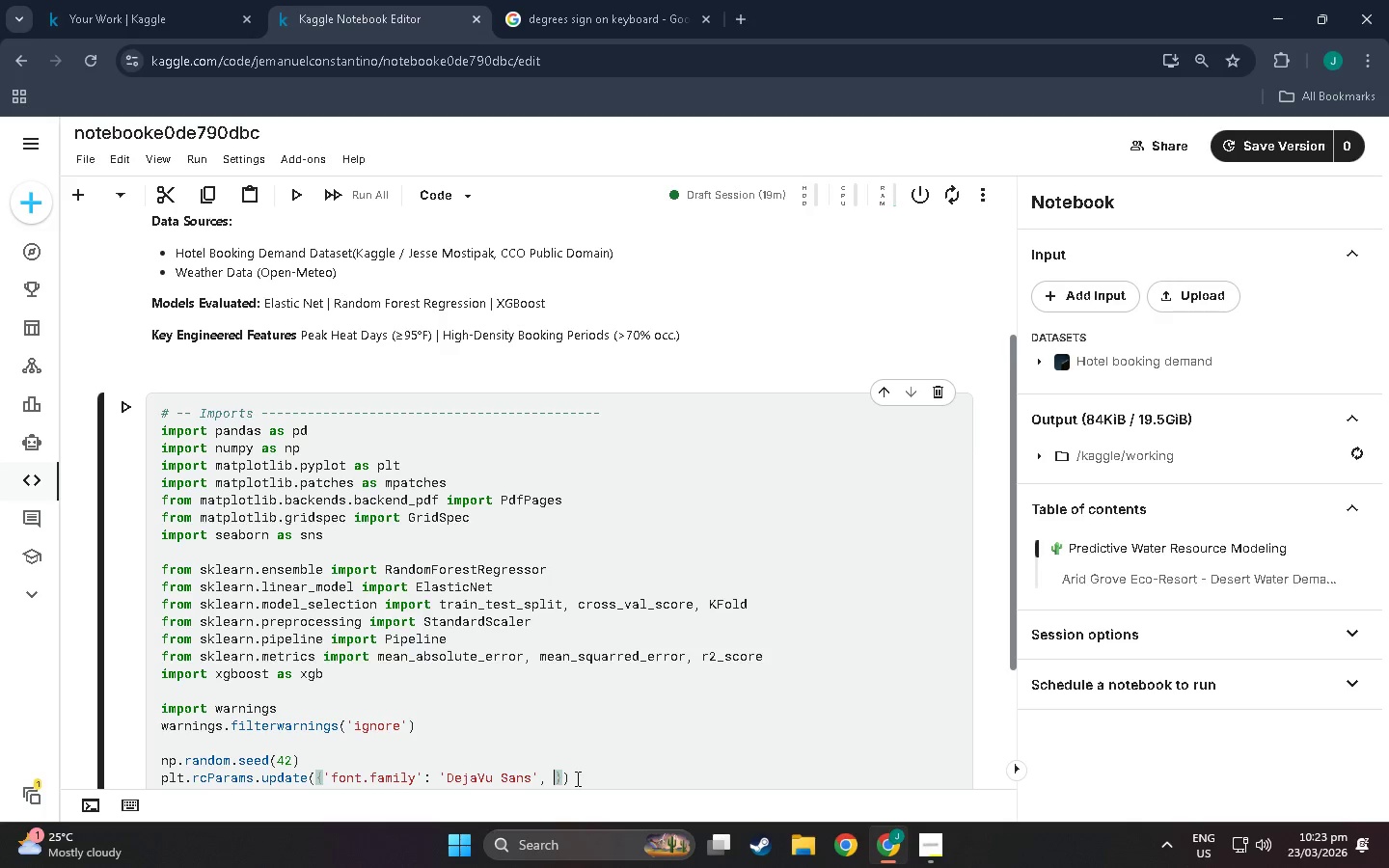 
key(Enter)
 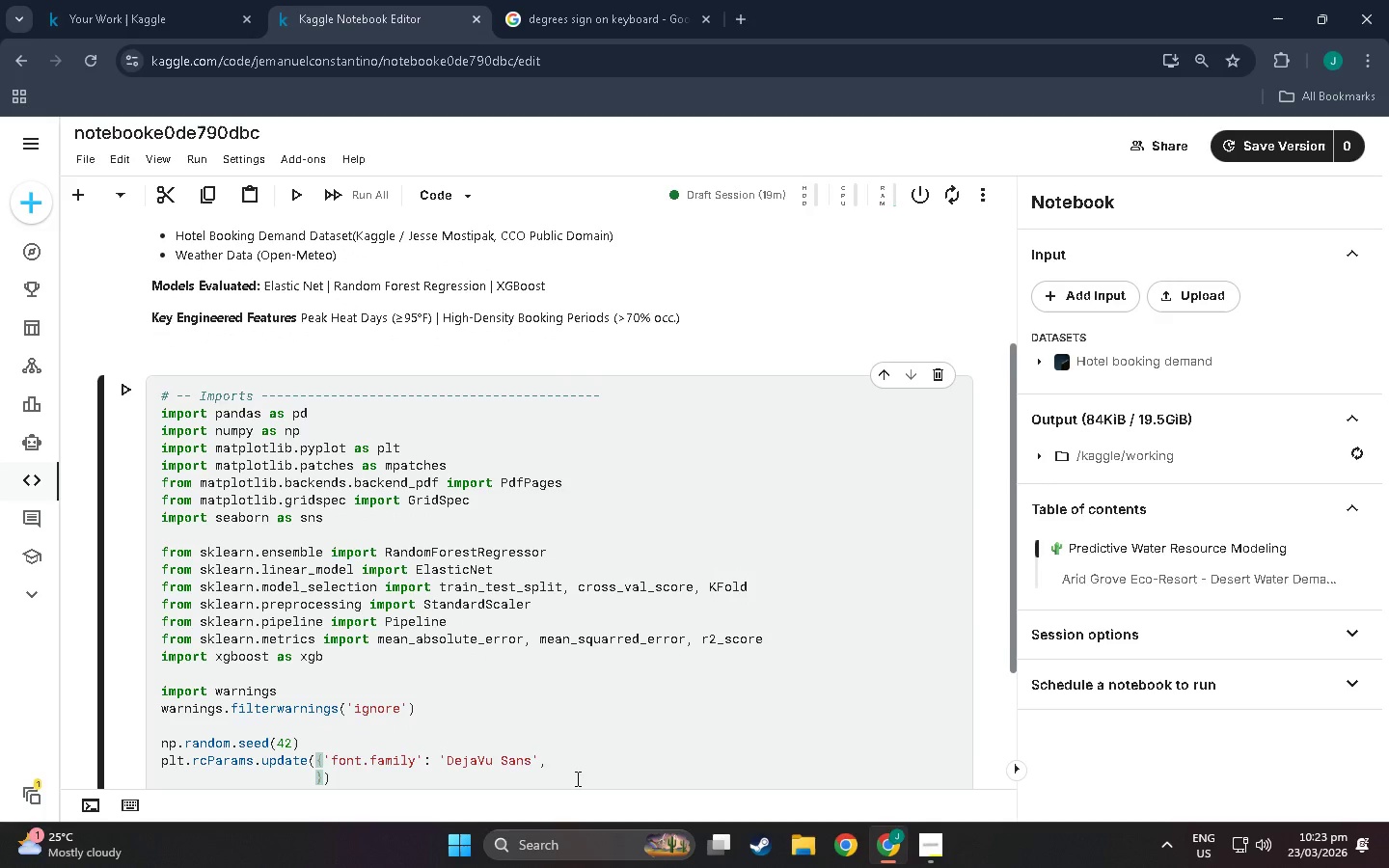 
key(Backspace)
key(Backspace)
key(Backspace)
key(Backspace)
key(Backspace)
key(Backspace)
type('axes.spines.top)
 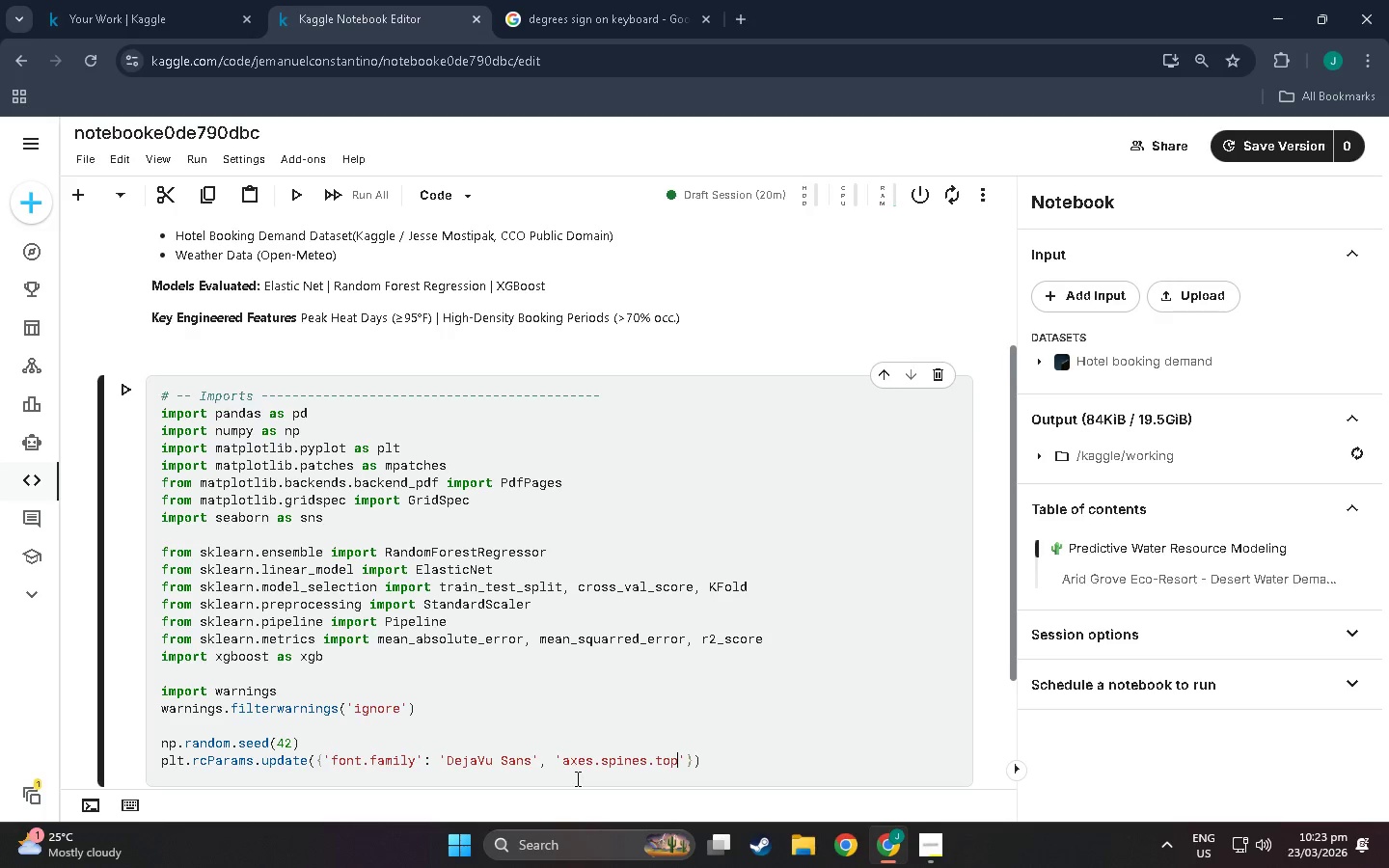 
key(ArrowRight)
 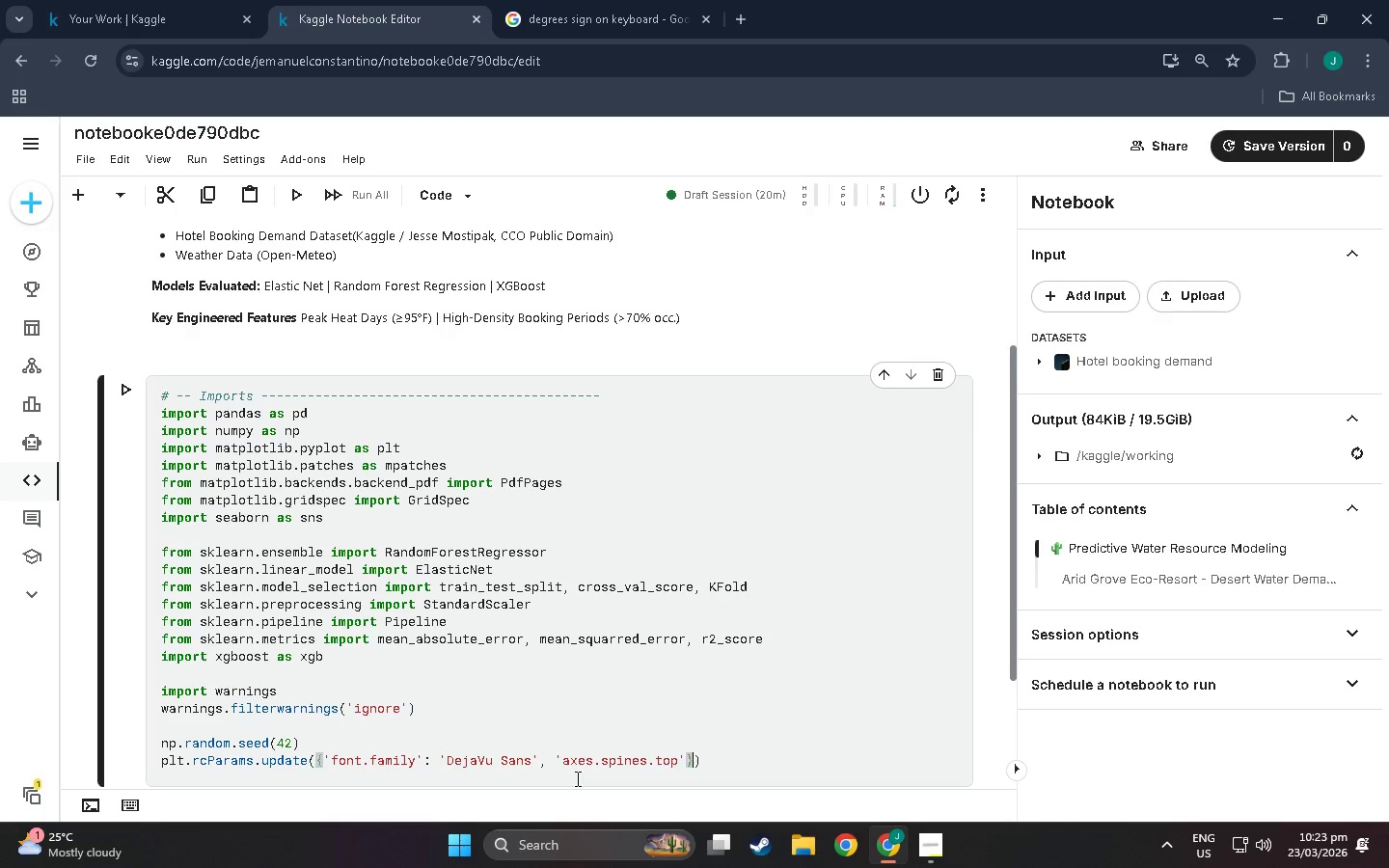 
key(ArrowRight)
 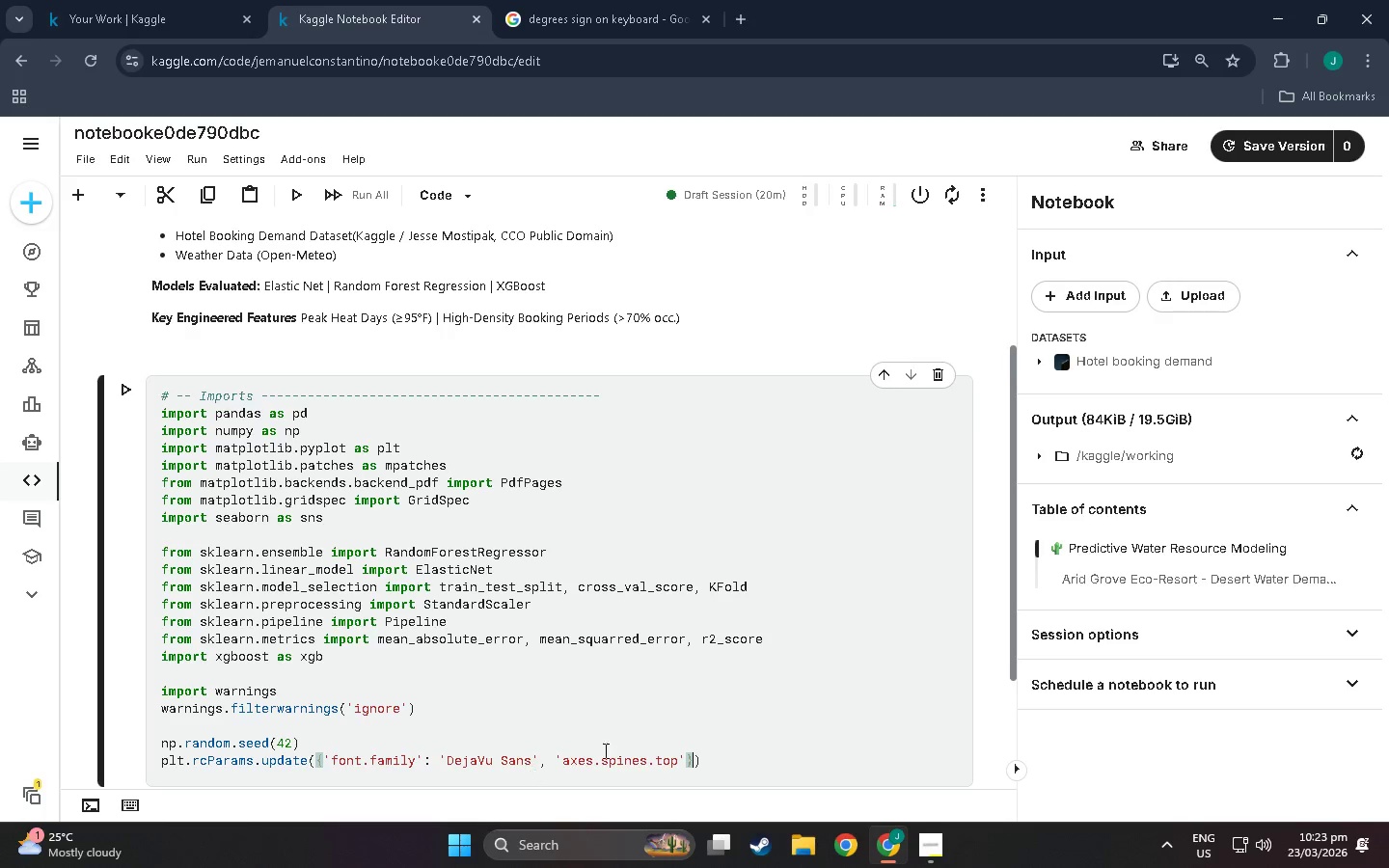 
left_click([684, 751])
 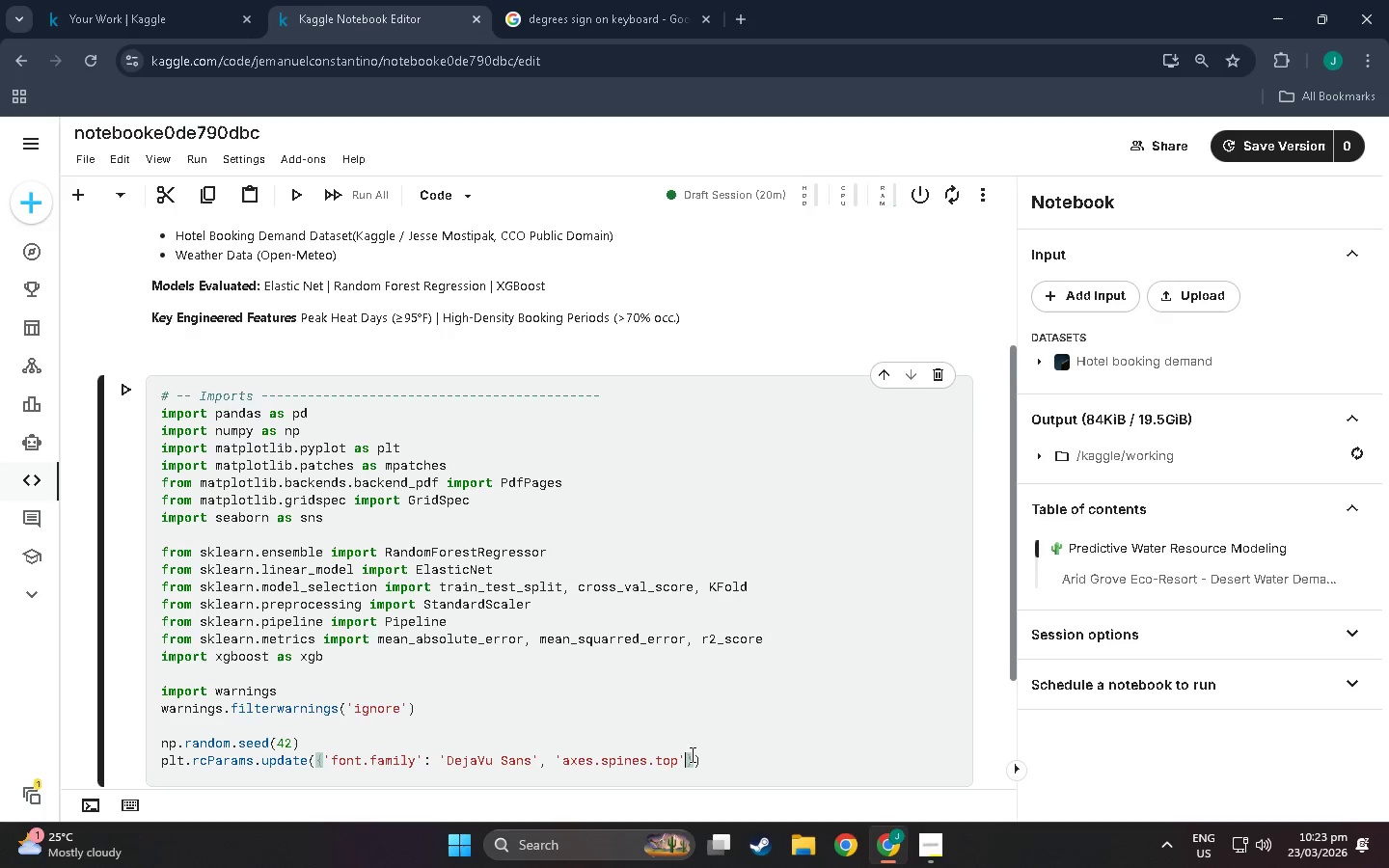 
hold_key(key=ShiftLeft, duration=0.53)
 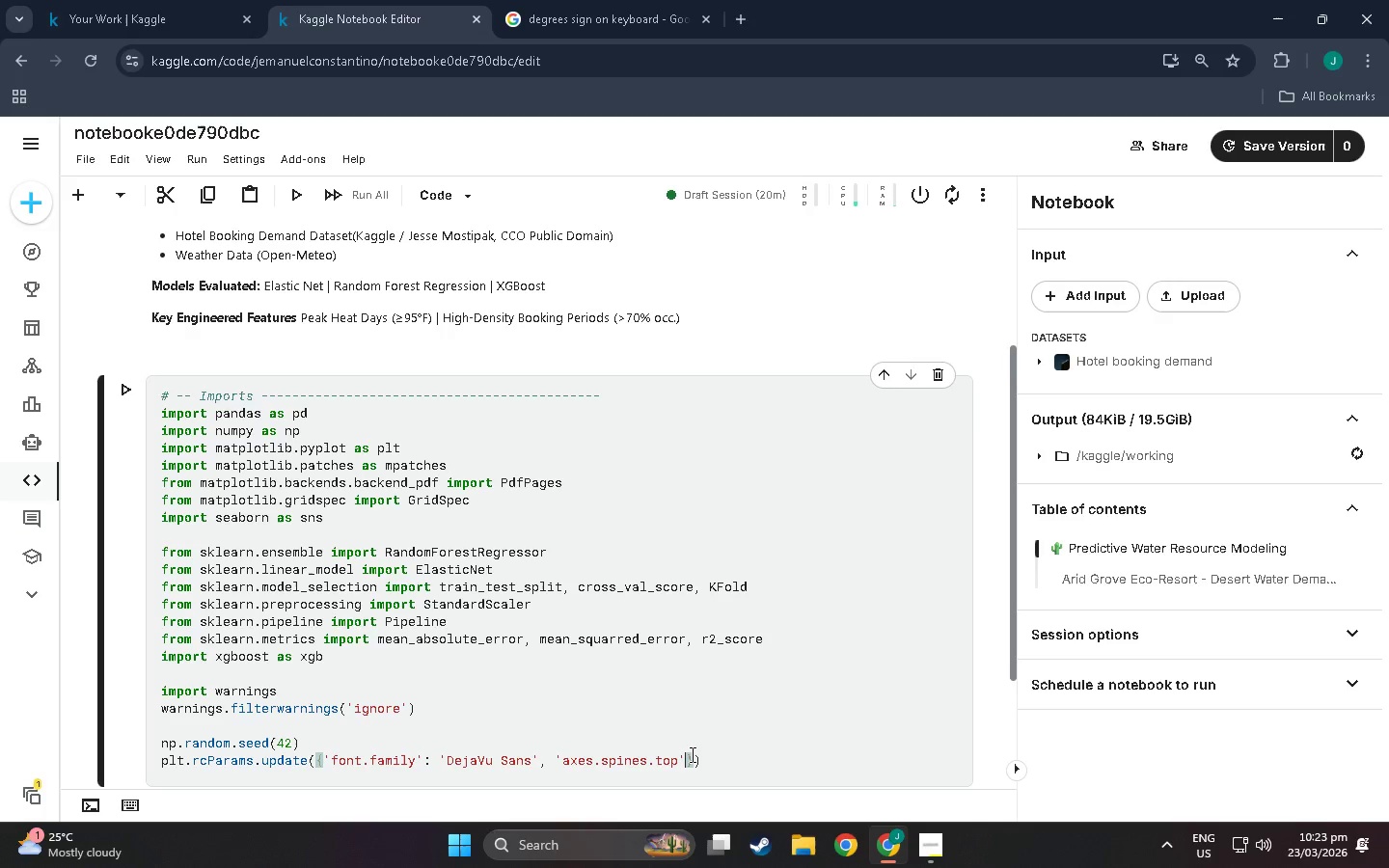 
type(:)
key(Backspace)
key(Backspace)
type(':fa)
key(Backspace)
key(Backspace)
type(False,)
 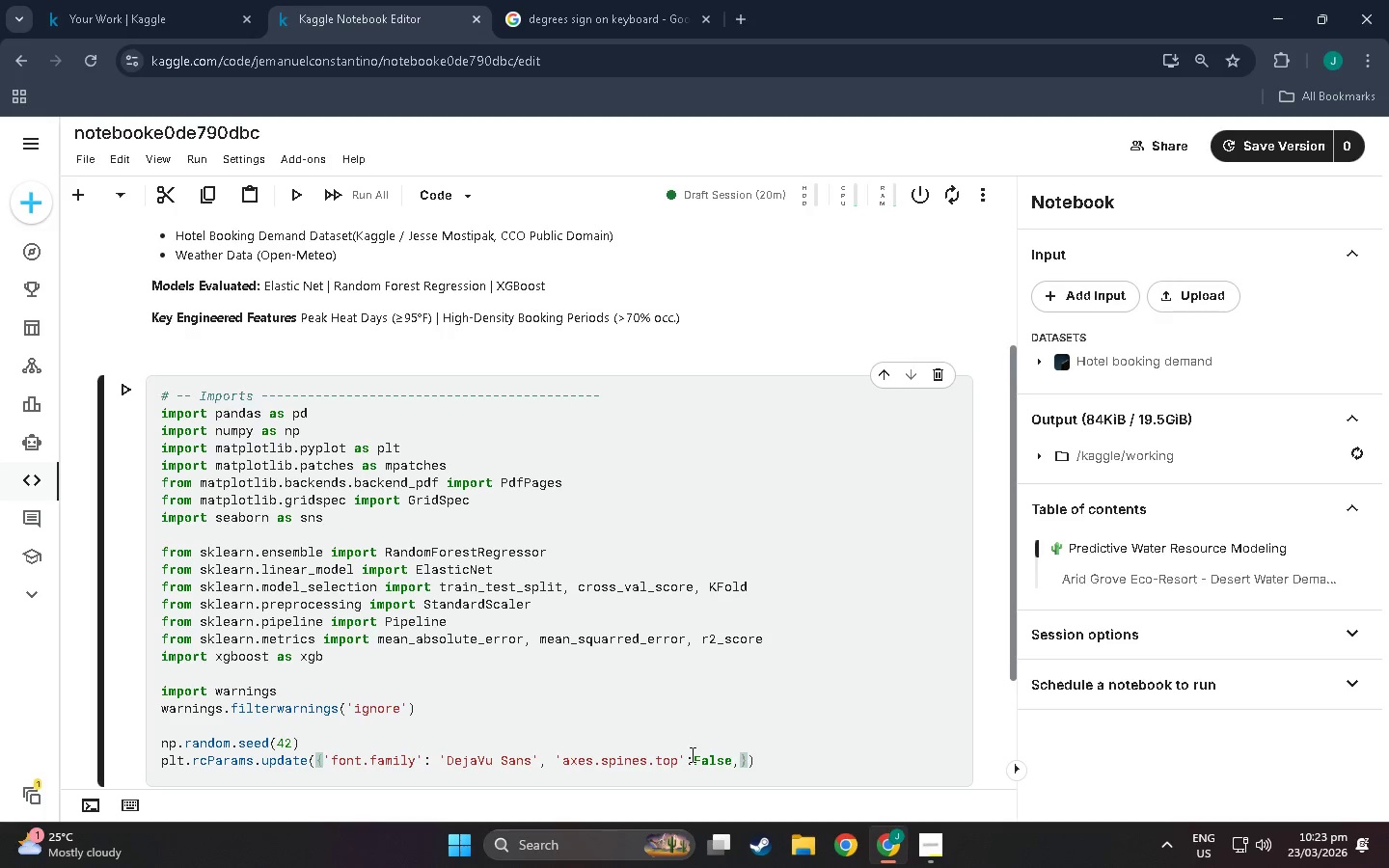 
key(Enter)
 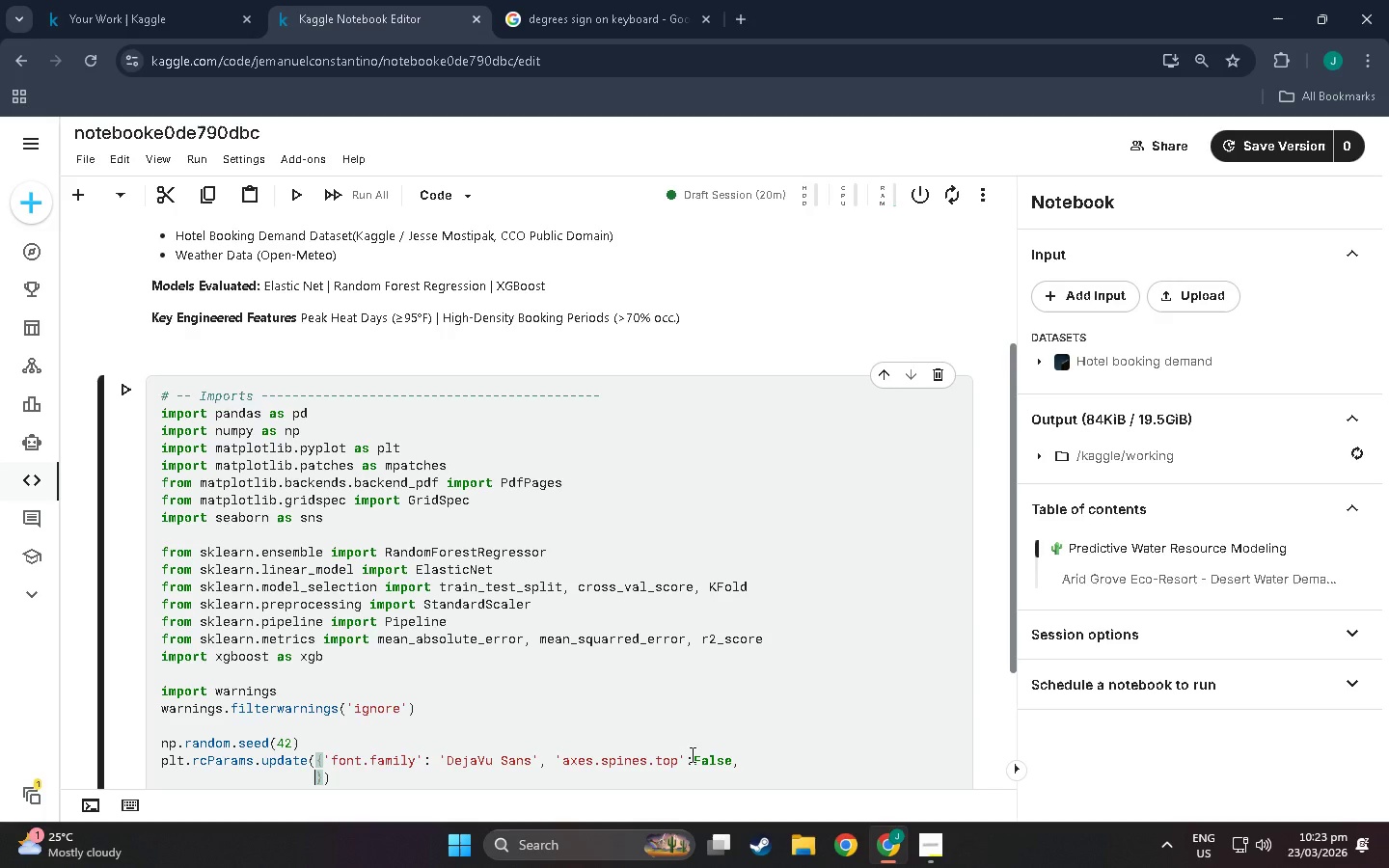 
type('axes)
 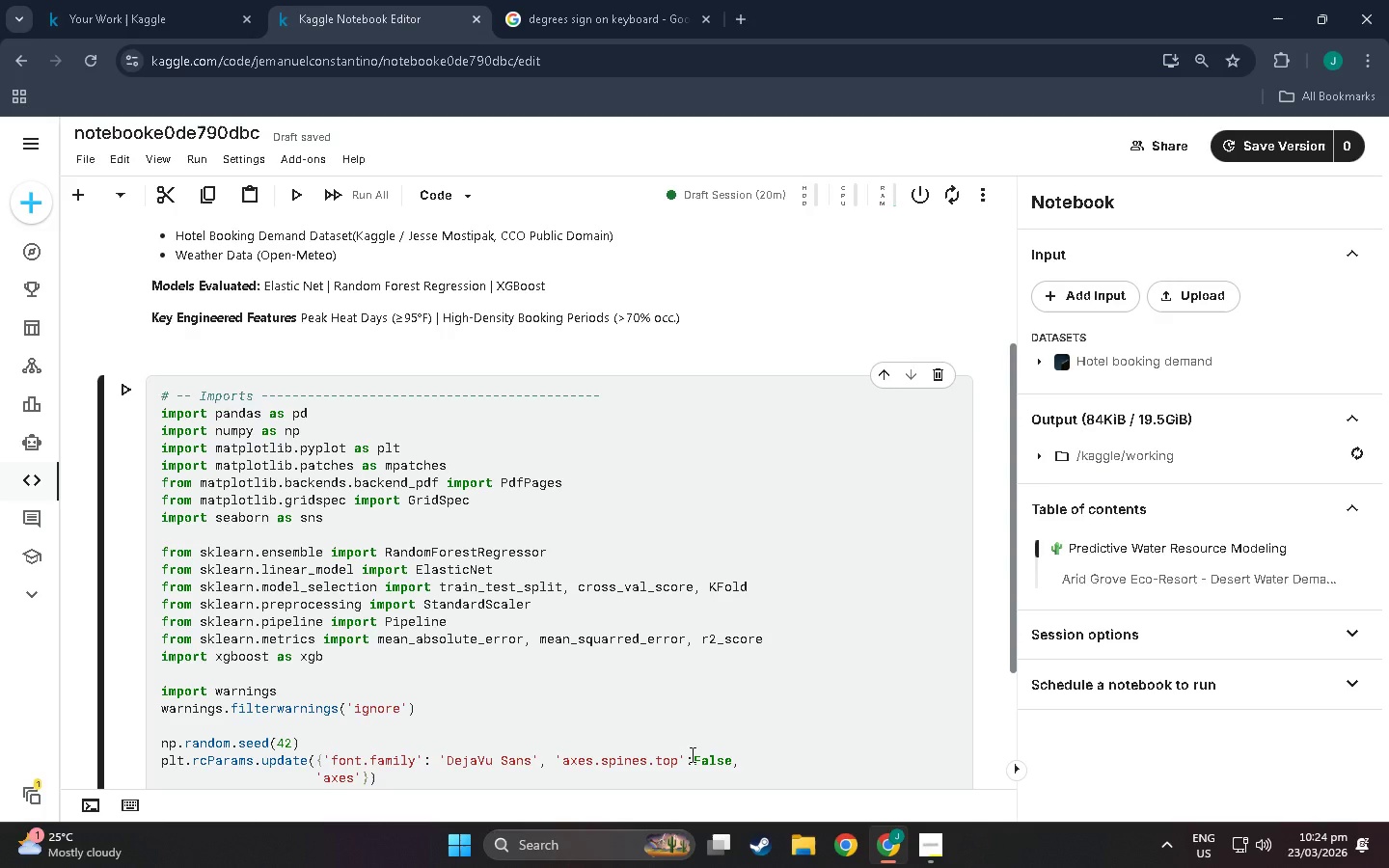 
wait(22.69)
 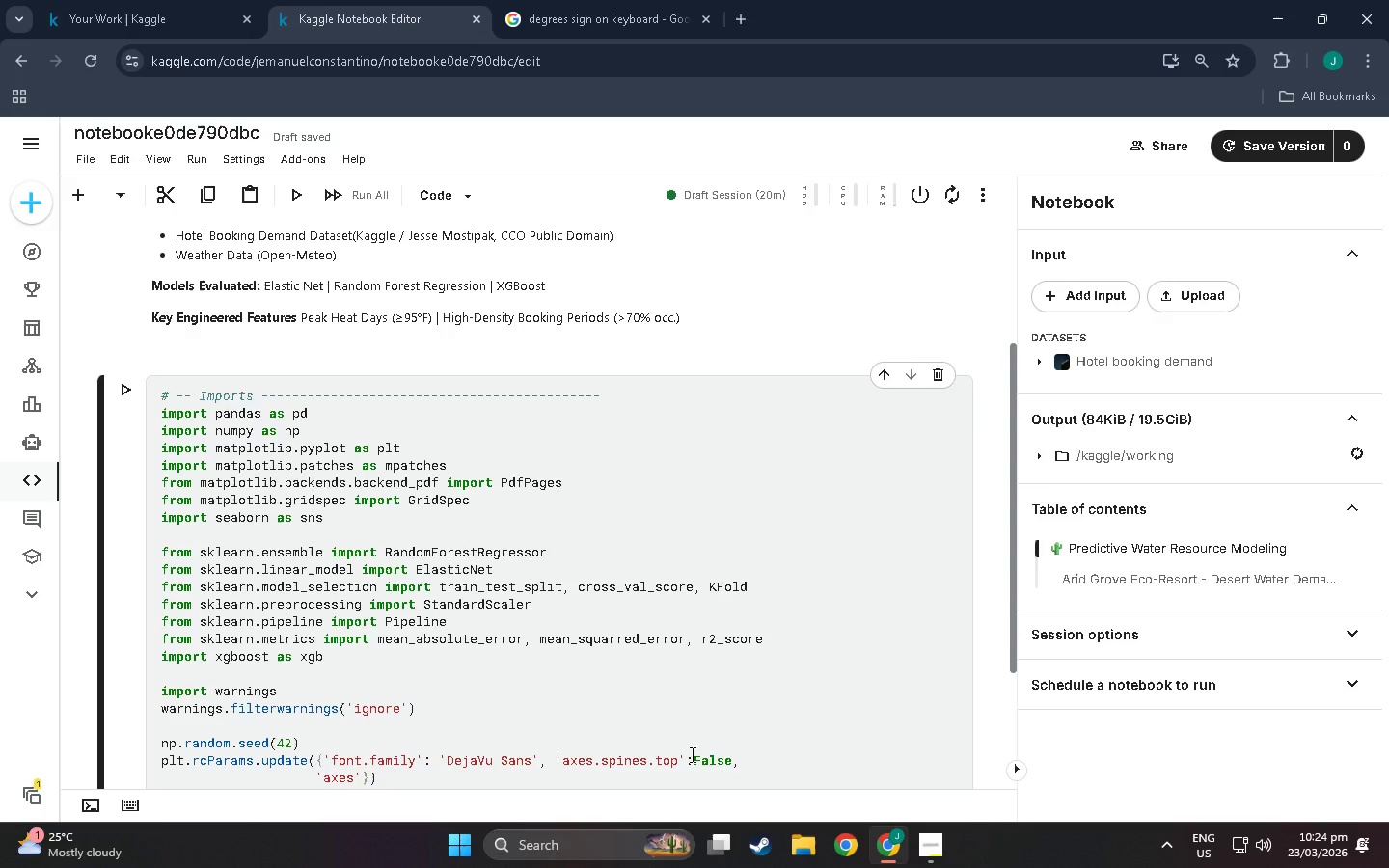 
type(.spines.right)
 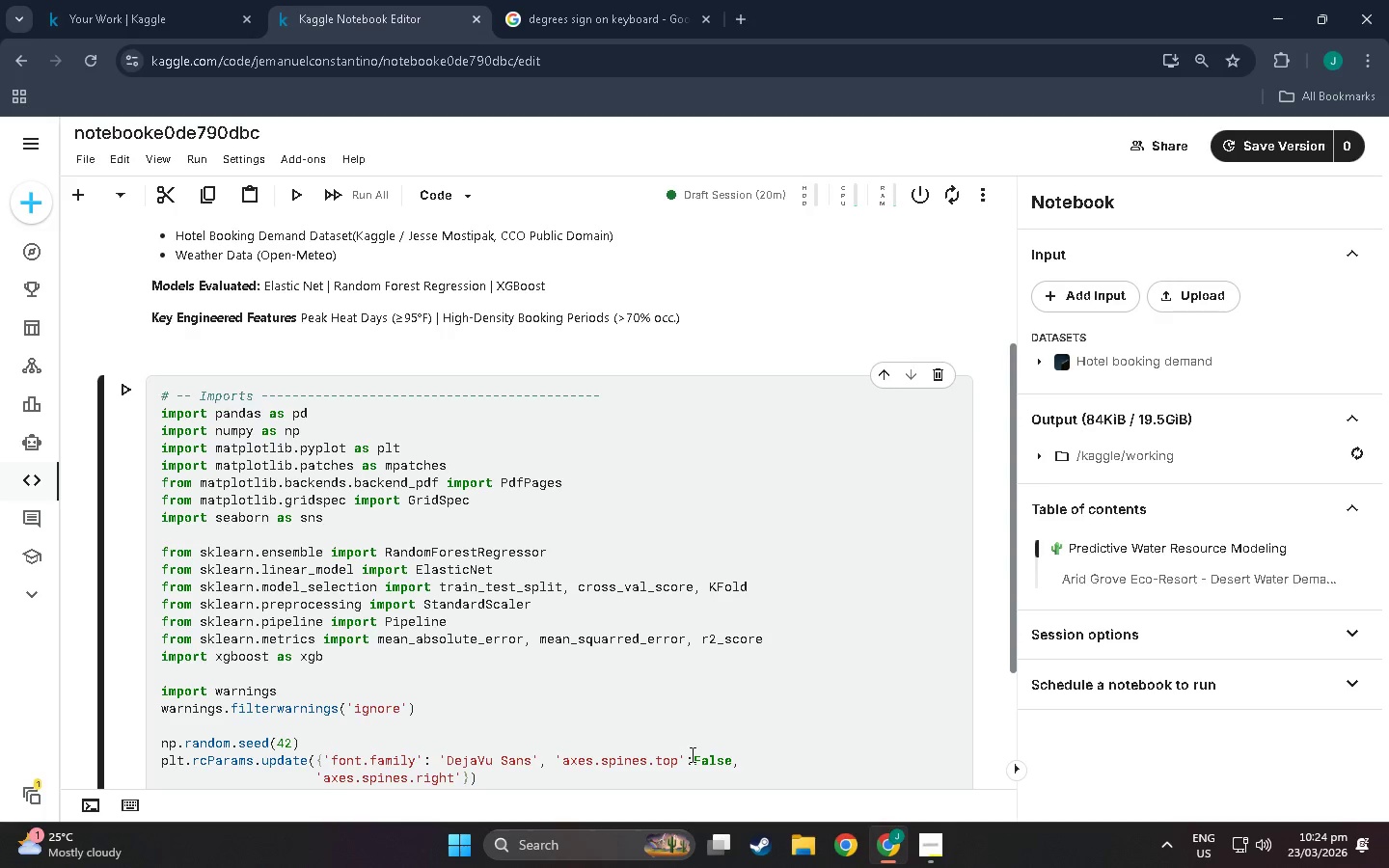 
key(ArrowRight)
 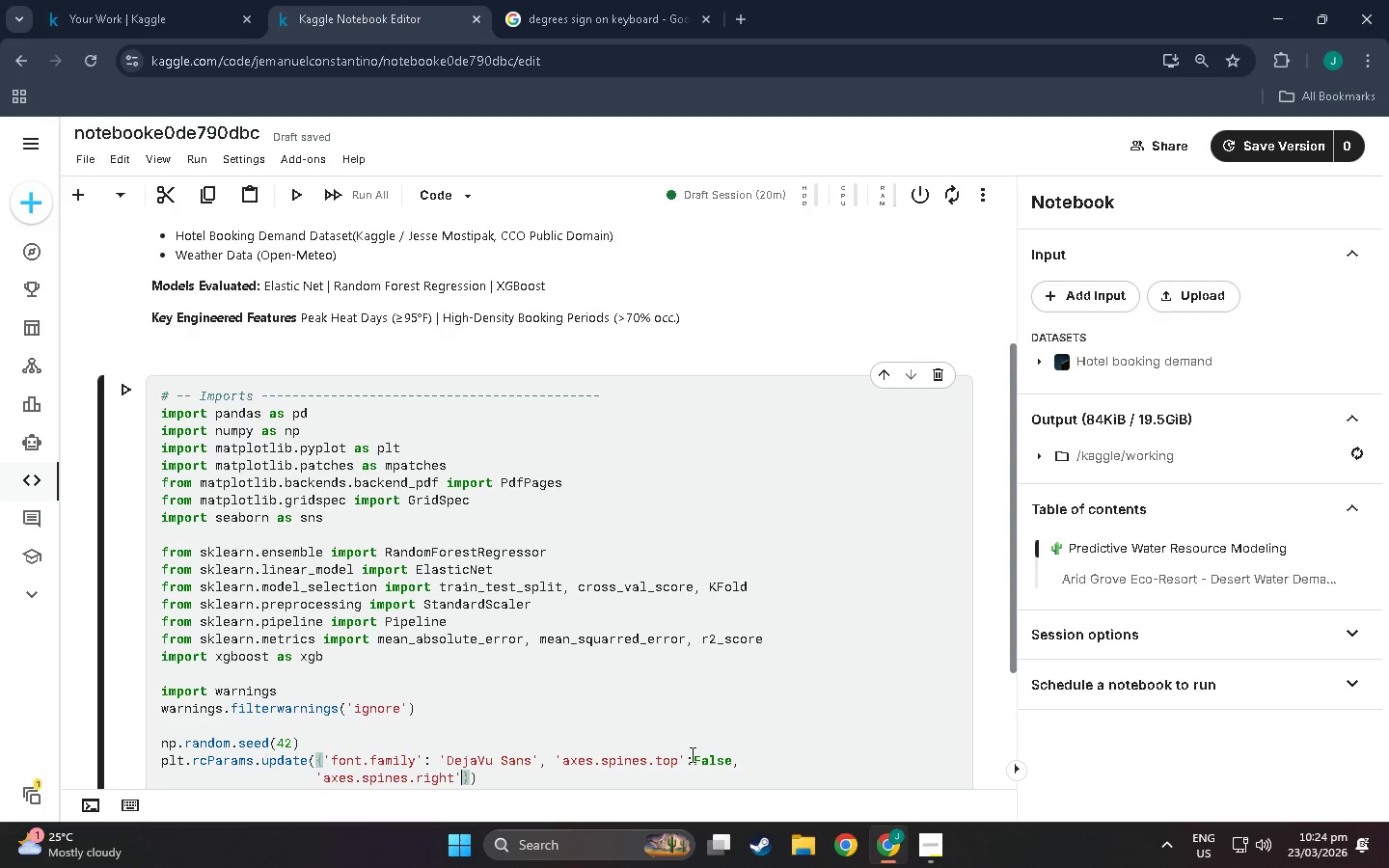 
type(: False, 'figure.dpi)
 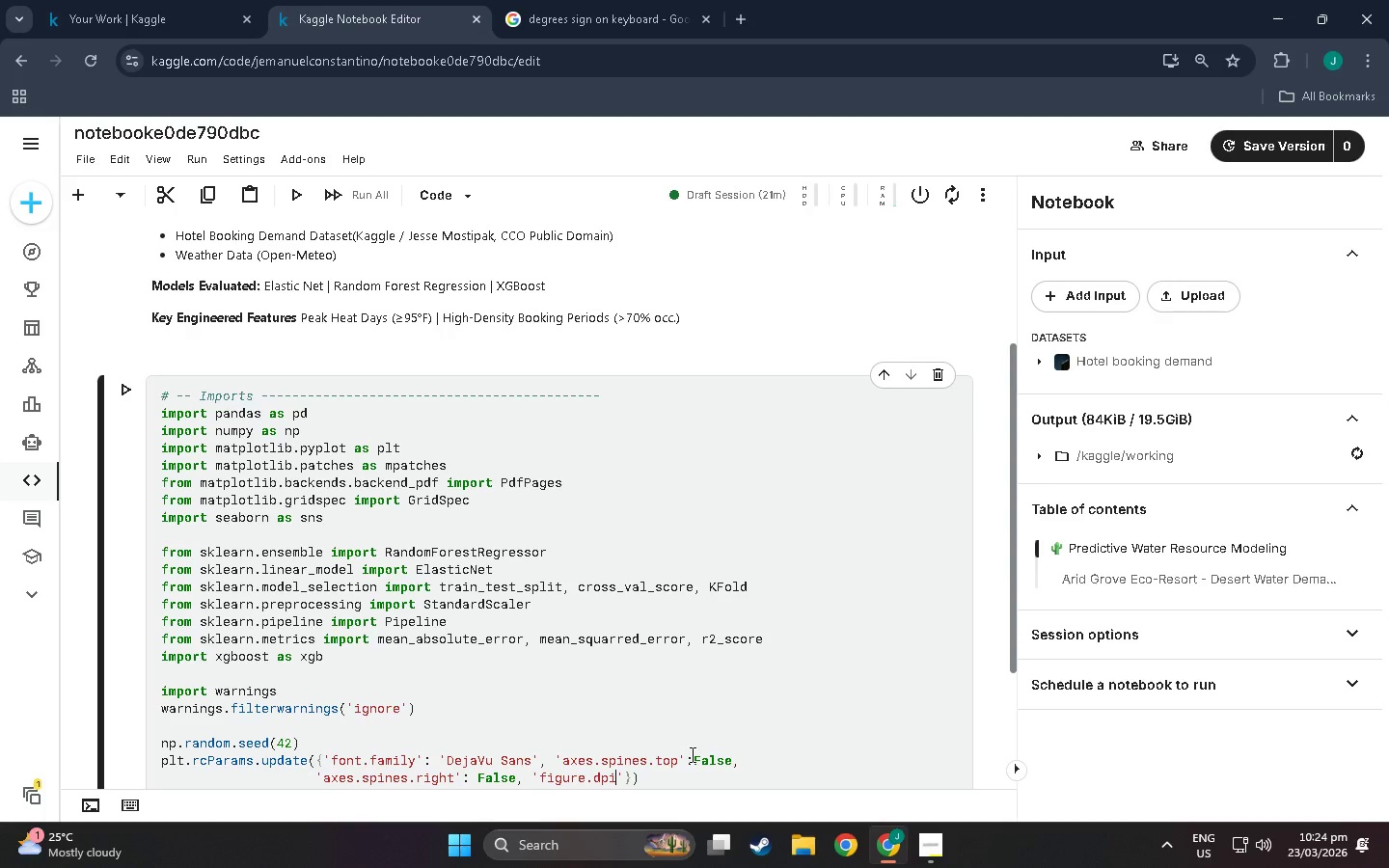 
key(ArrowRight)
 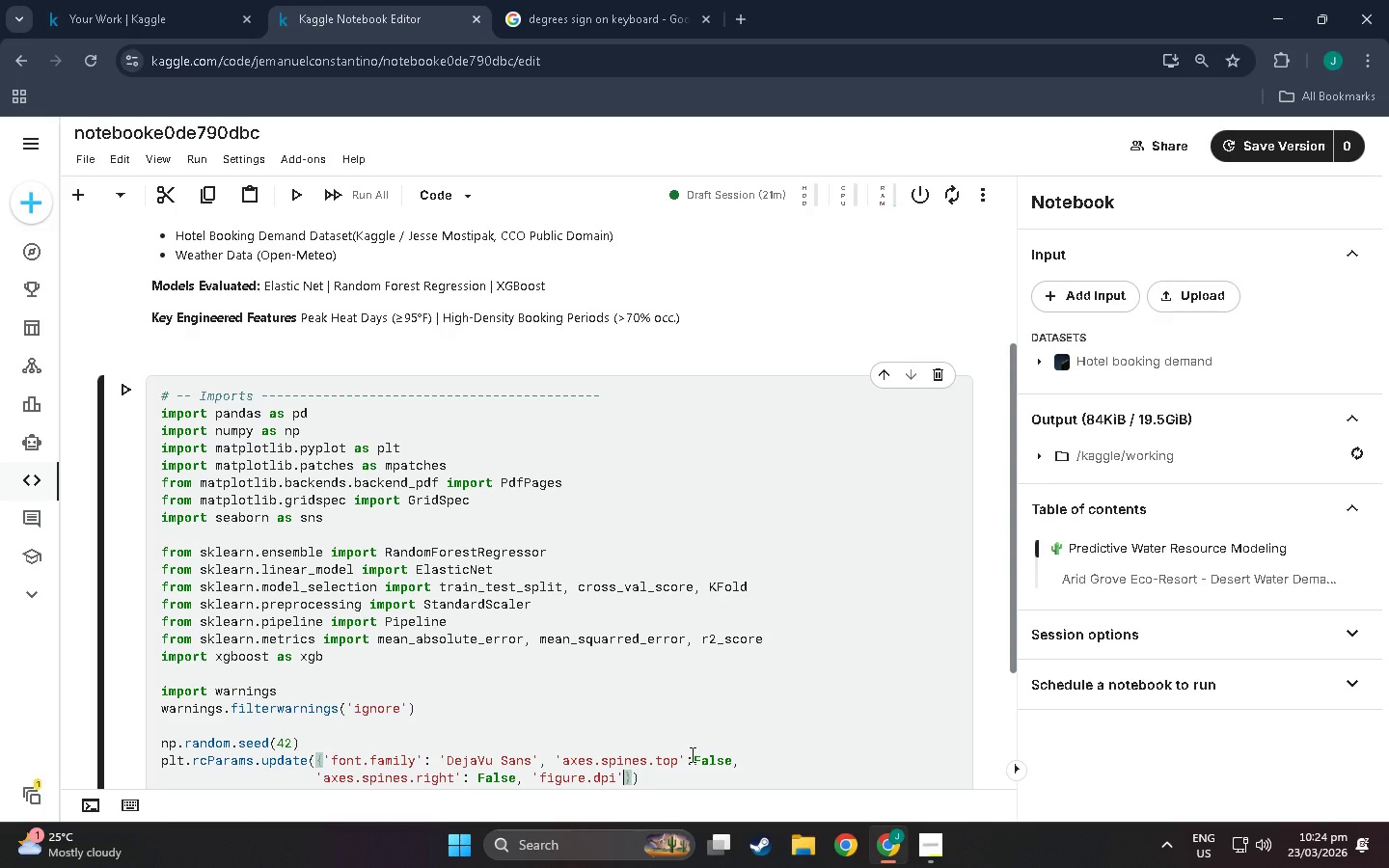 
type(: 120)
 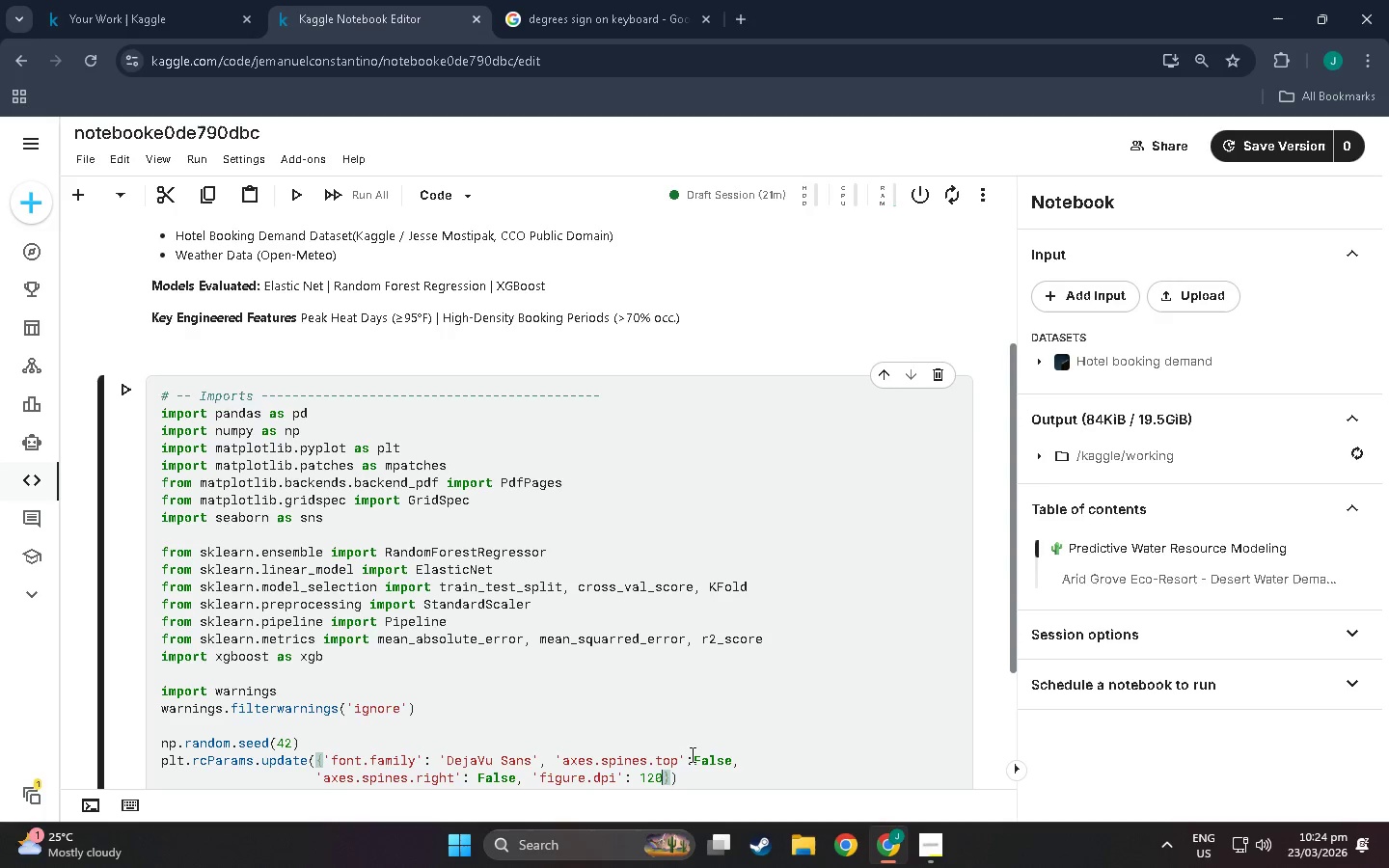 
key(ArrowRight)
 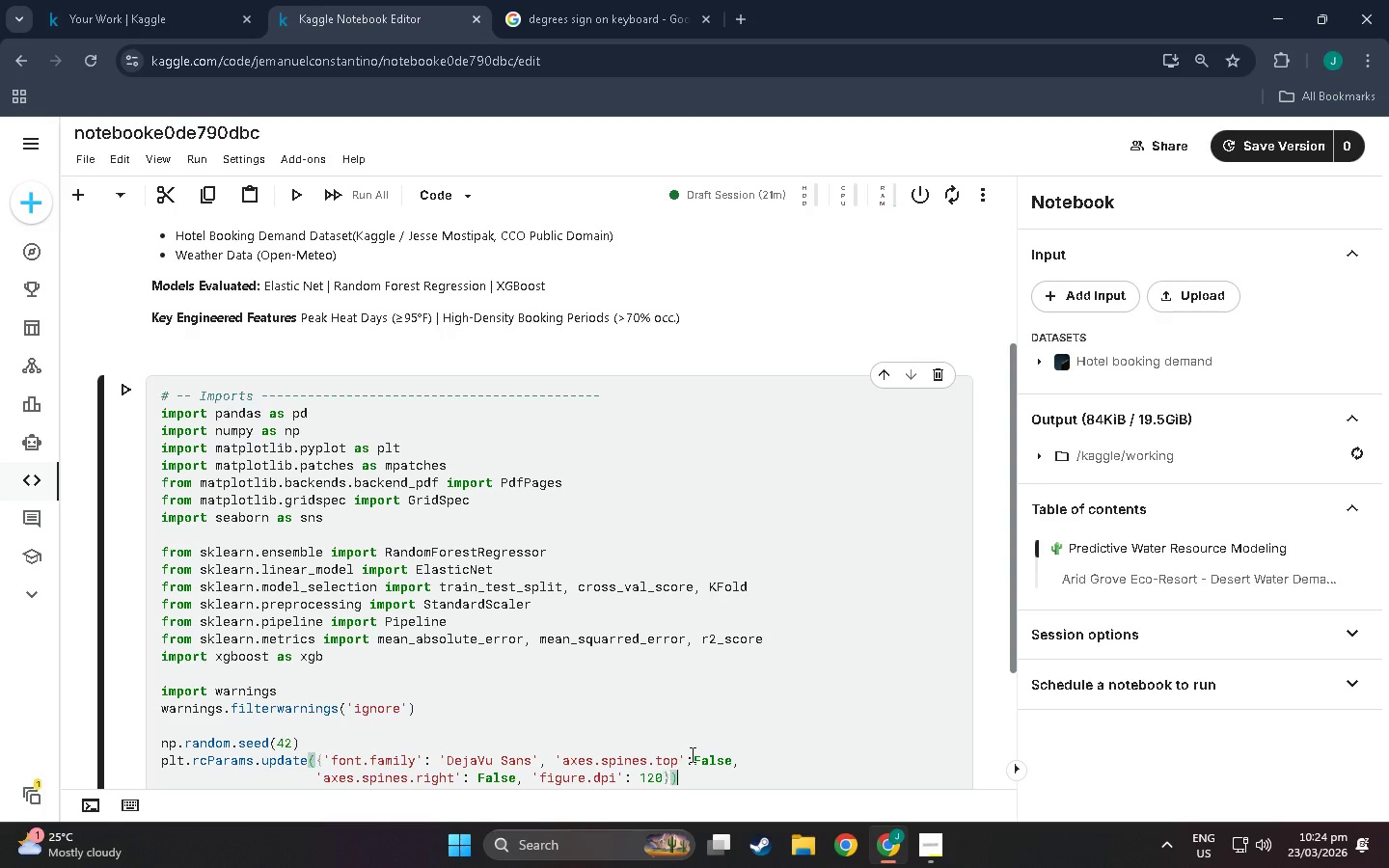 
key(ArrowRight)
 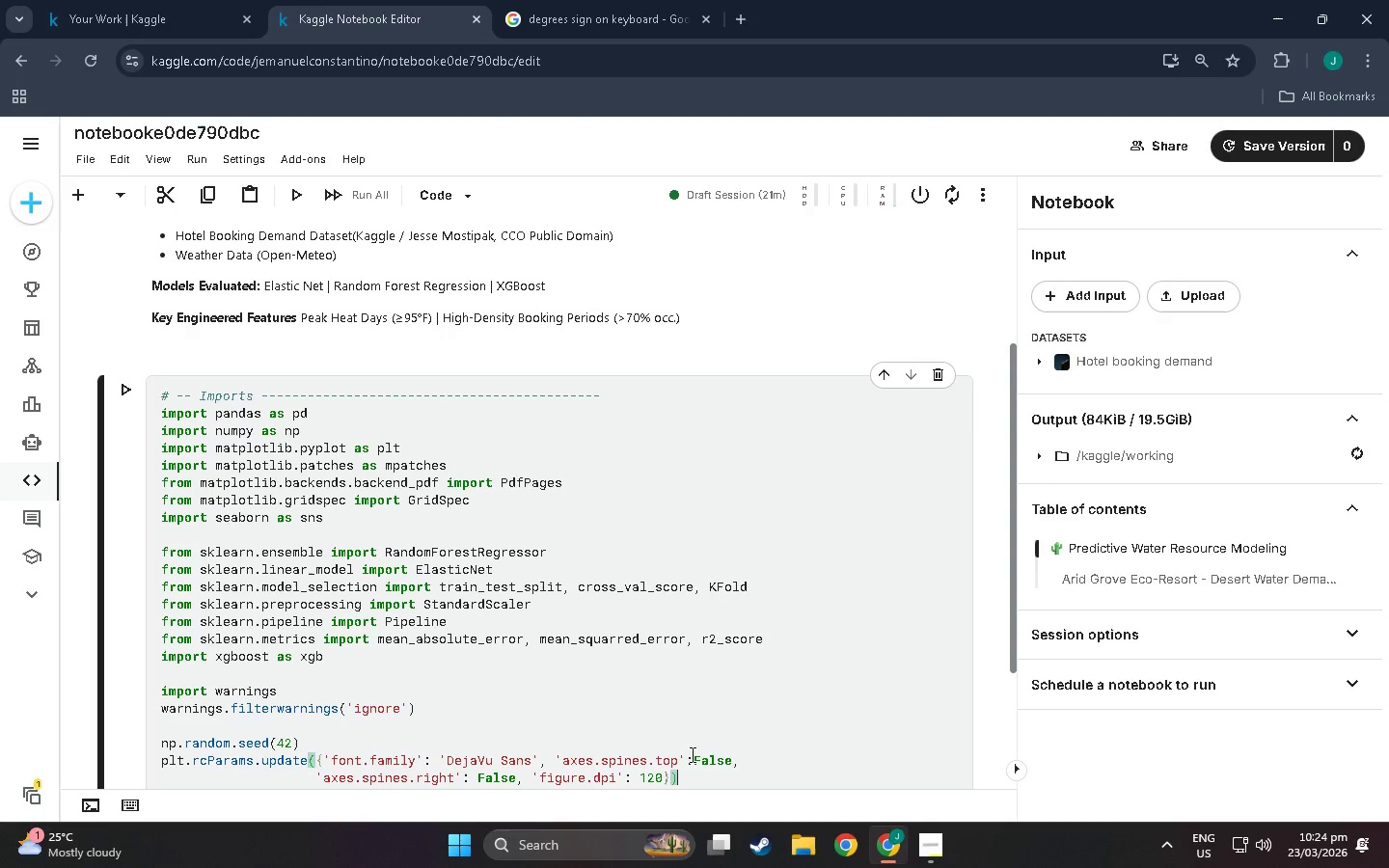 
key(Enter)
 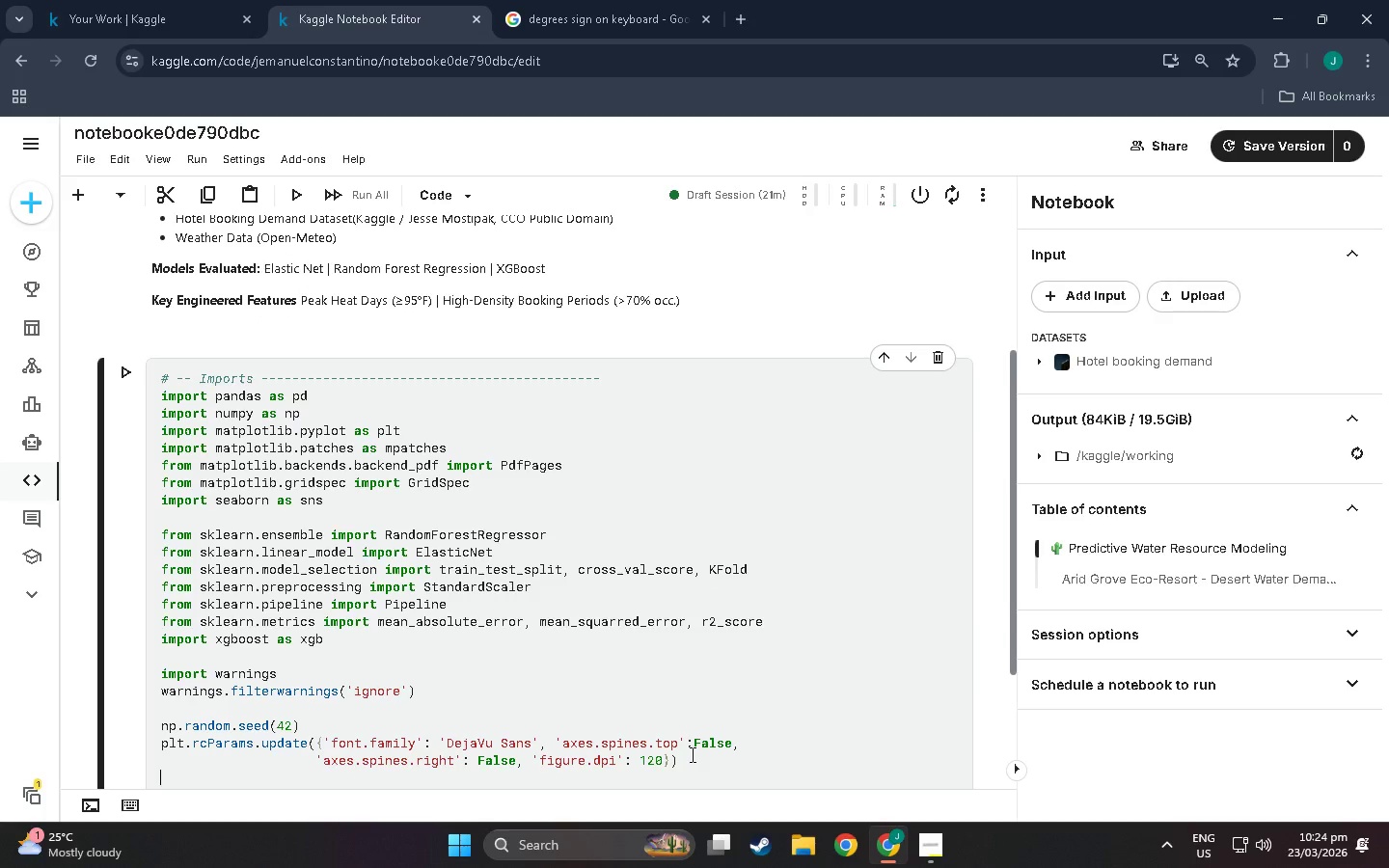 
type(# -- )
key(Backspace)
type( Resort Constants ==)
key(Backspace)
type(--)
key(Backspace)
key(Backspace)
key(Backspace)
type(-)
 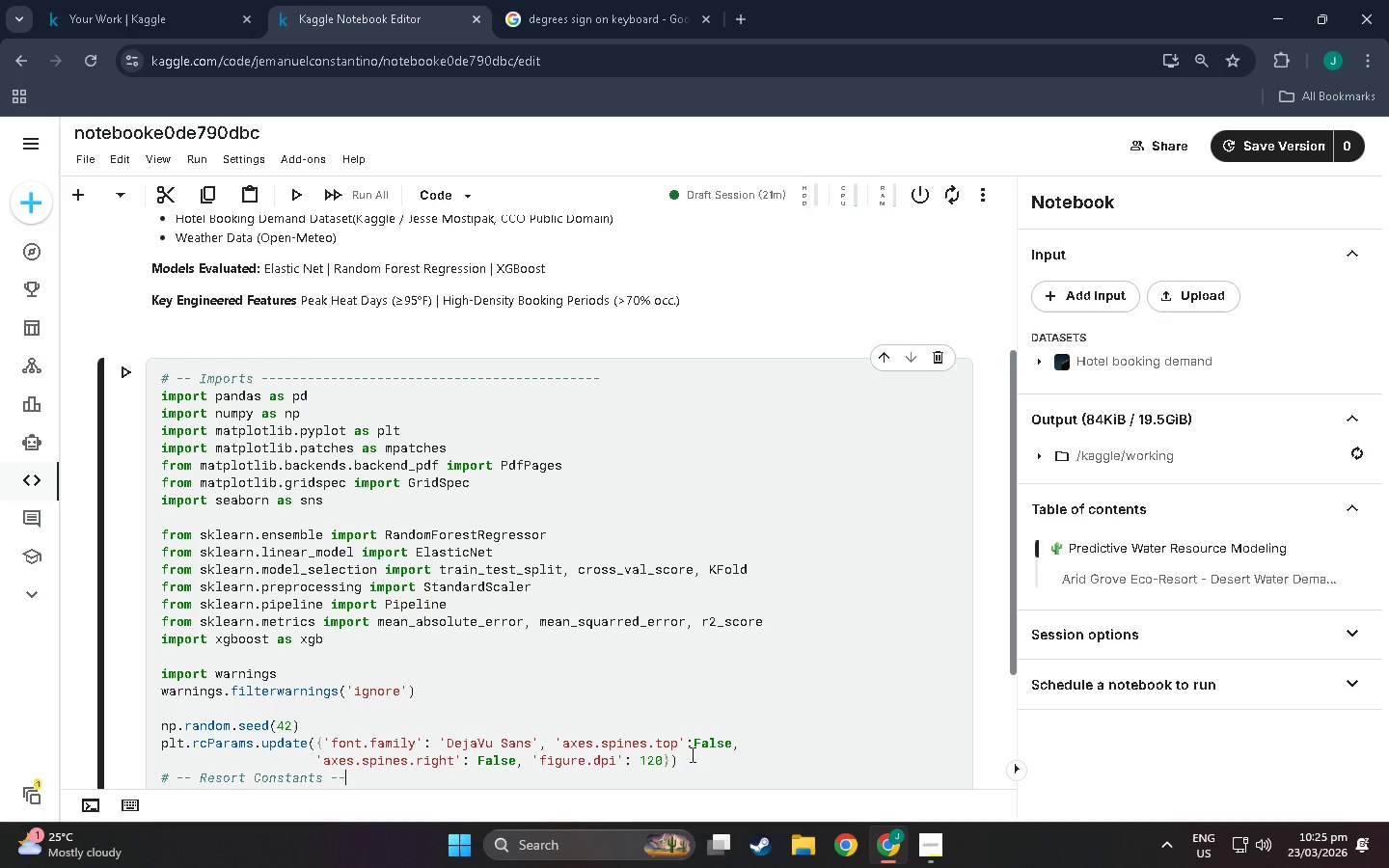 
 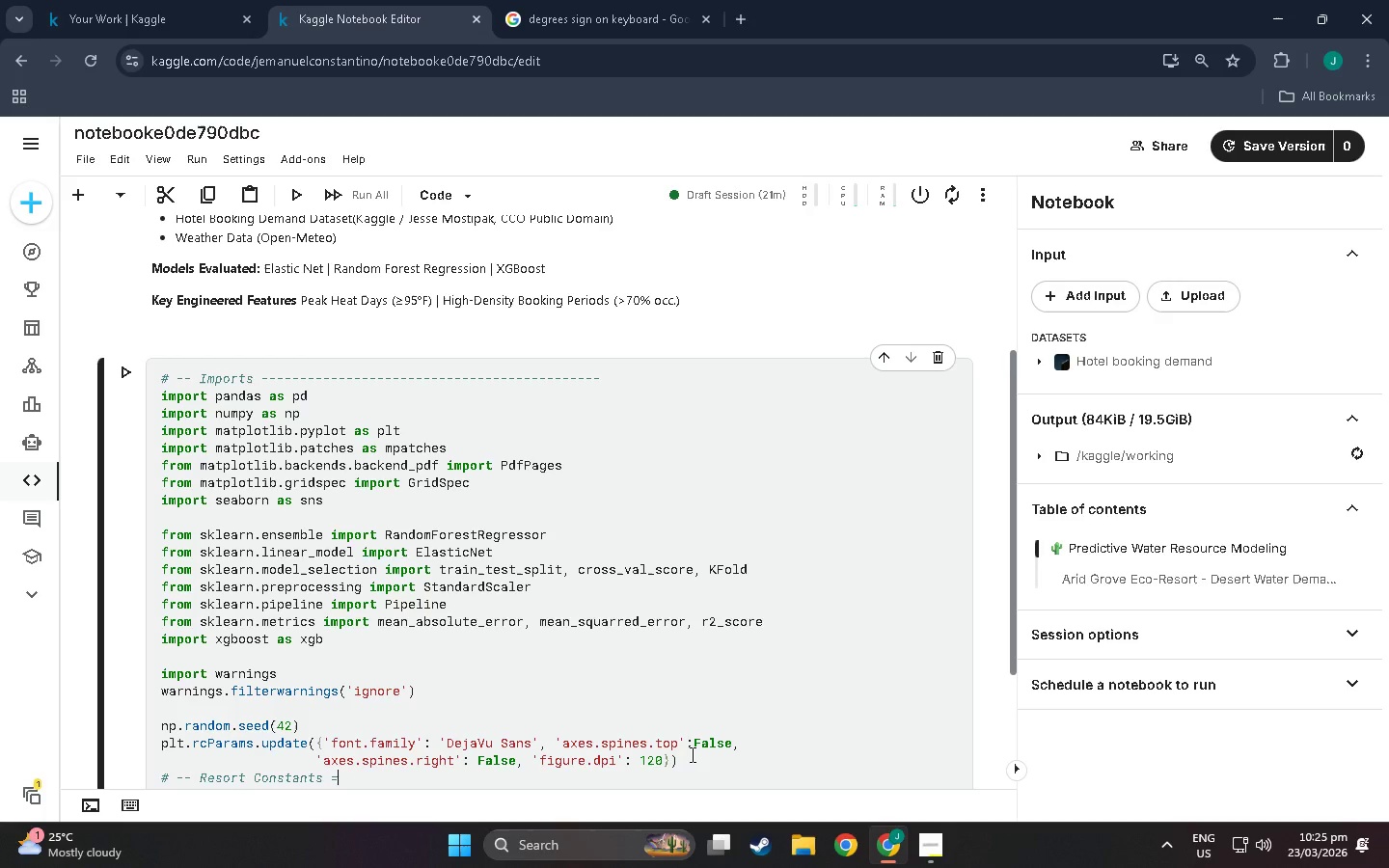 
hold_key(key=Minus, duration=1.5)
 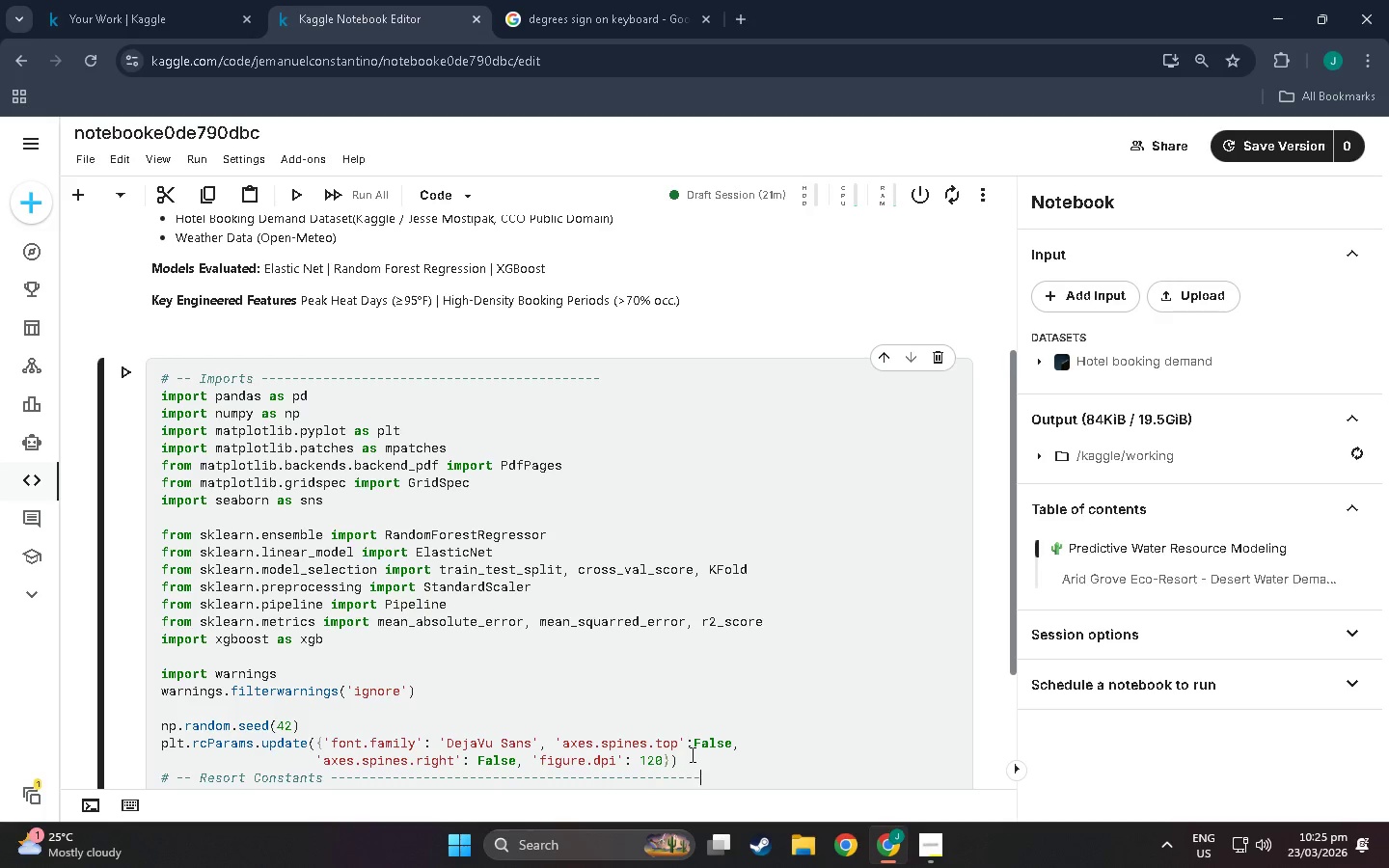 
hold_key(key=Minus, duration=0.69)
 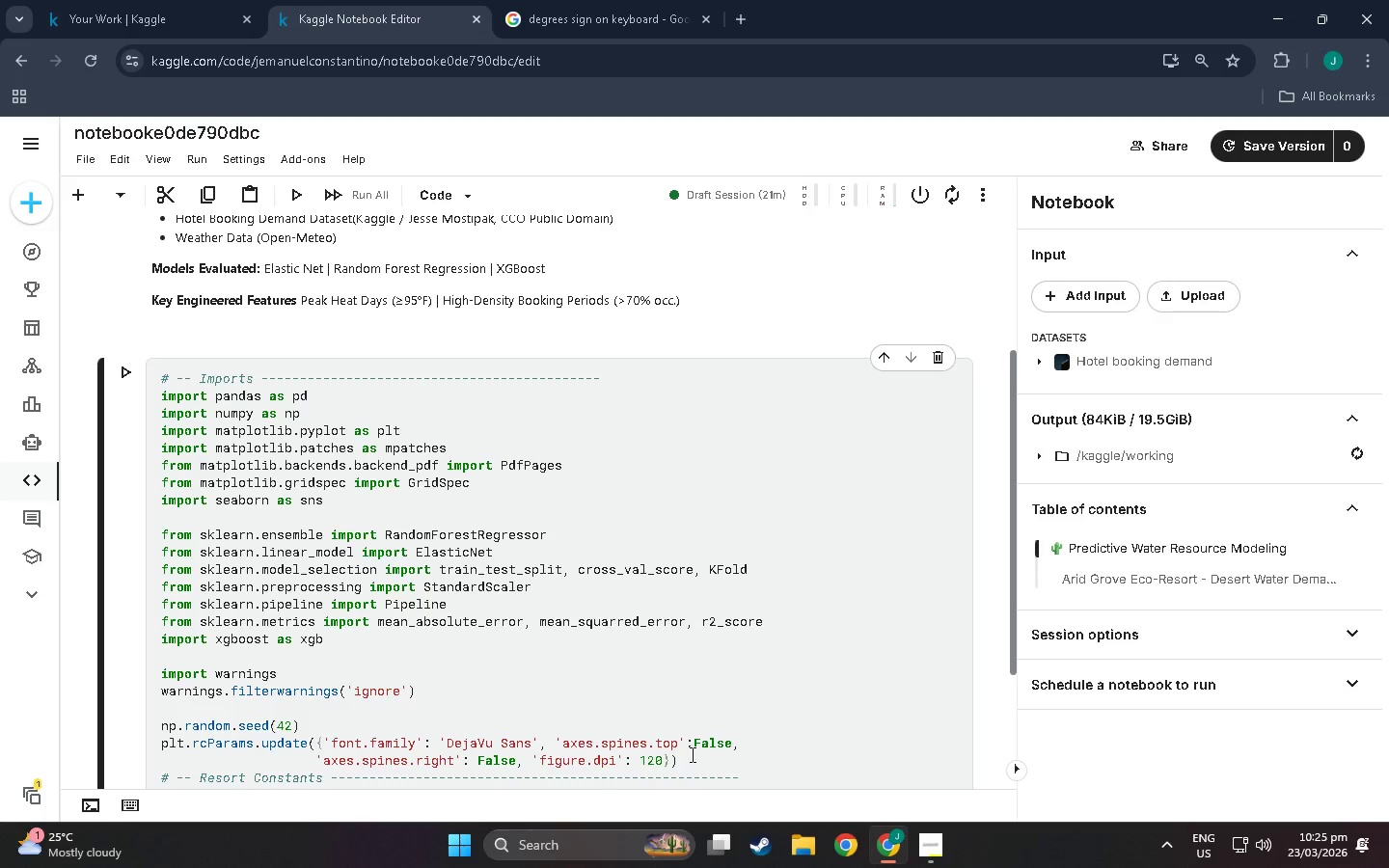 
key(Minus)
 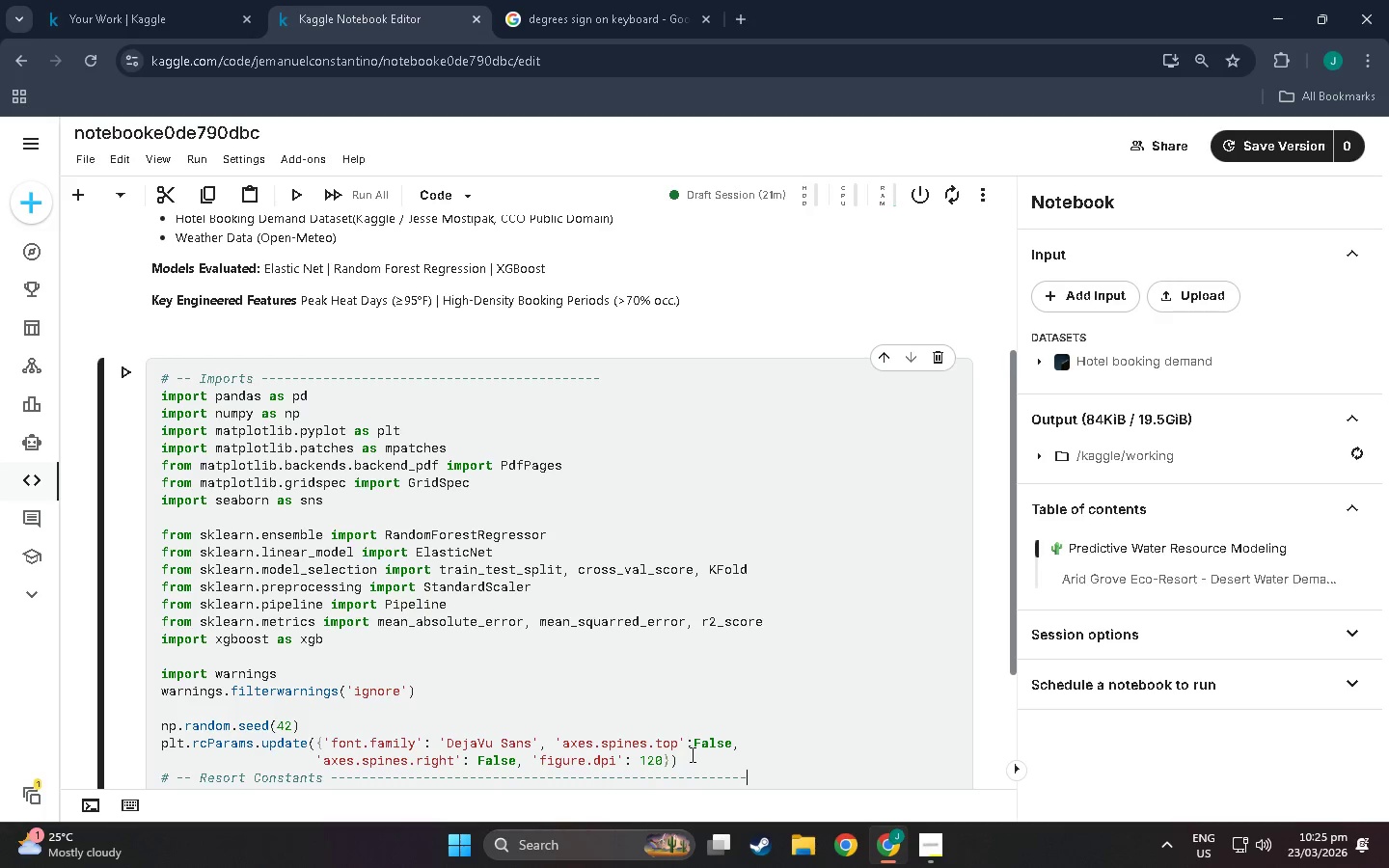 
key(Minus)
 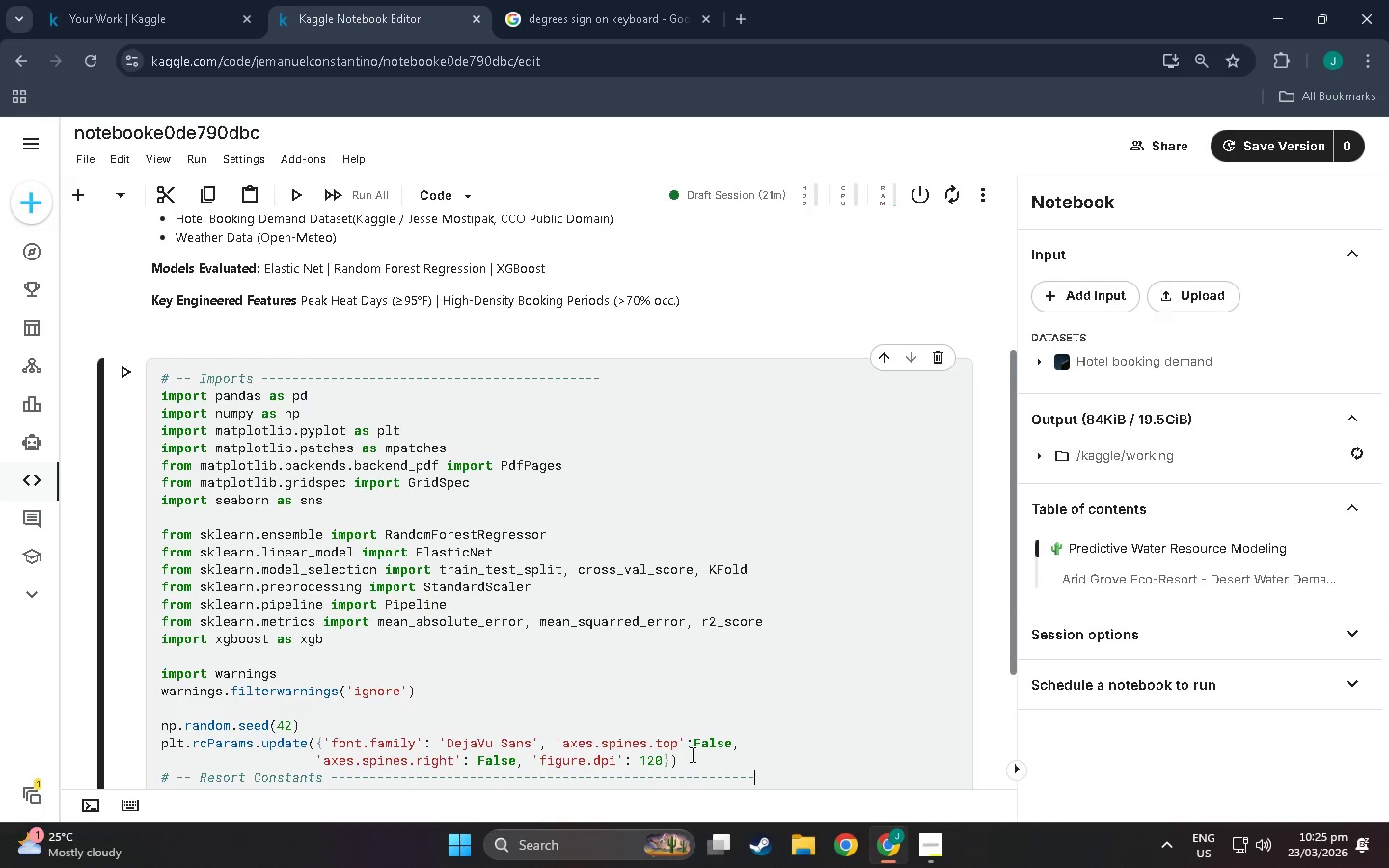 
key(Minus)
 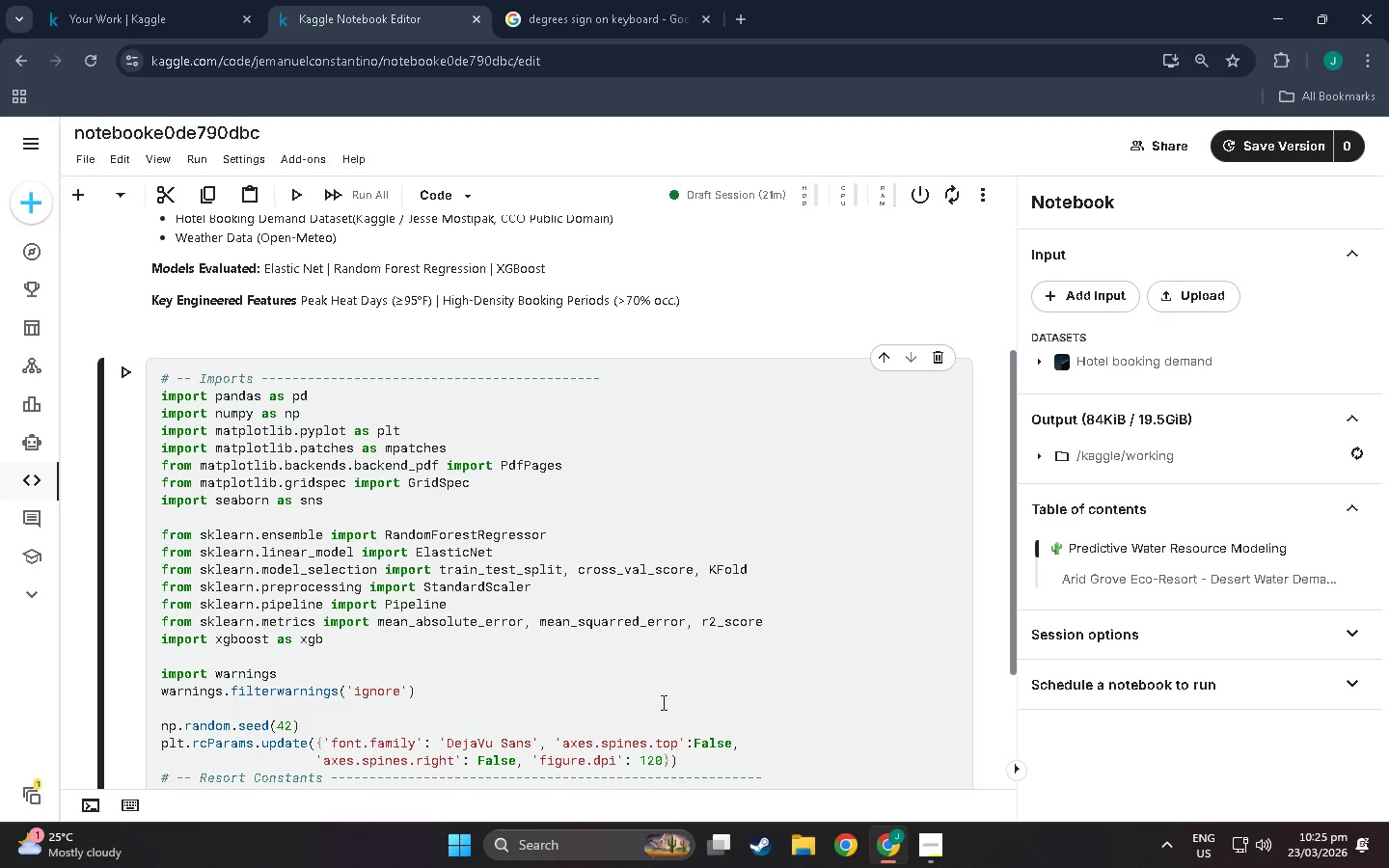 
left_click([609, 385])
 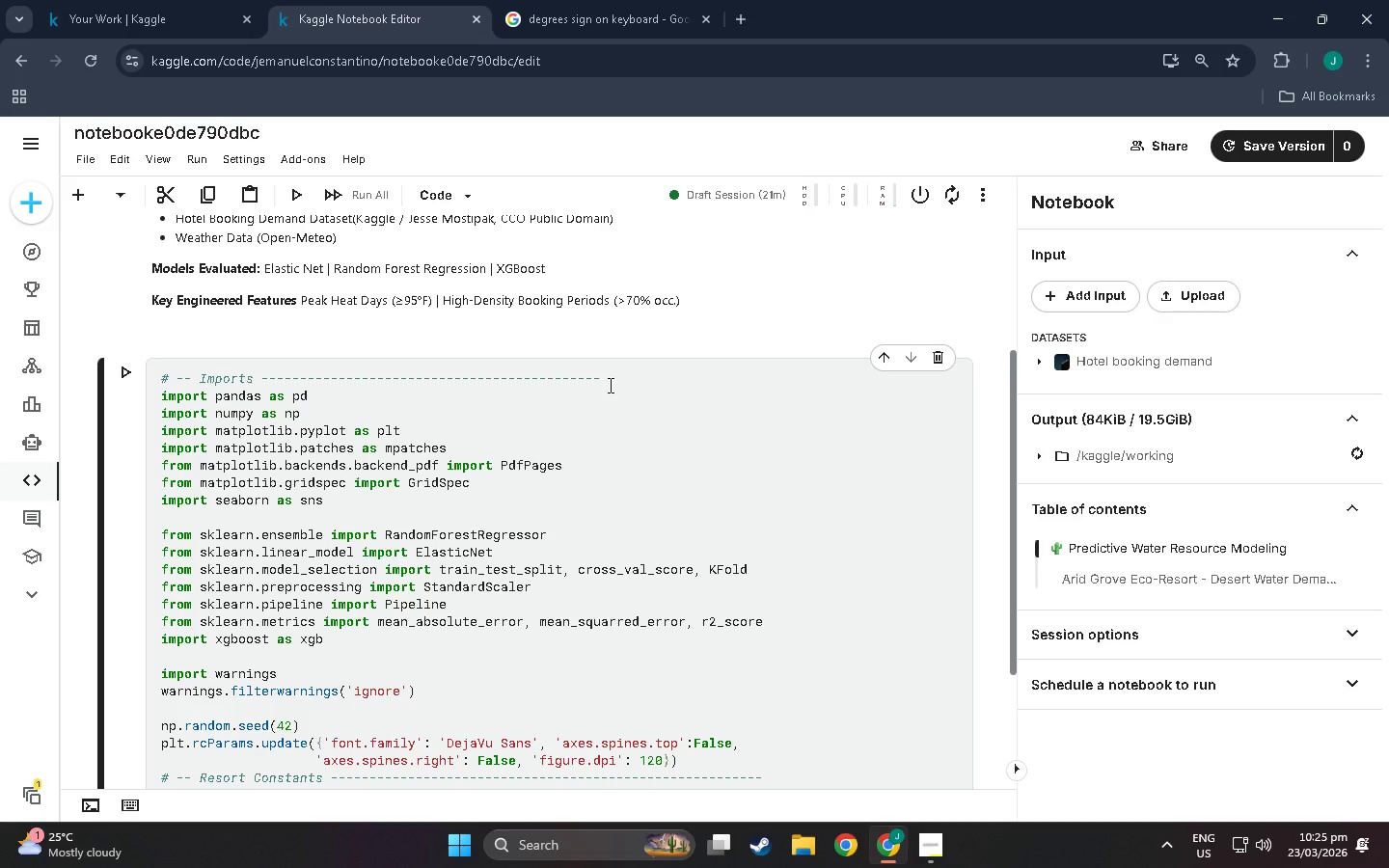 
hold_key(key=Equal, duration=0.62)
 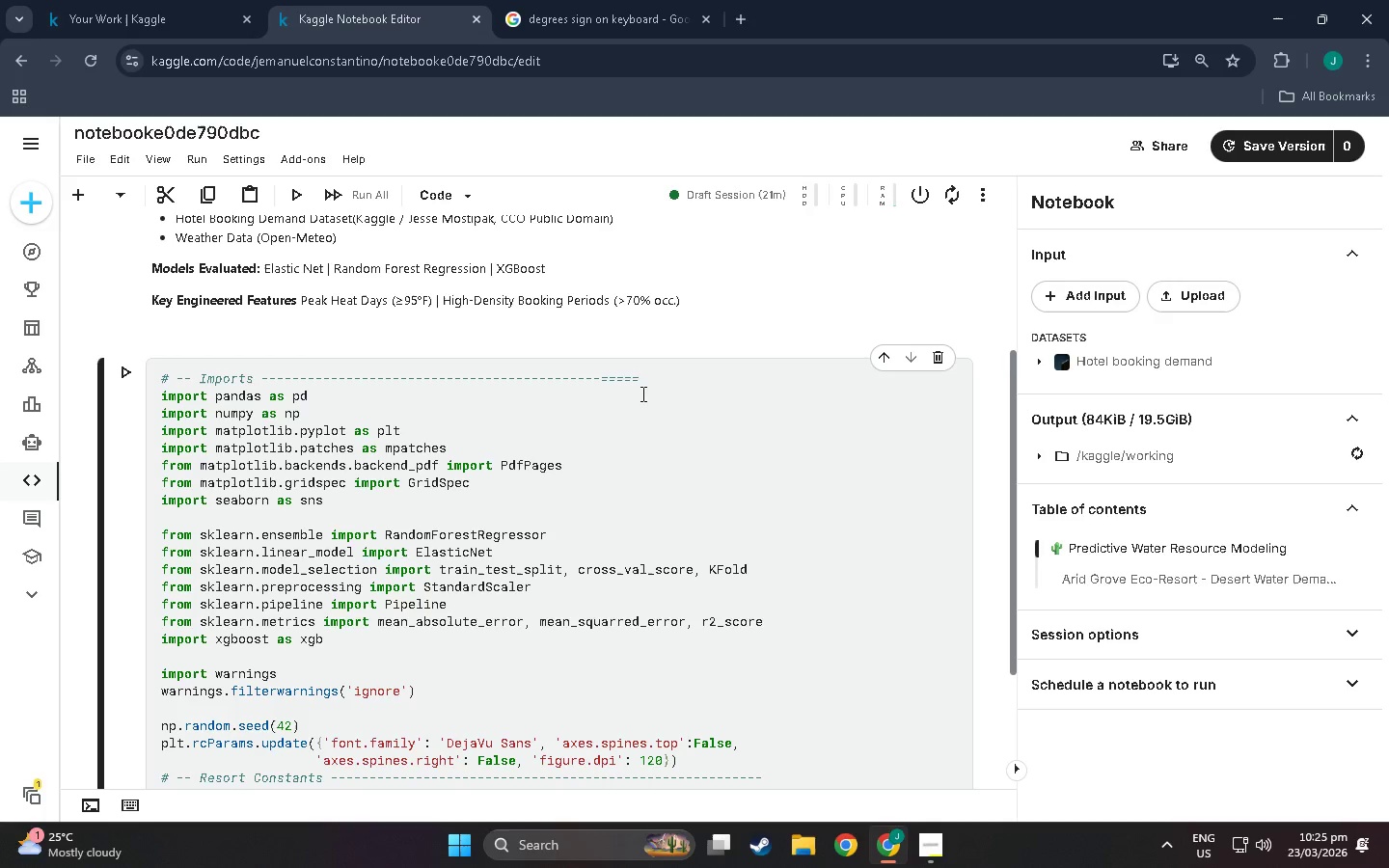 
key(Backspace)
 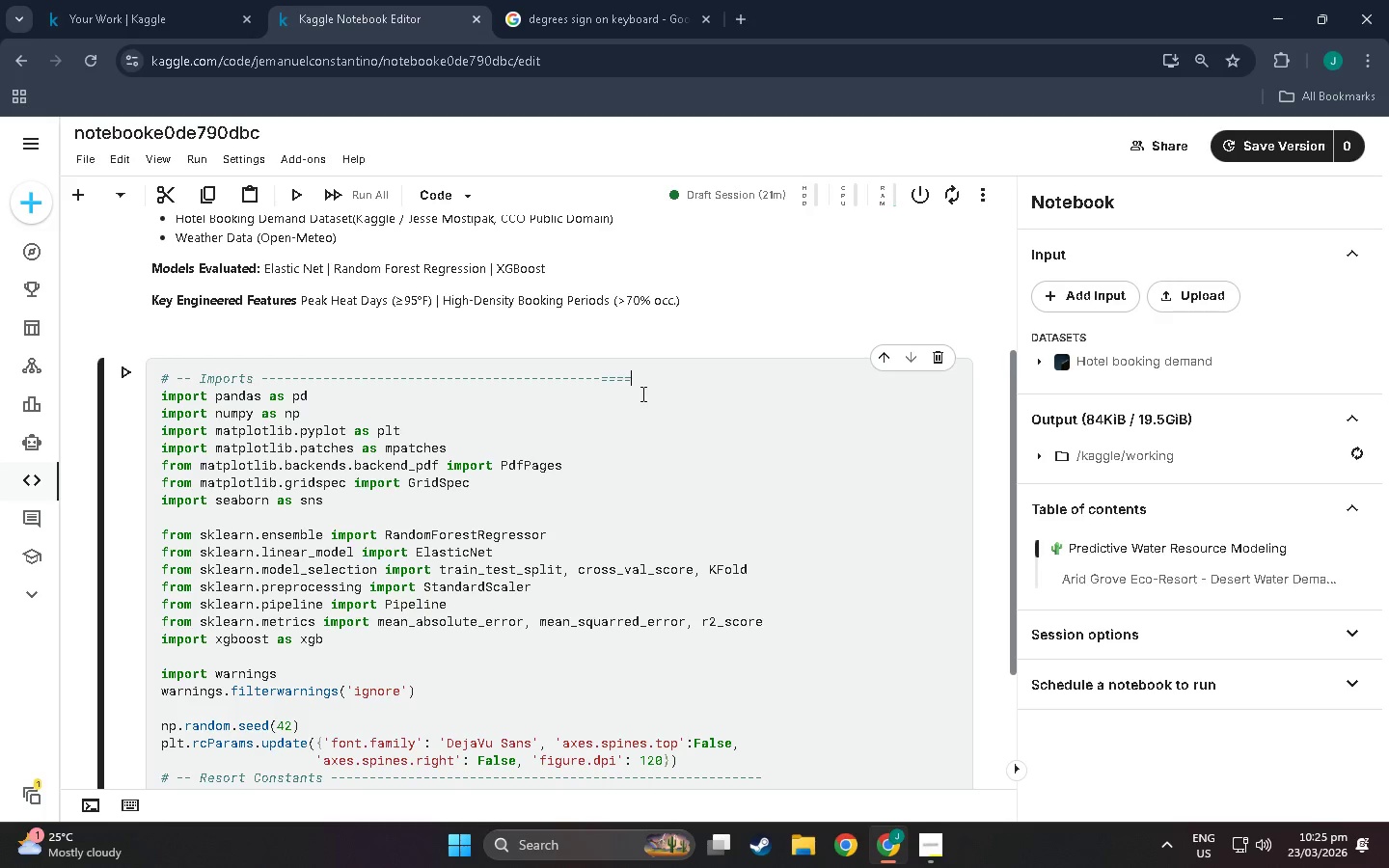 
key(Backspace)
 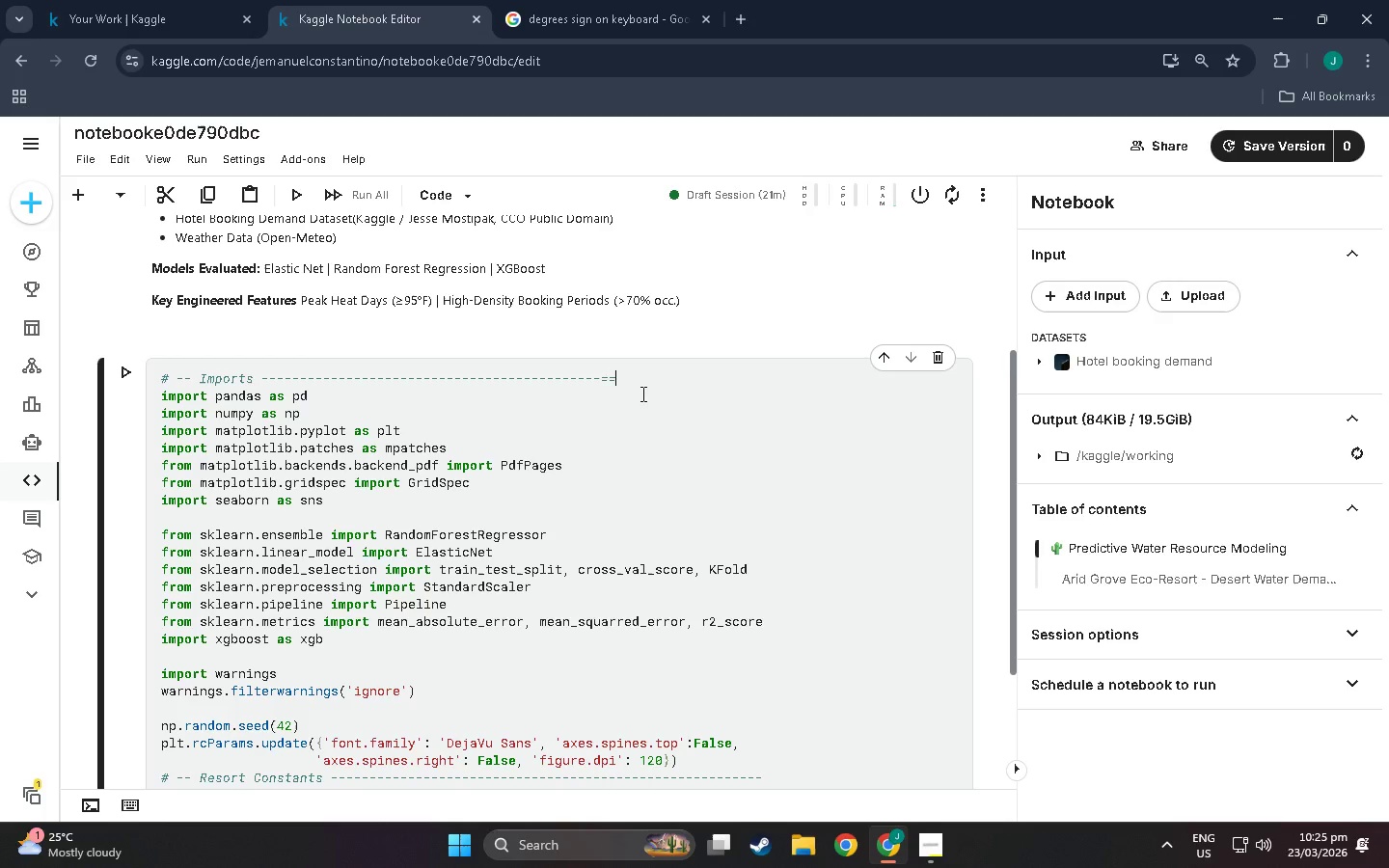 
key(Backspace)
 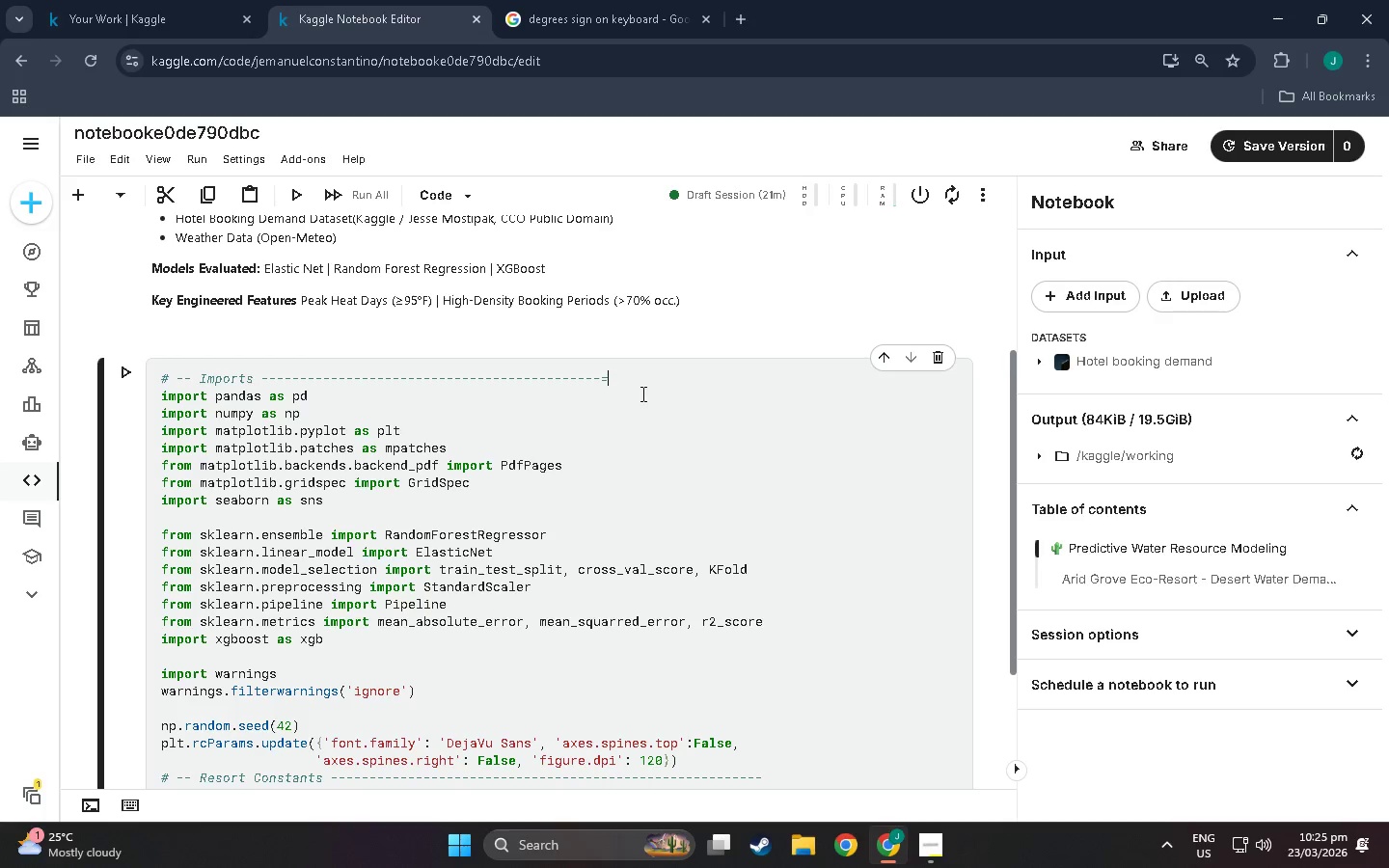 
key(Backspace)
 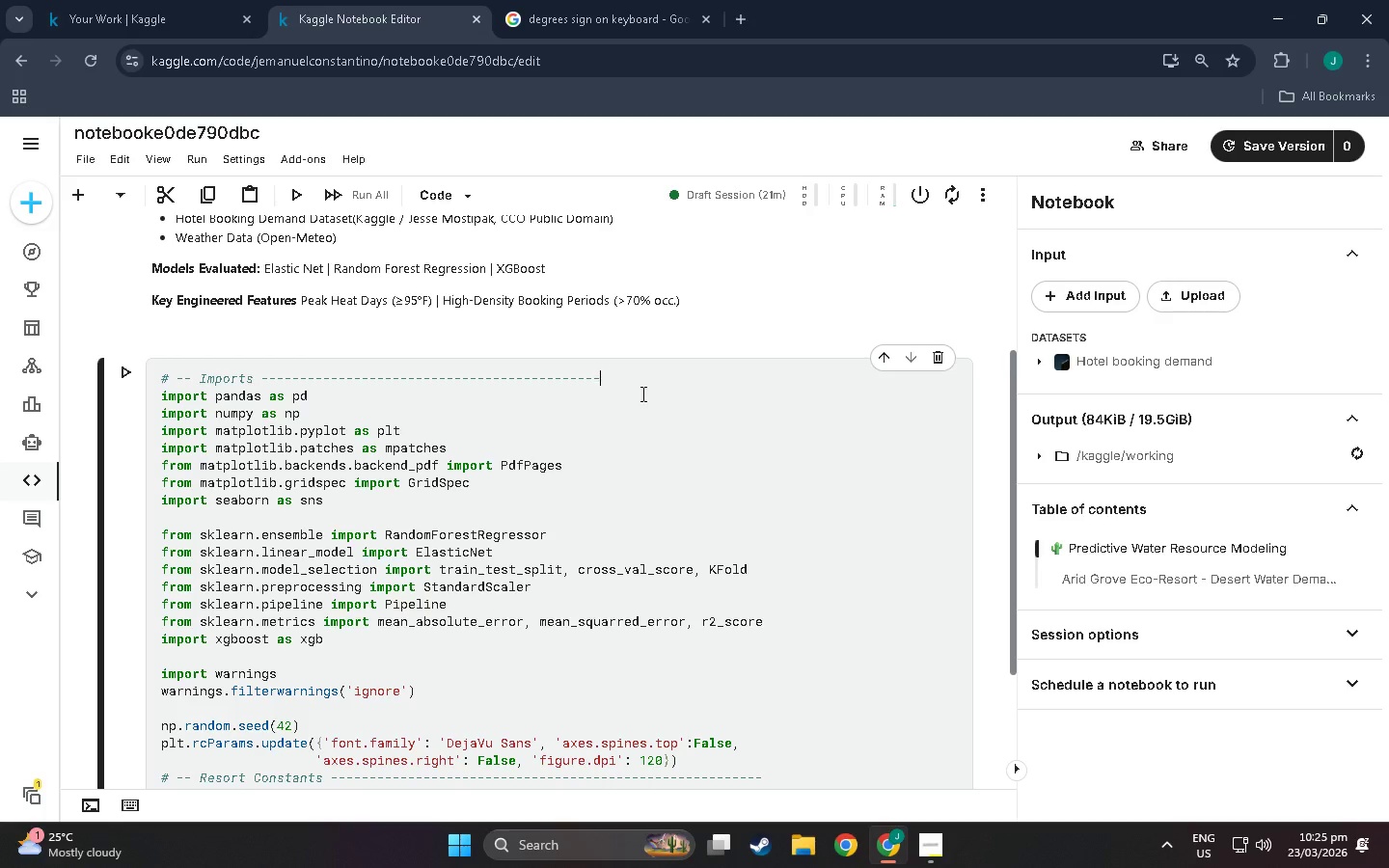 
key(Backspace)
 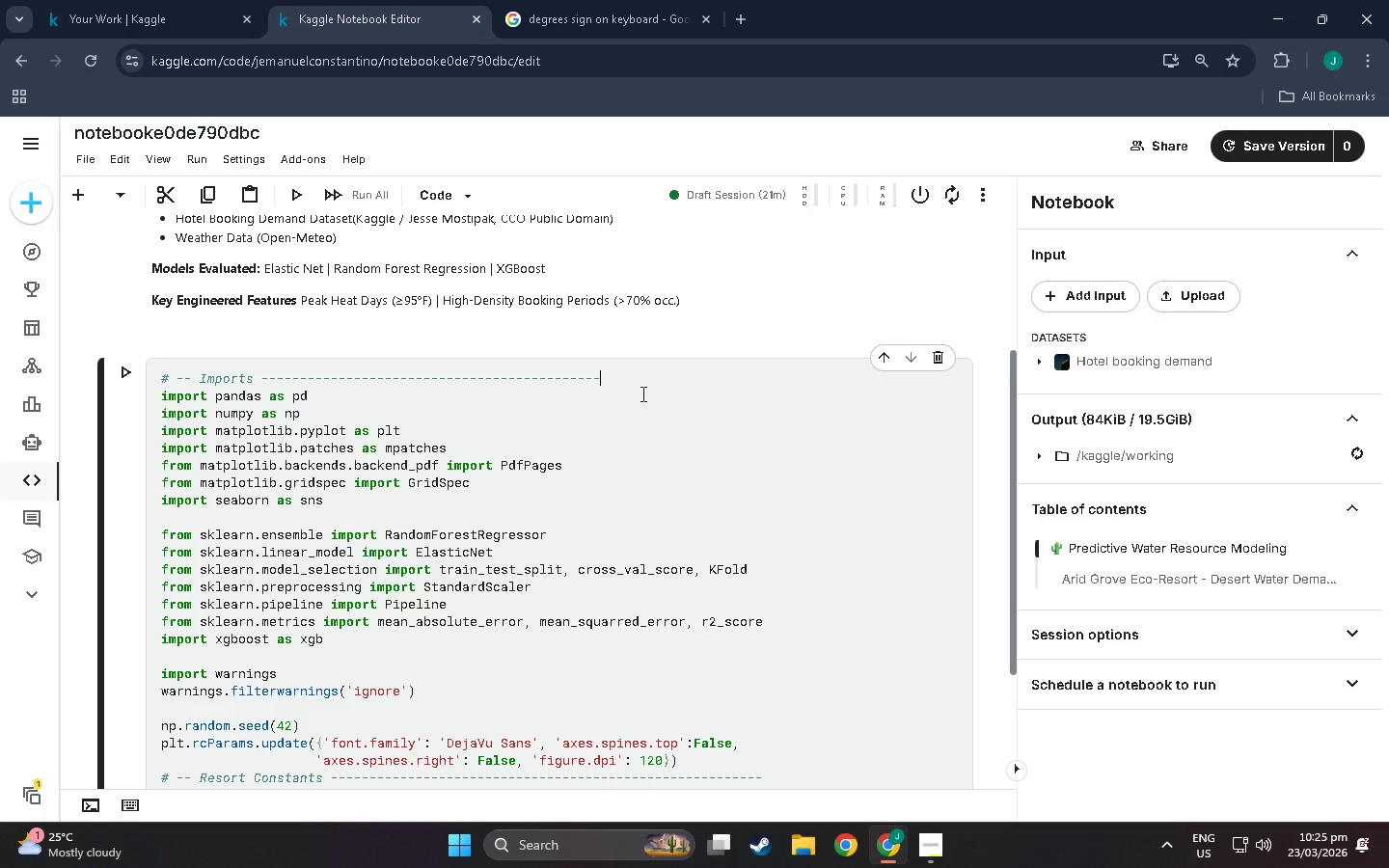 
hold_key(key=Minus, duration=1.12)
 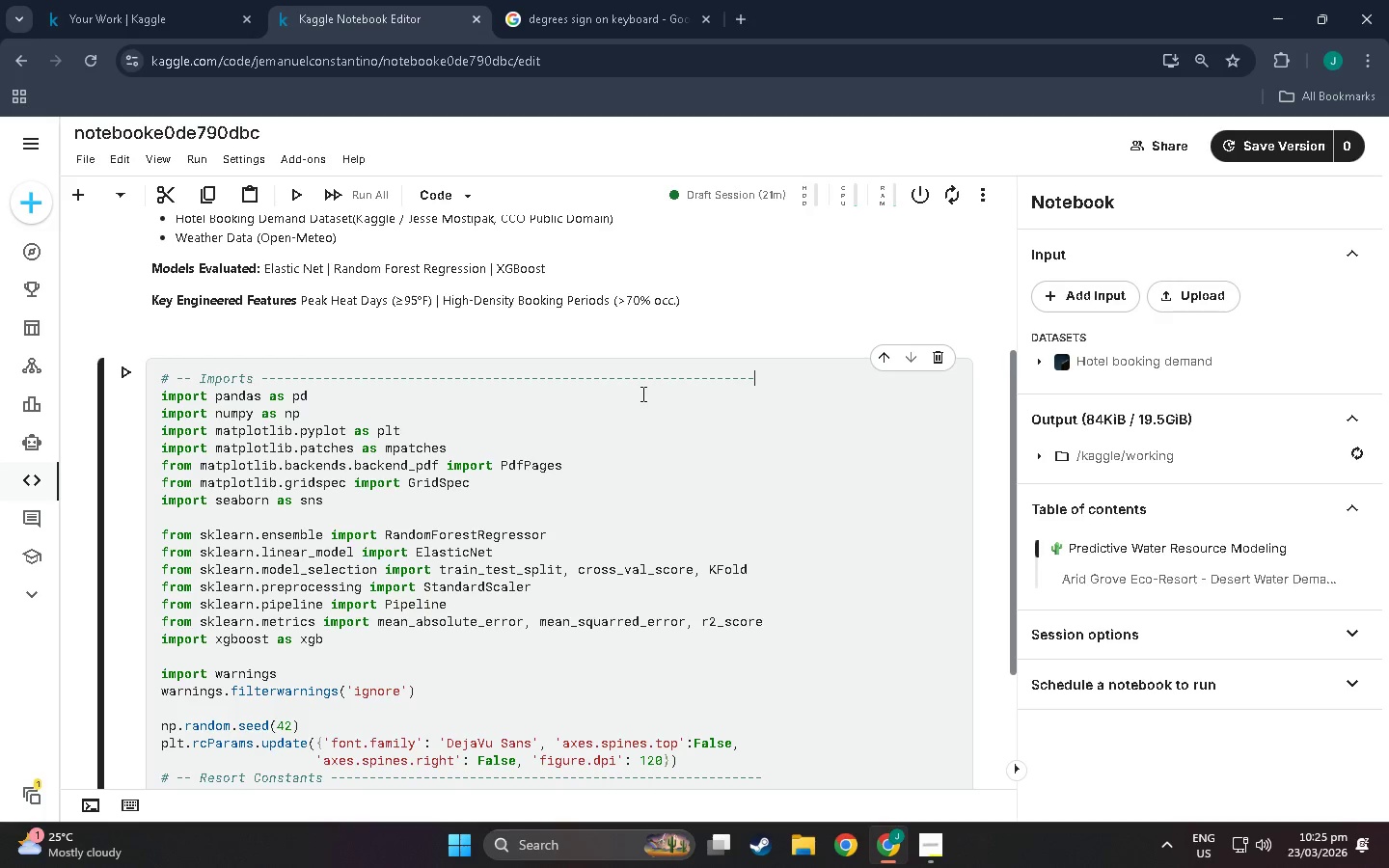 
key(Backspace)
 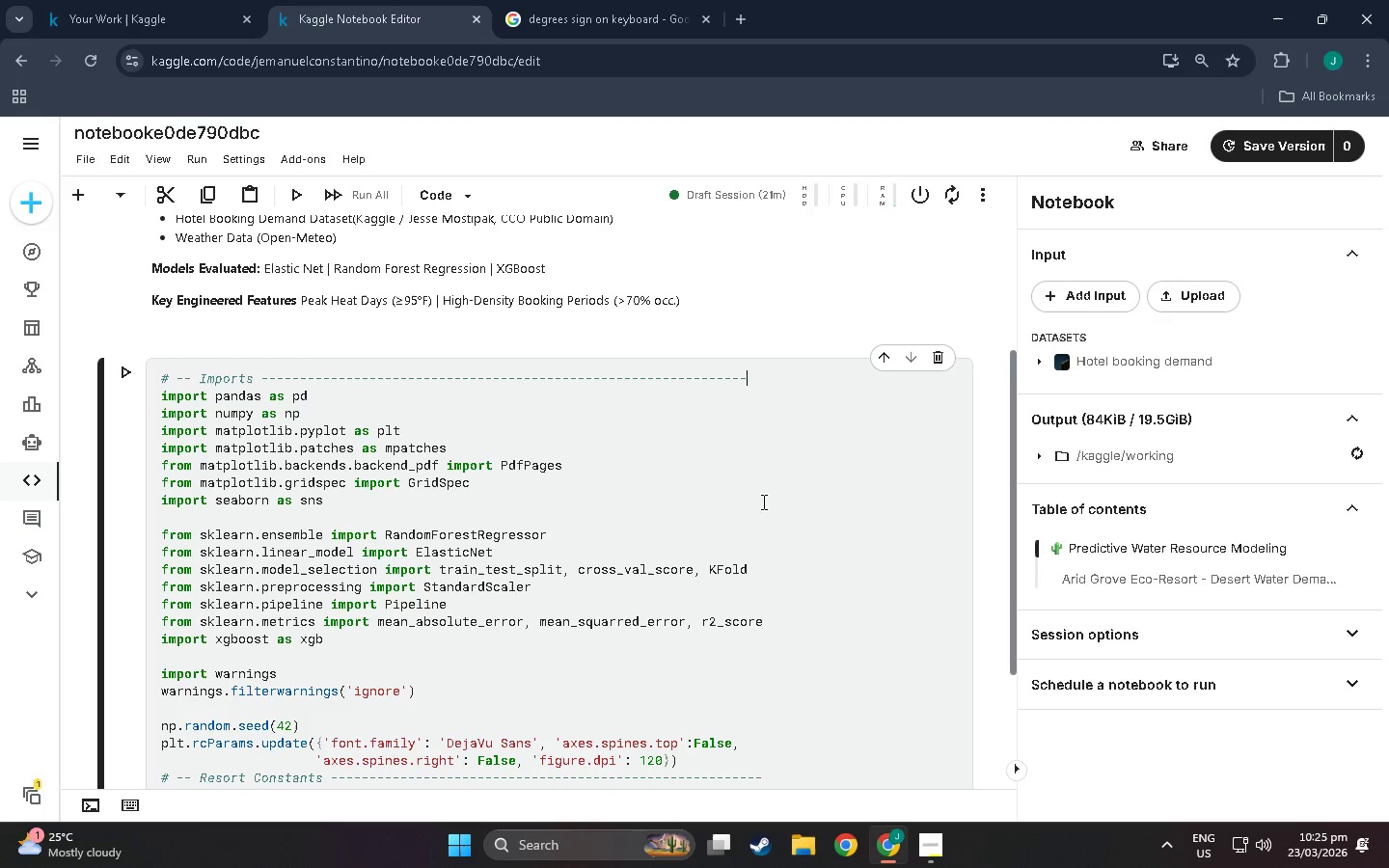 
wait(5.05)
 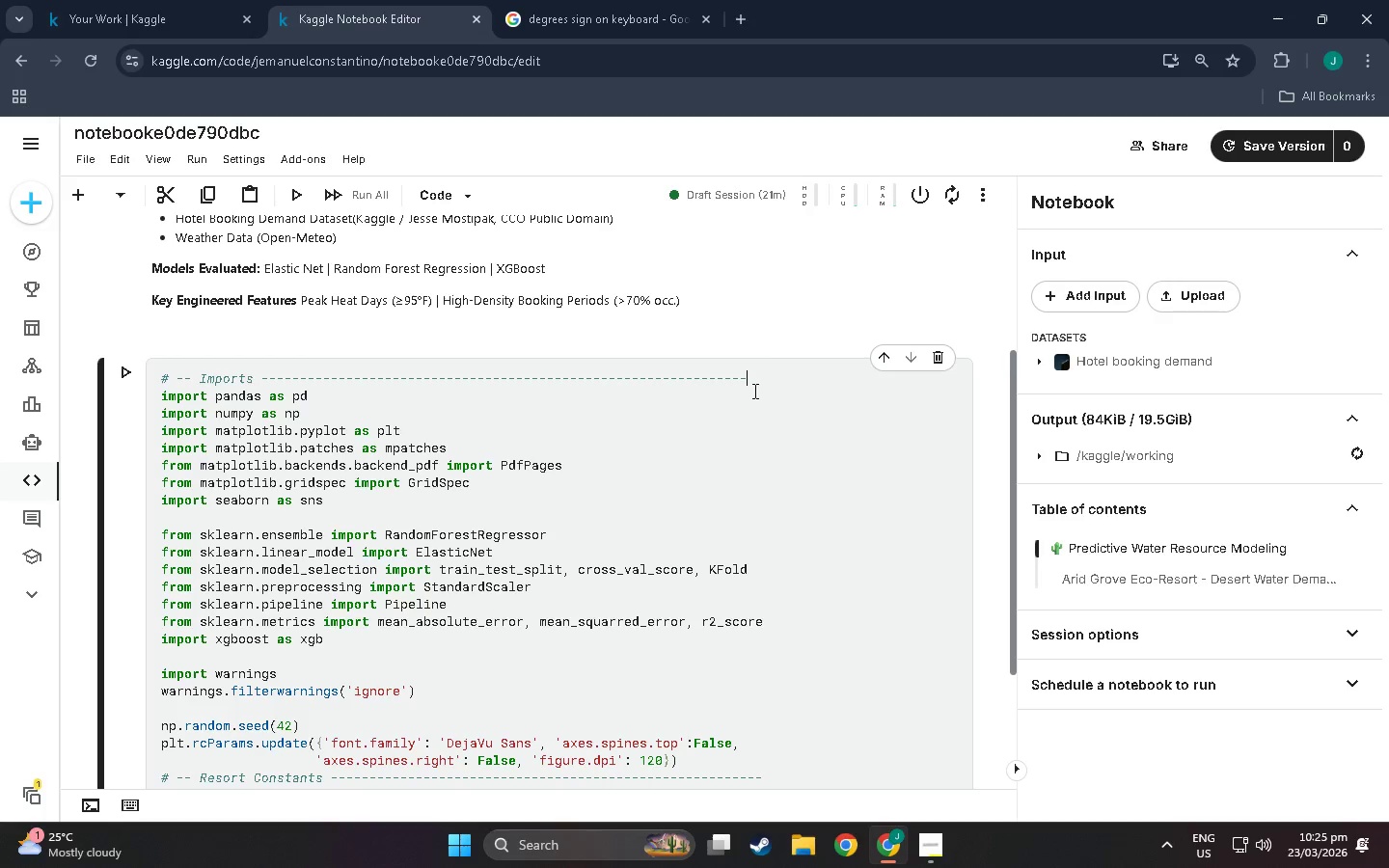 
key(Minus)
 